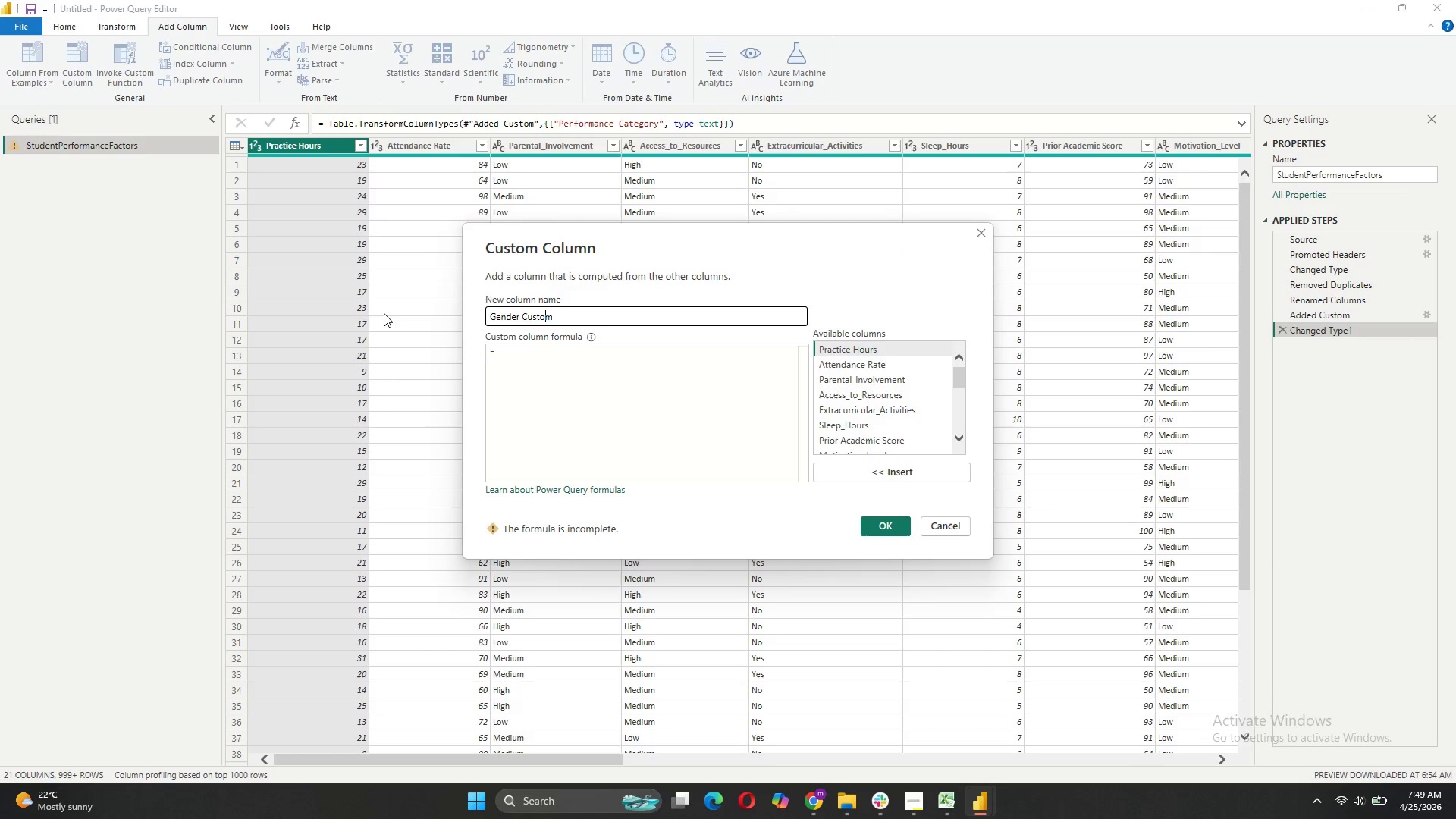 
key(ArrowRight)
 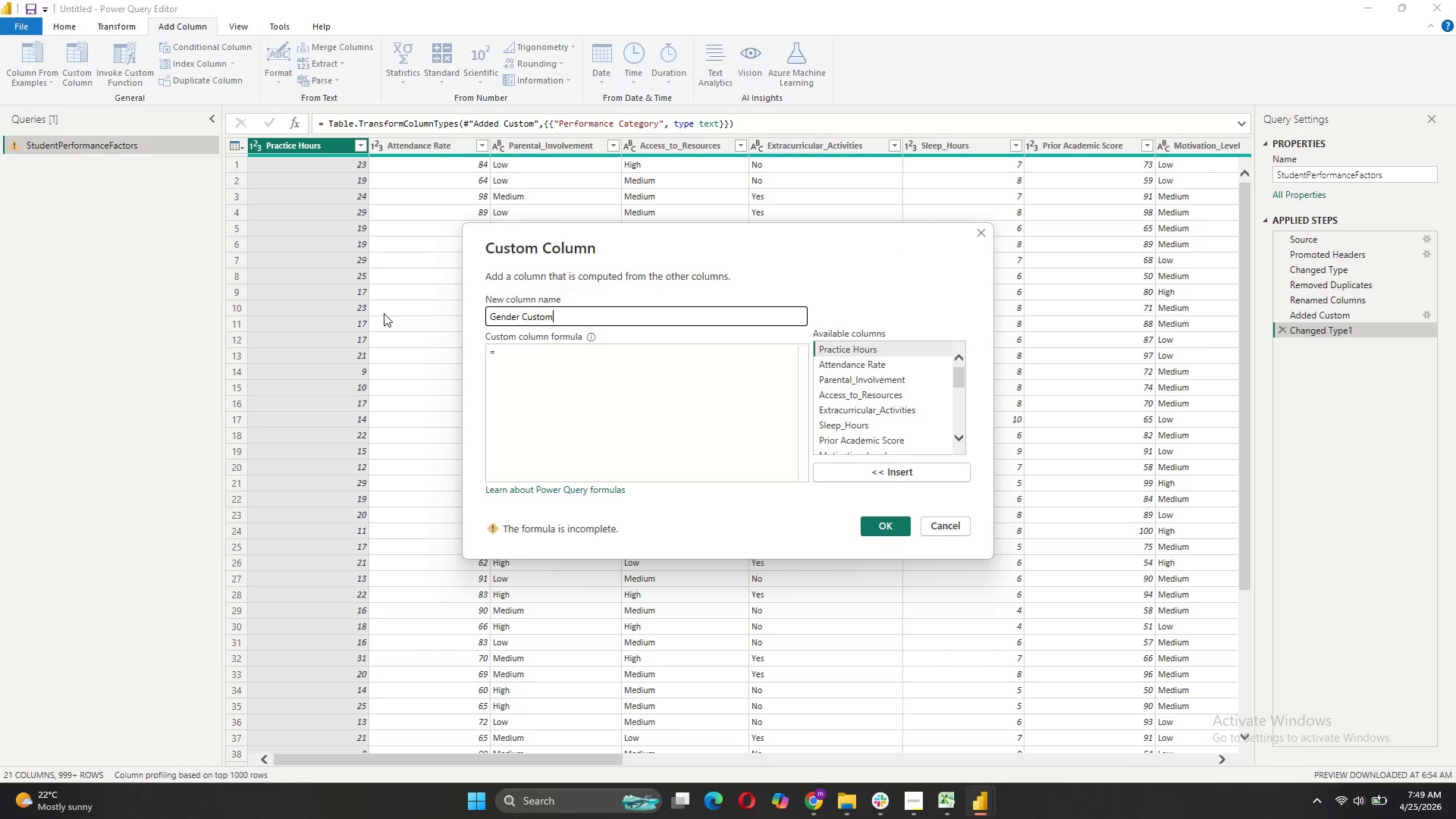 
key(ArrowRight)
 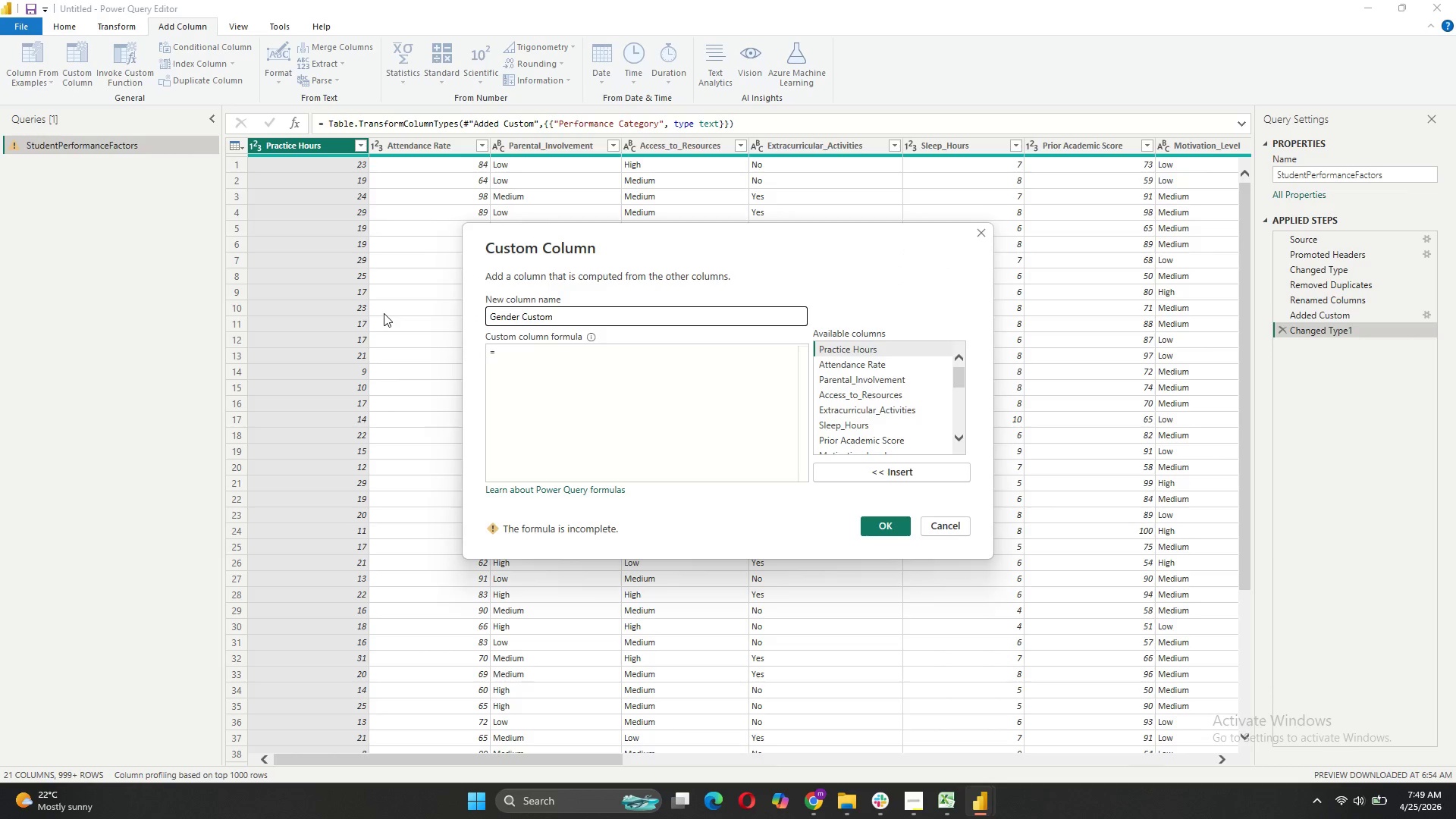 
key(Backspace)
key(Backspace)
key(Backspace)
key(Backspace)
key(Backspace)
key(Backspace)
type(FK)
 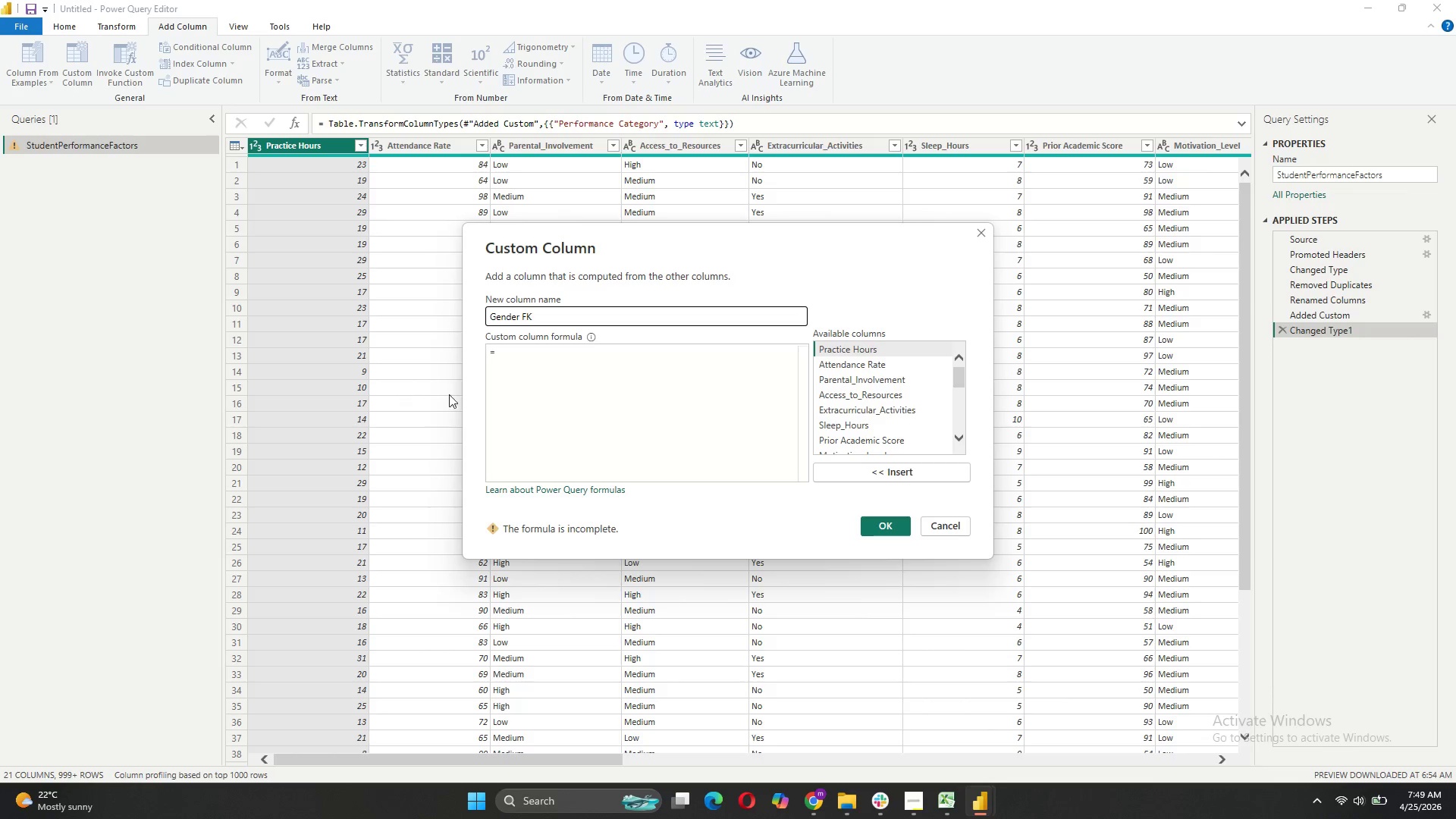 
left_click([549, 378])
 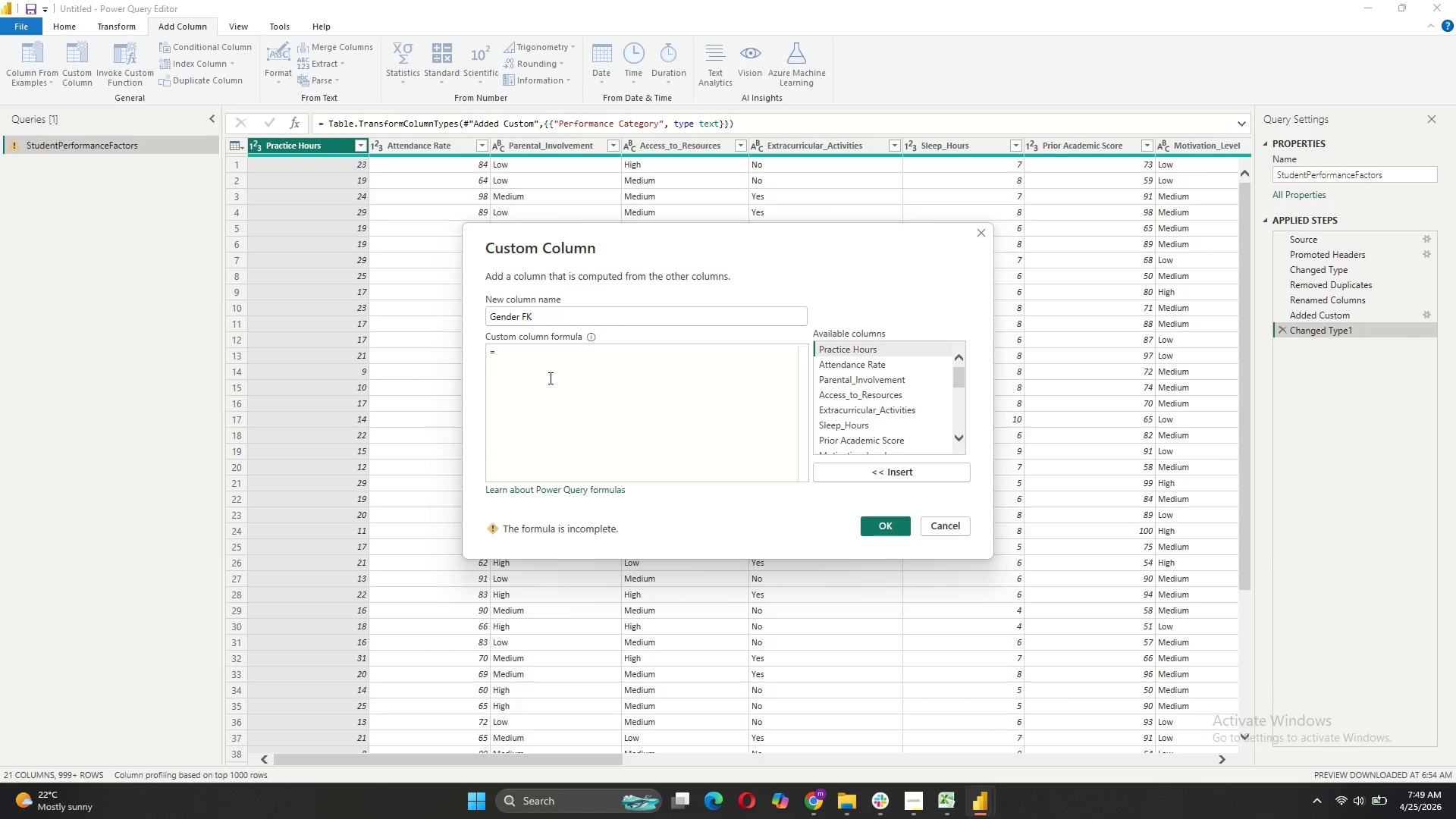 
key(BracketLeft)
 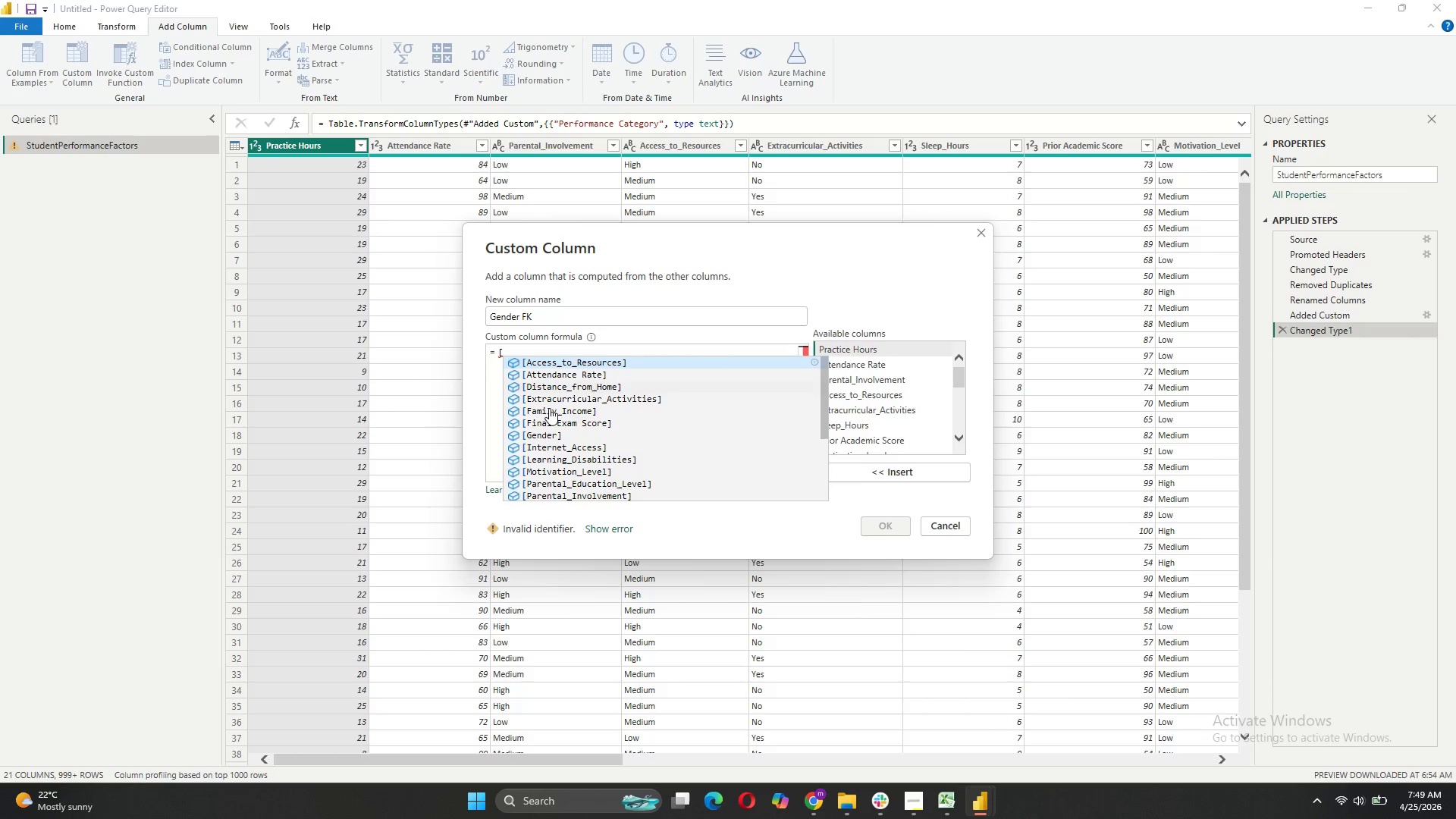 
left_click([551, 435])
 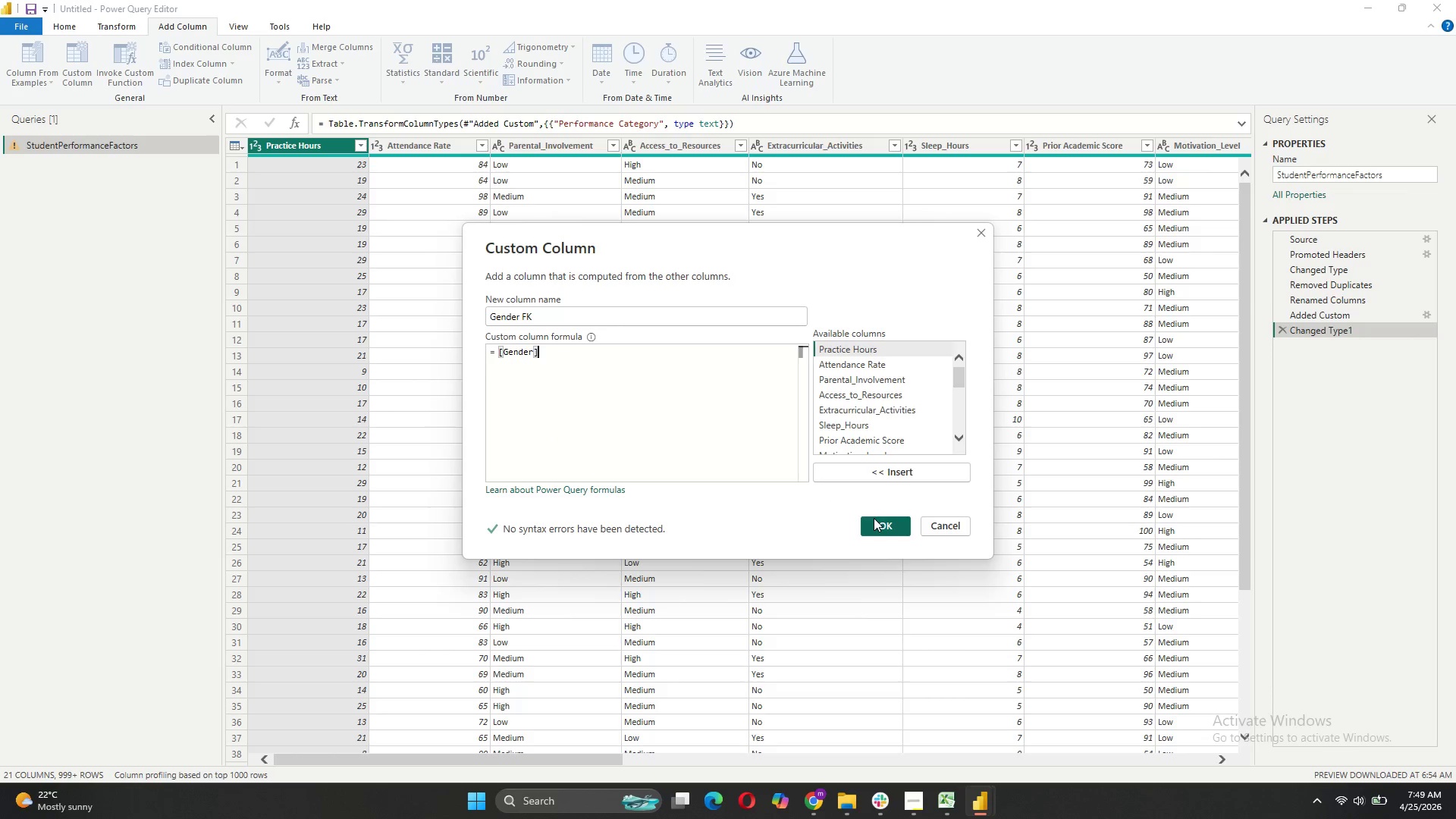 
left_click([878, 522])
 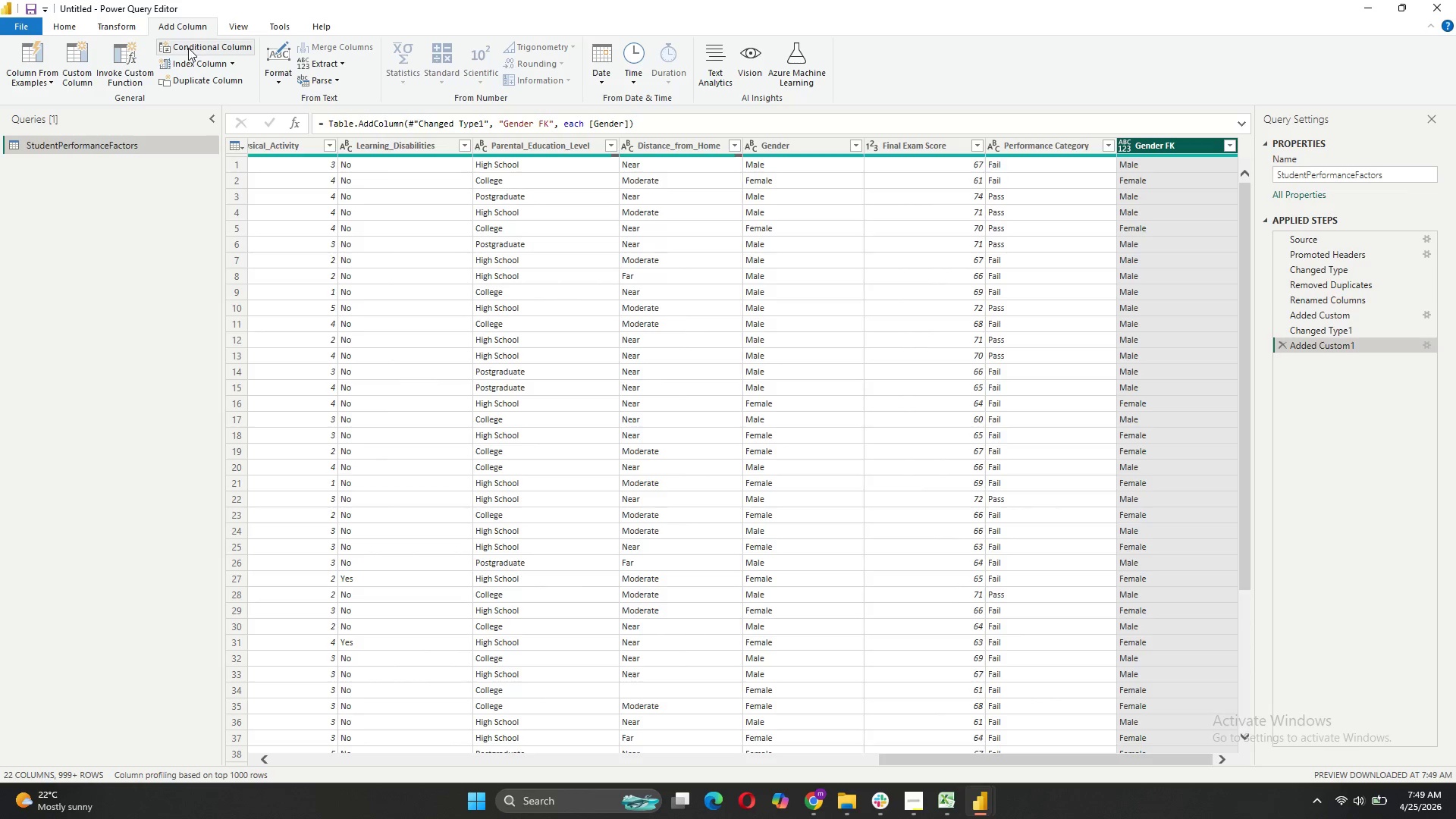 
wait(5.83)
 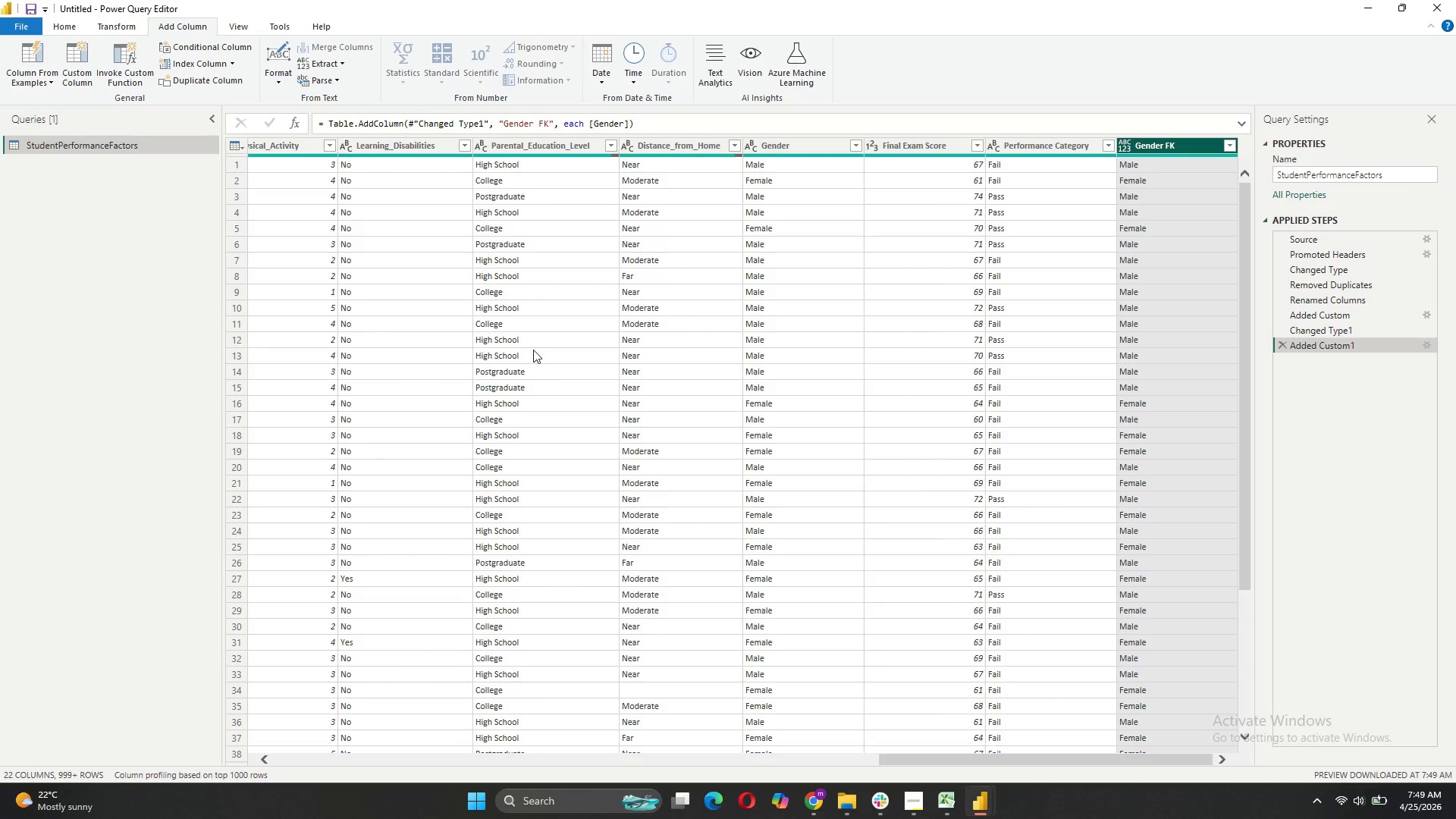 
left_click([87, 64])
 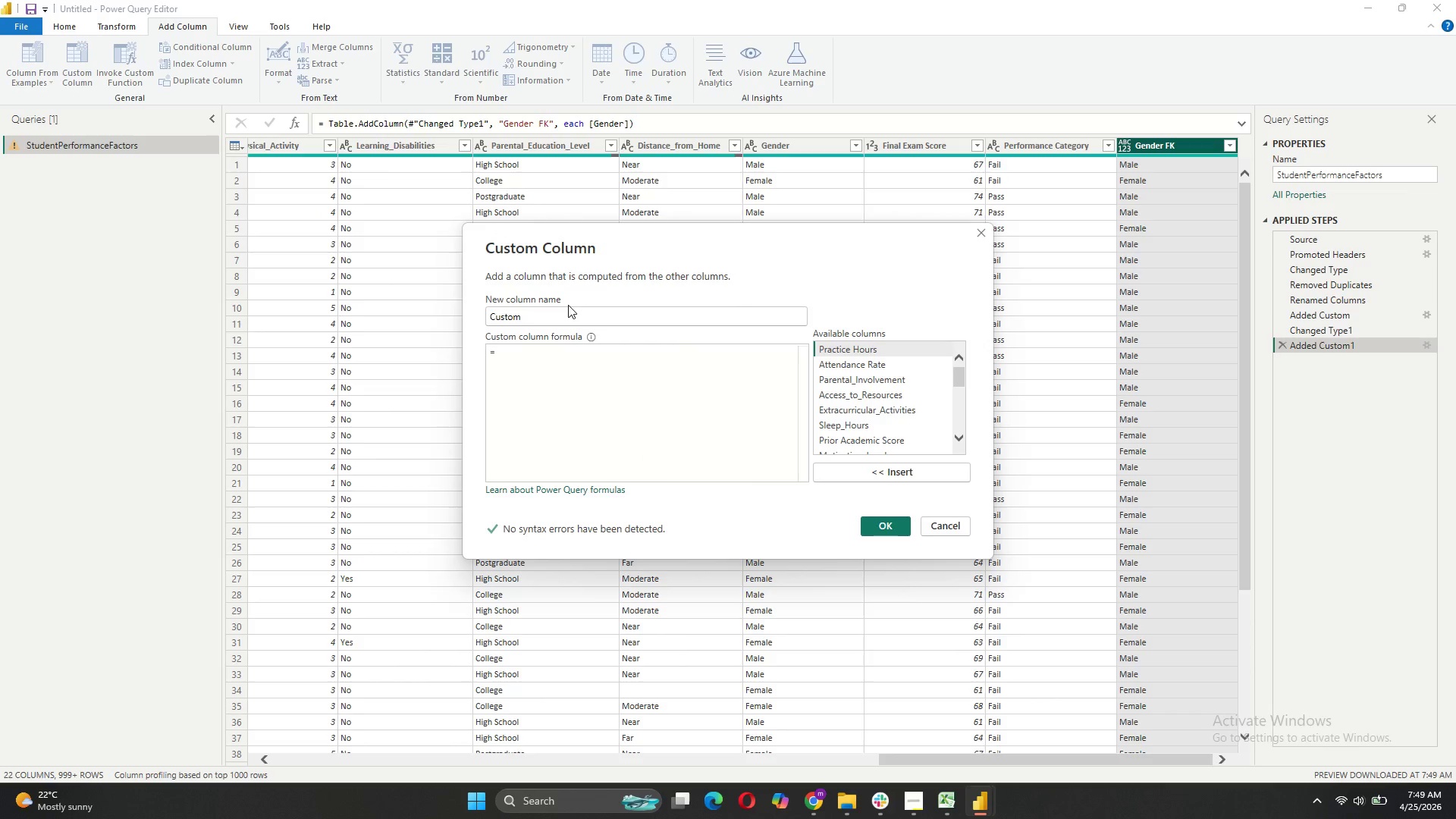 
left_click_drag(start_coordinate=[541, 312], to_coordinate=[473, 311])
 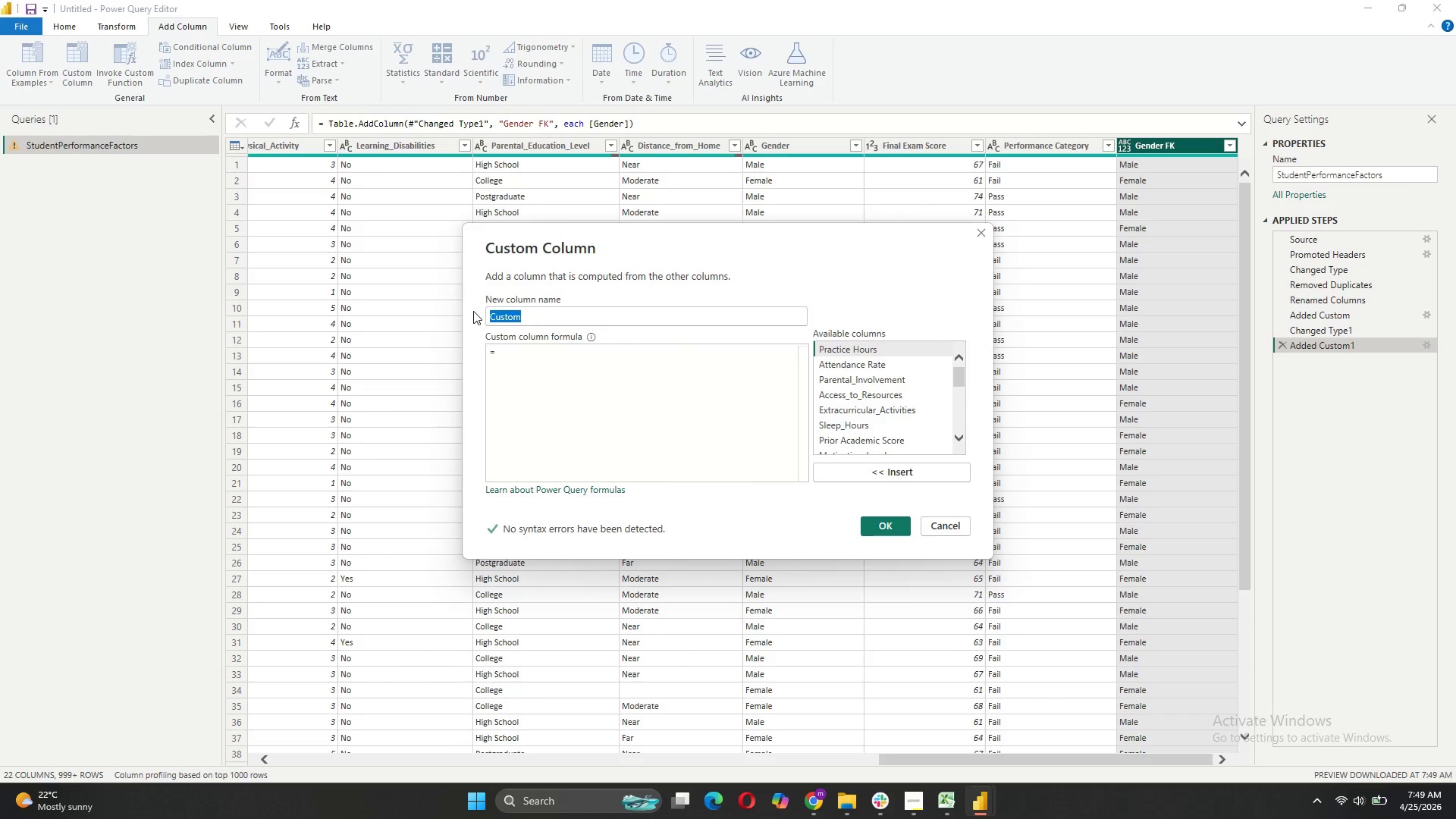 
type(School Type S)
key(Backspace)
type(FK)
 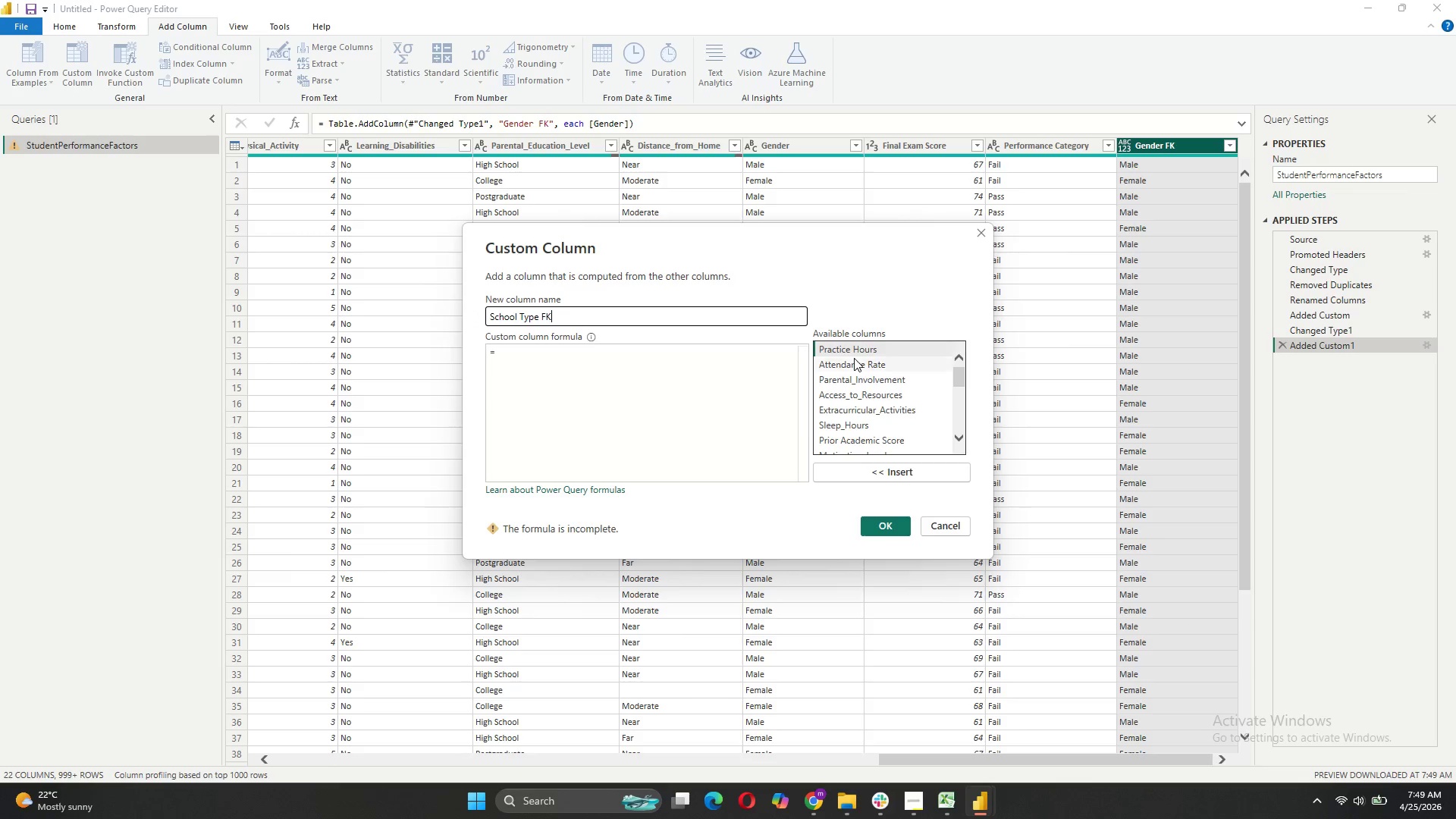 
left_click([650, 362])
 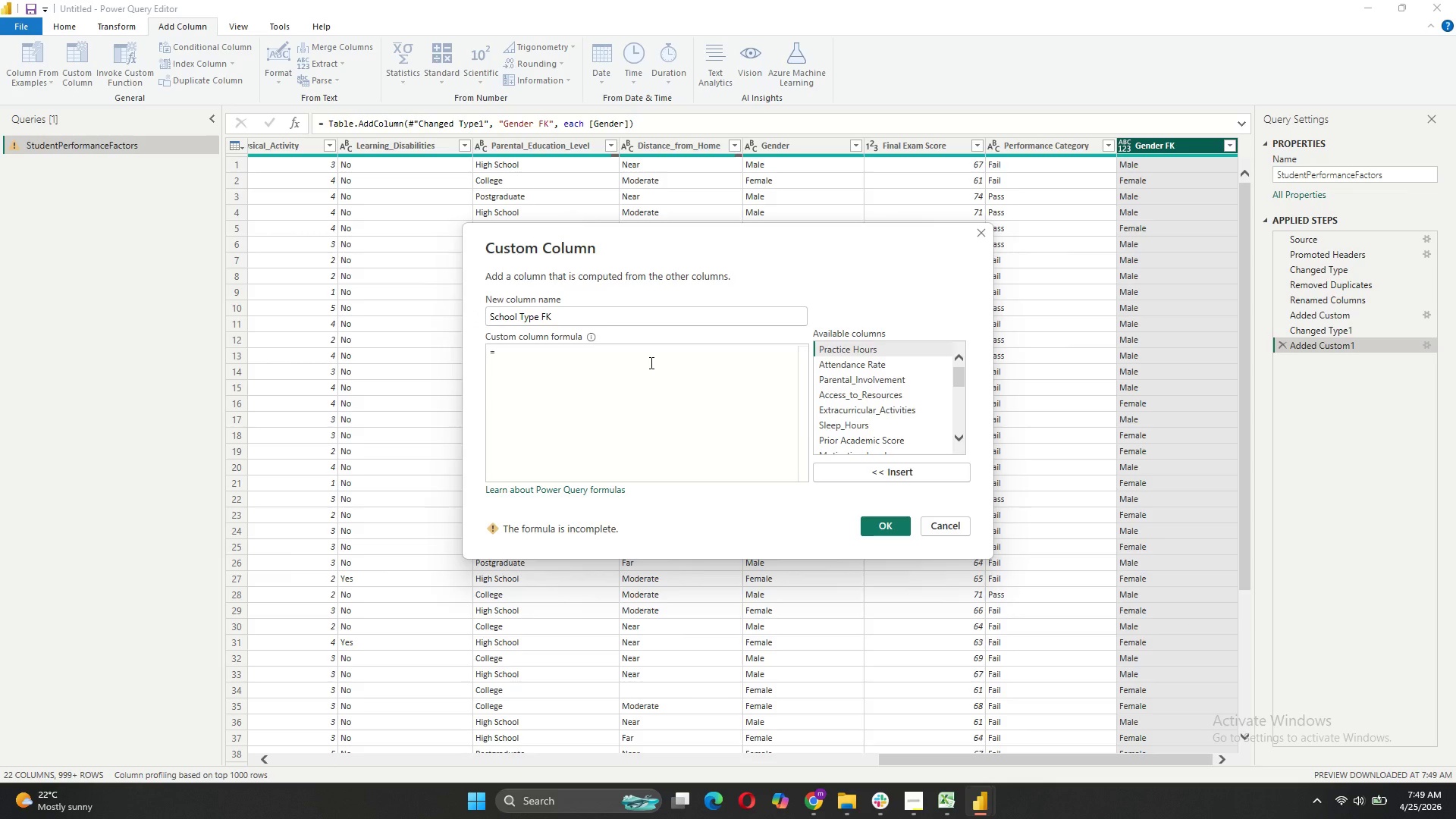 
key(BracketLeft)
 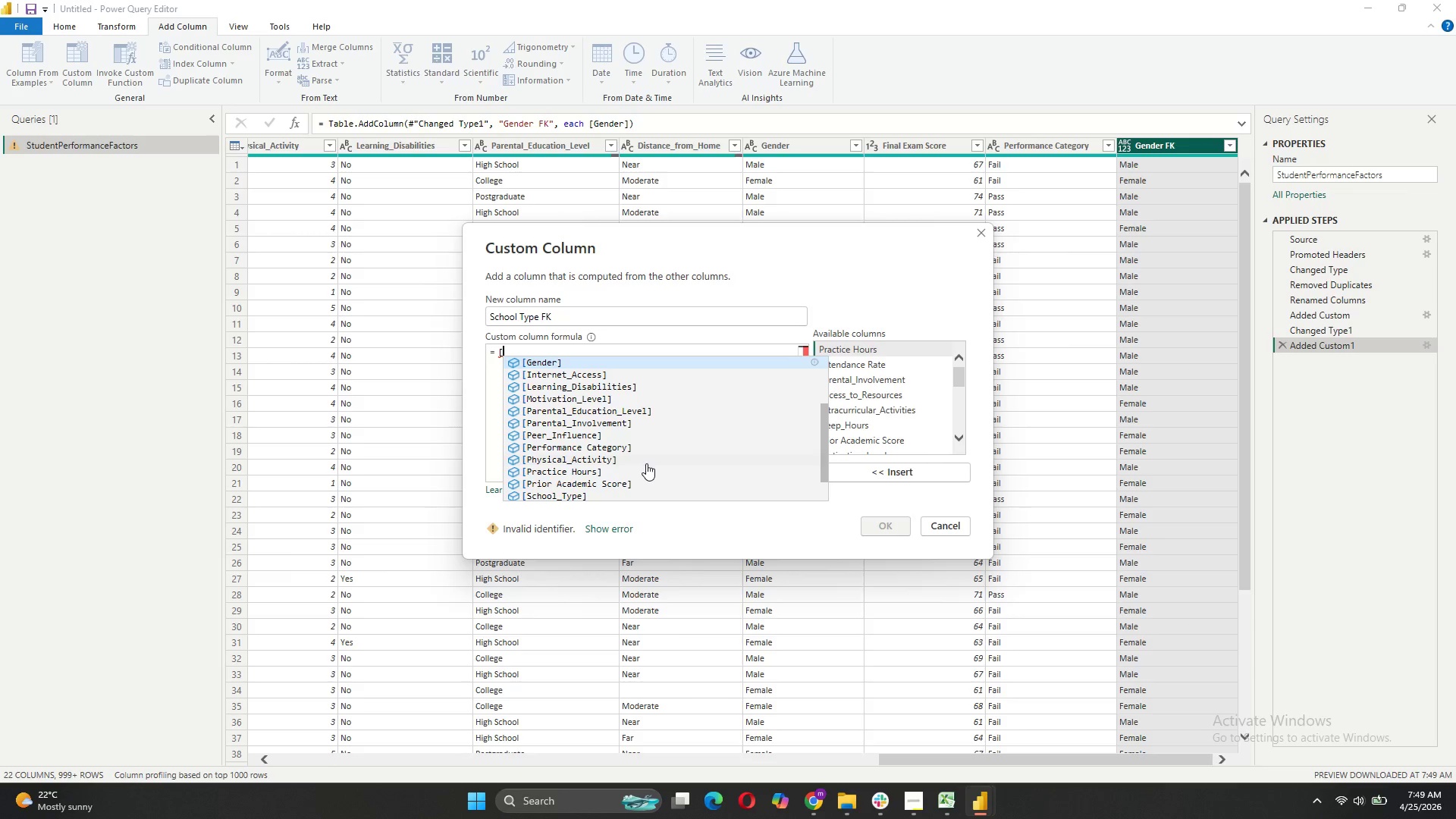 
left_click([571, 492])
 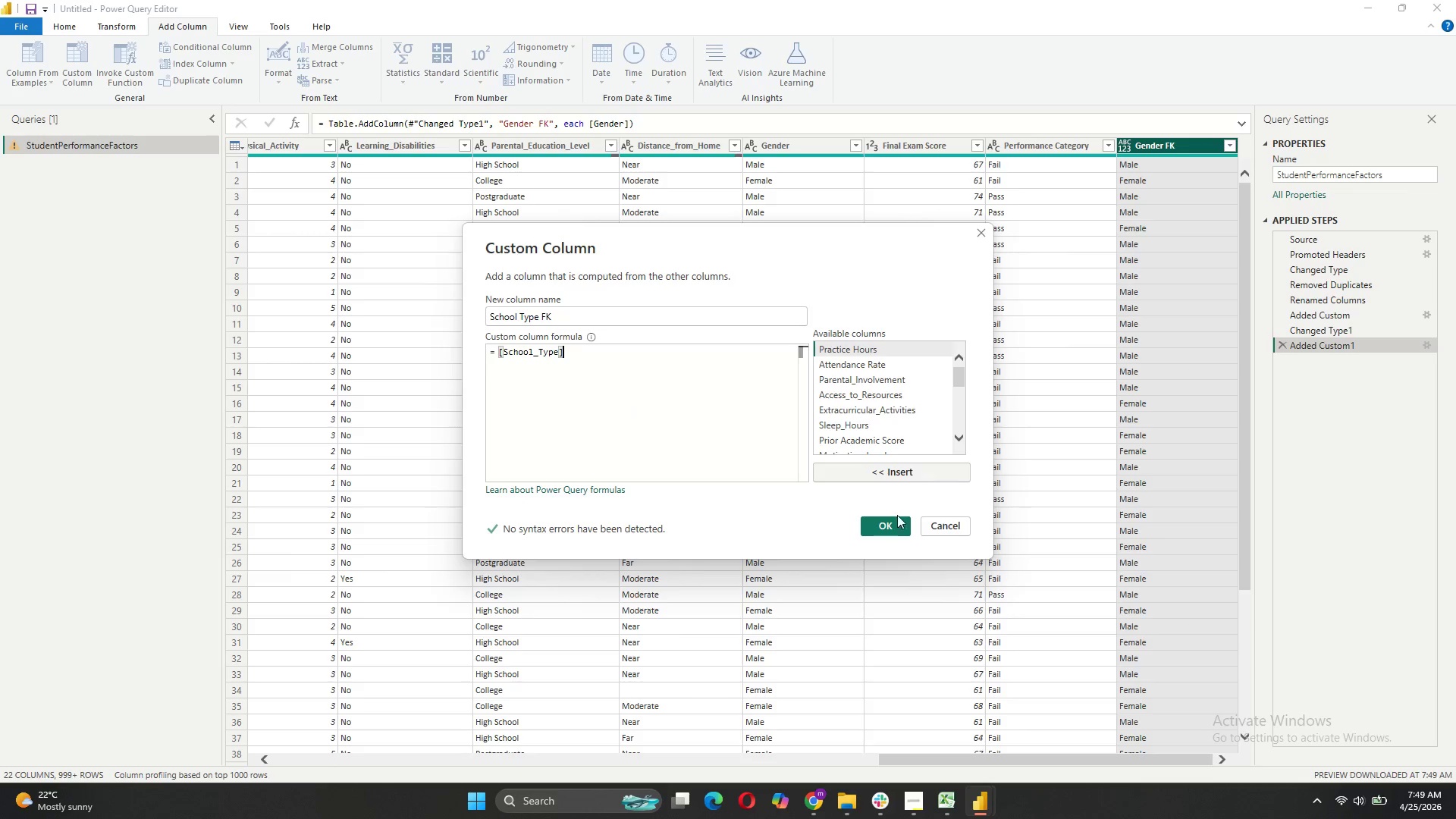 
left_click([890, 525])
 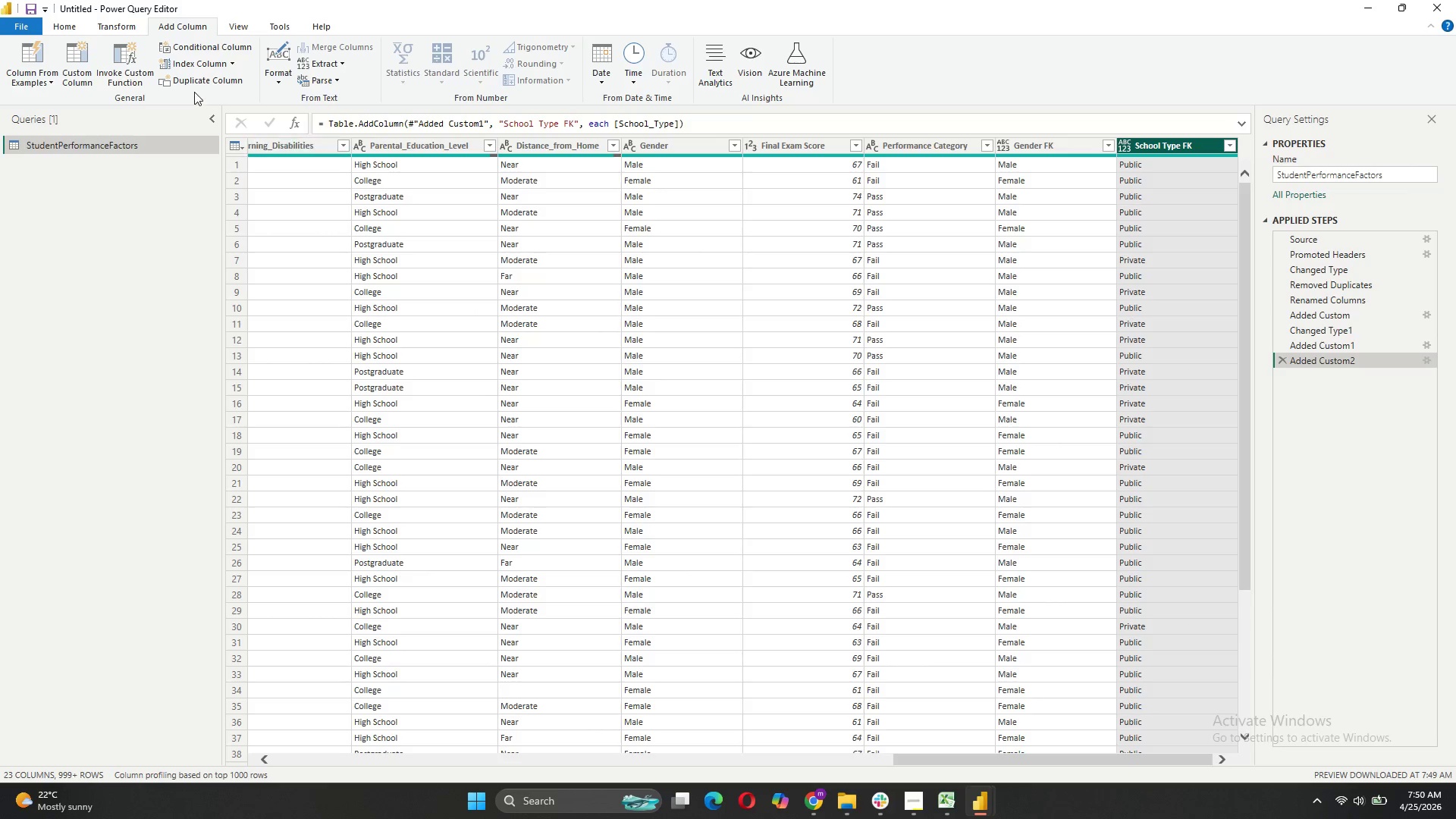 
left_click([93, 79])
 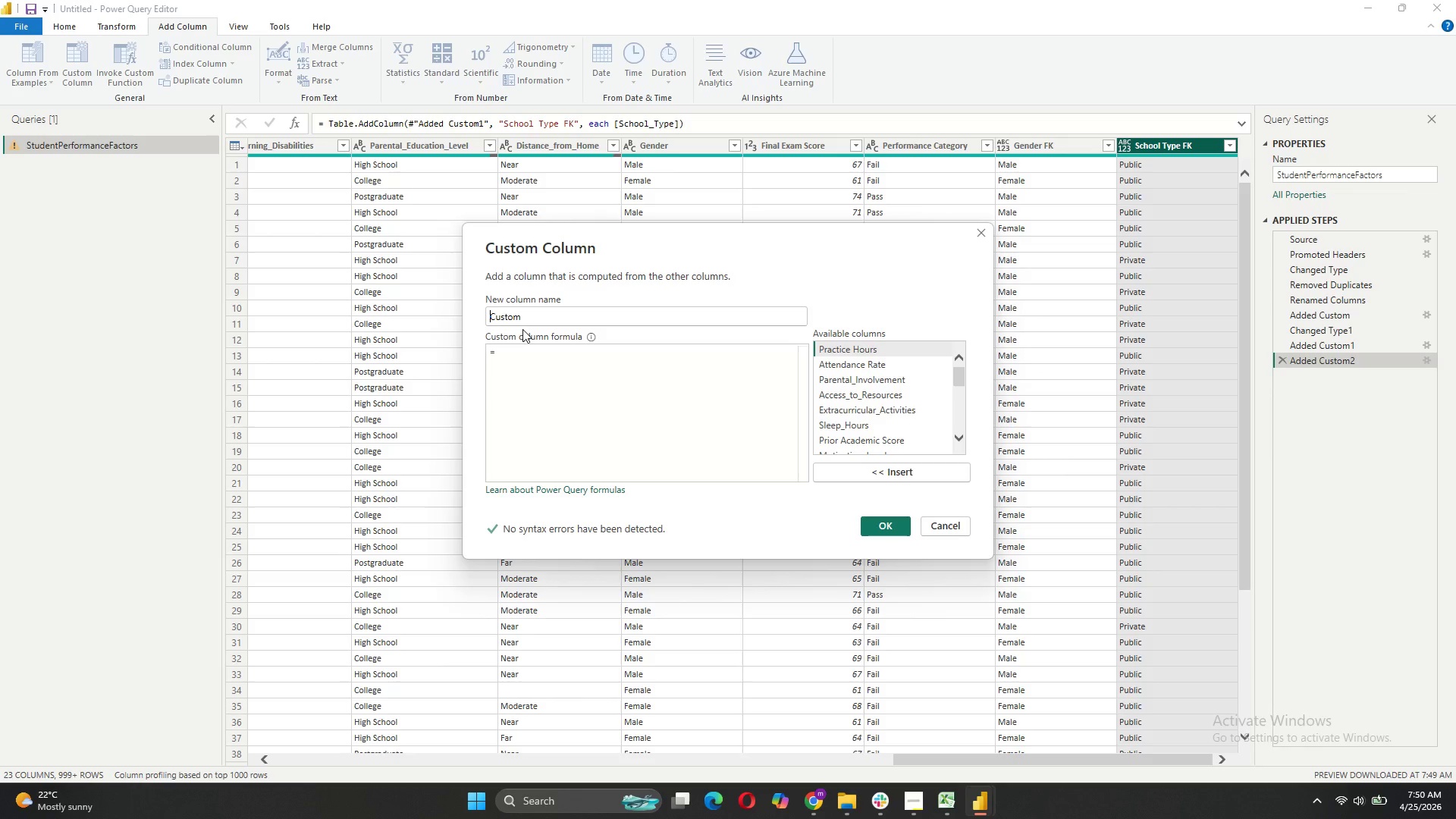 
wait(5.28)
 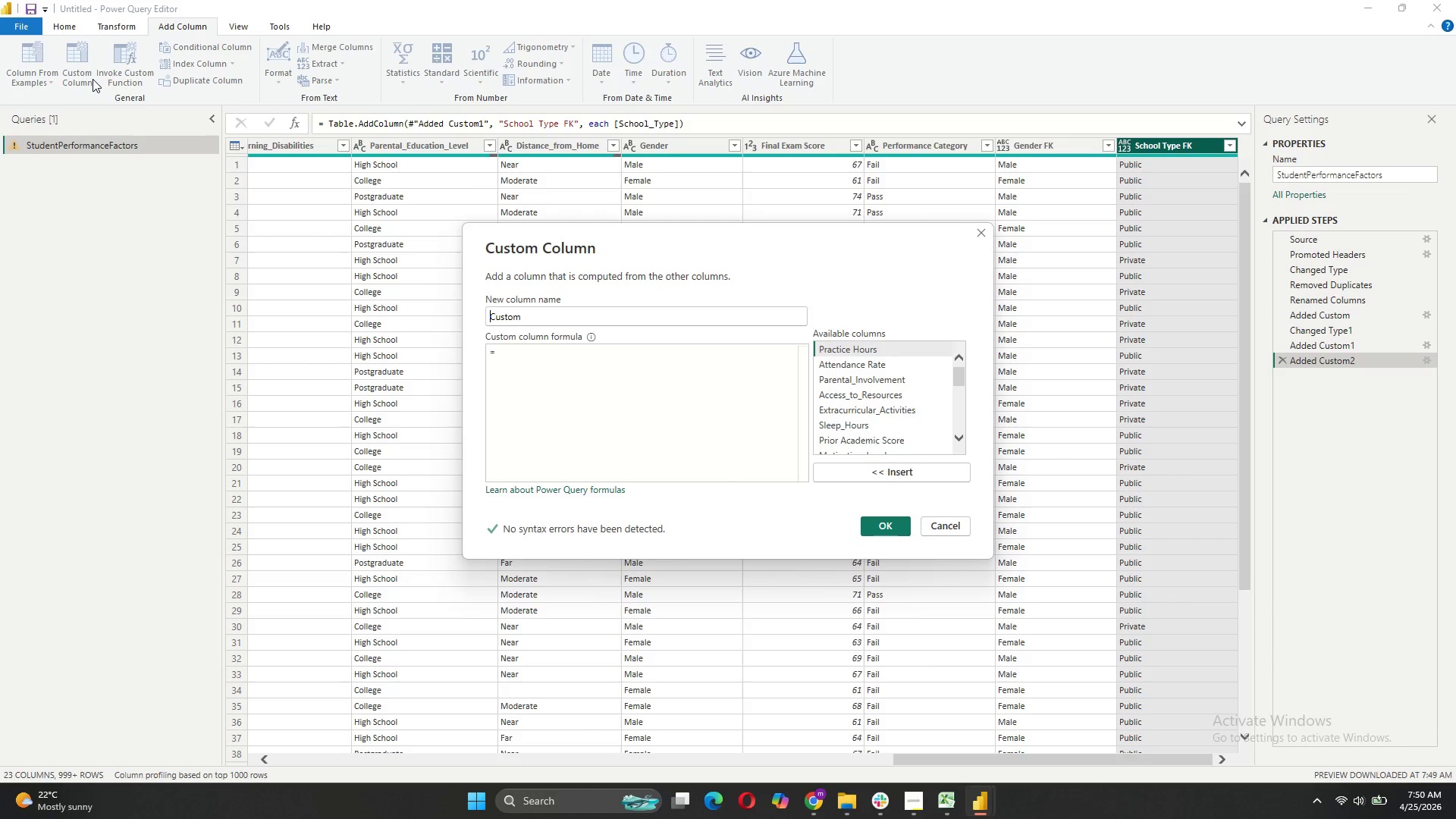 
left_click_drag(start_coordinate=[548, 322], to_coordinate=[479, 318])
 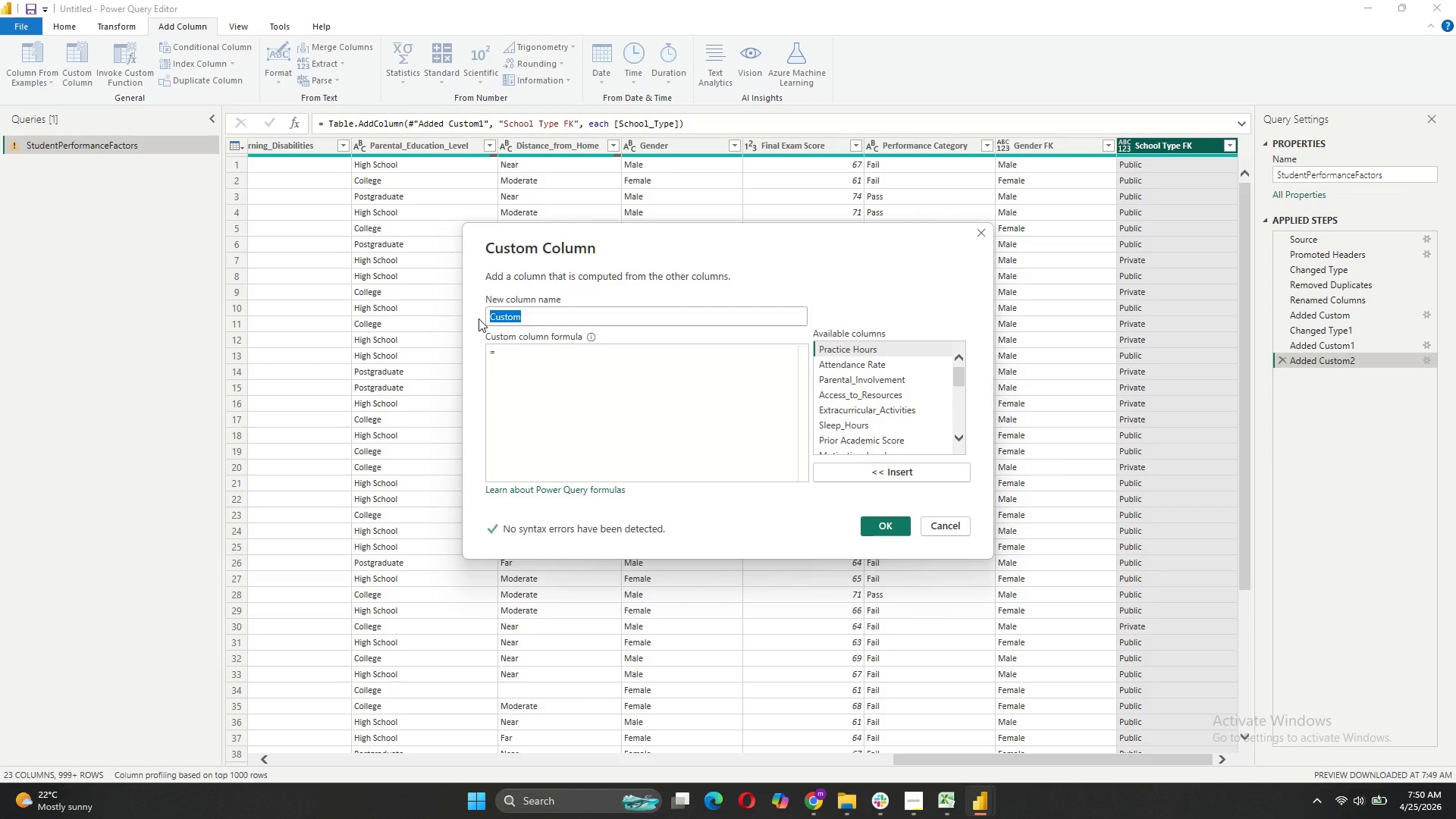 
type(Parental FK)
 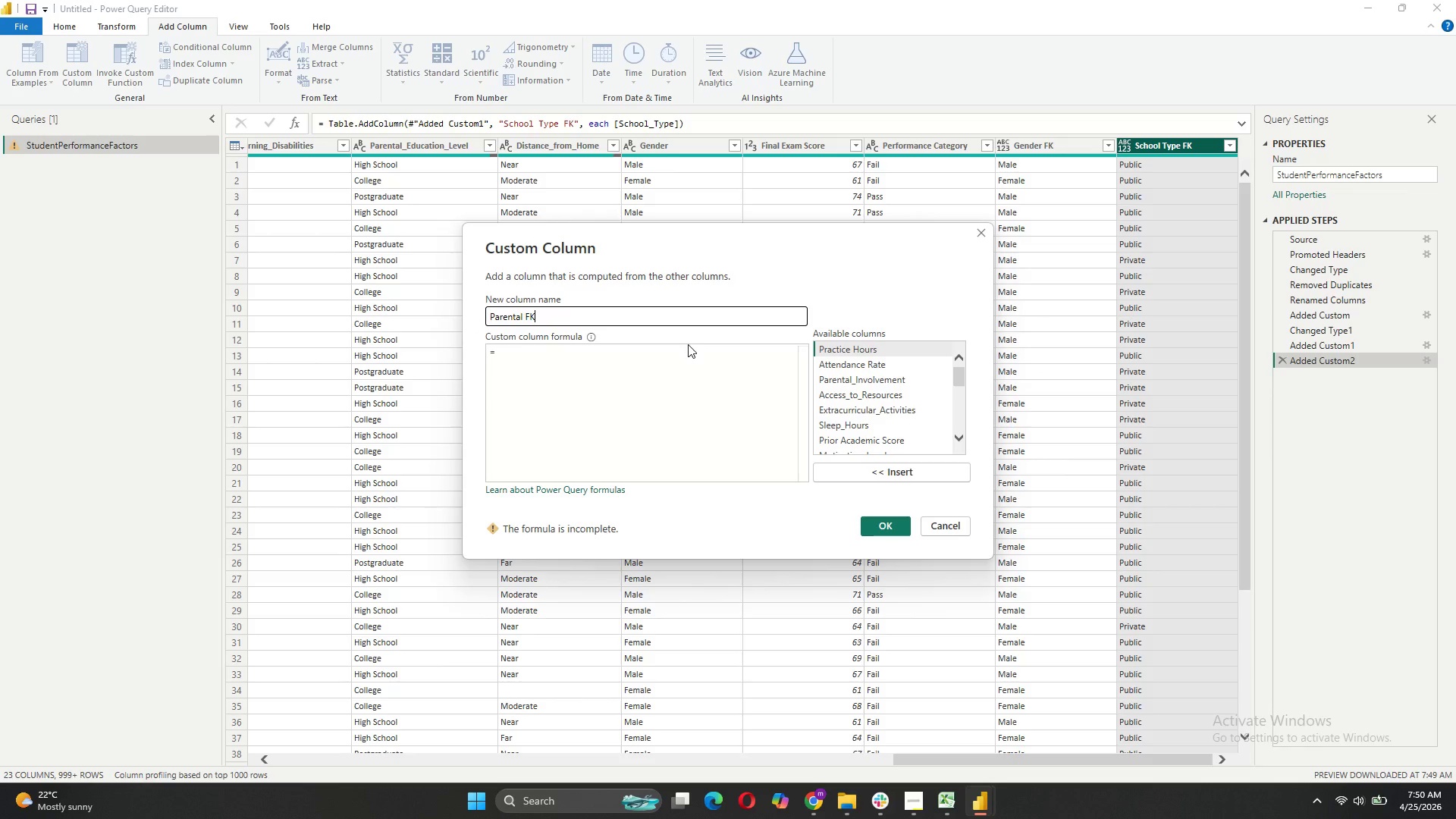 
left_click([618, 373])
 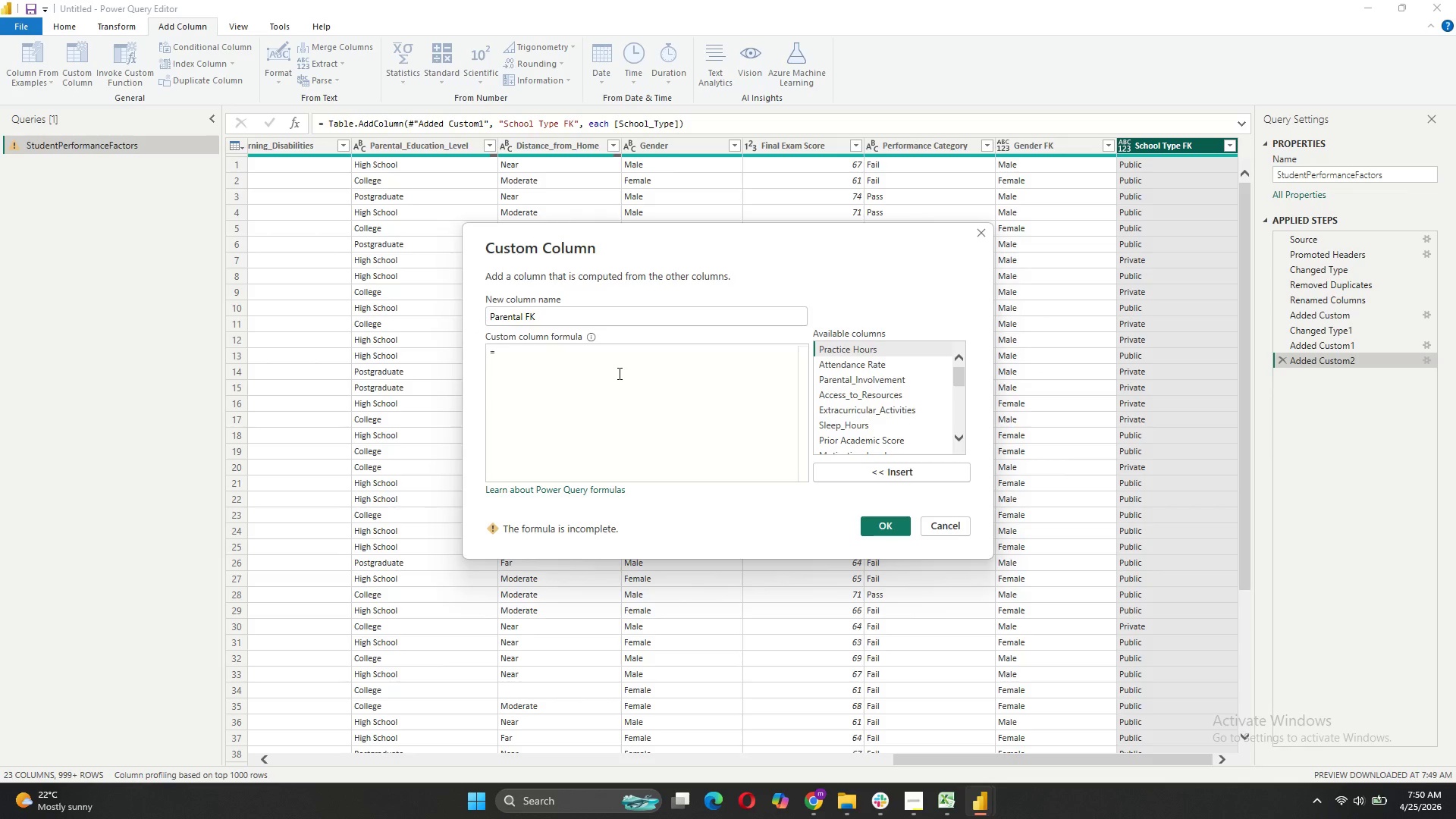 
type([Parenta;_Involvement)
 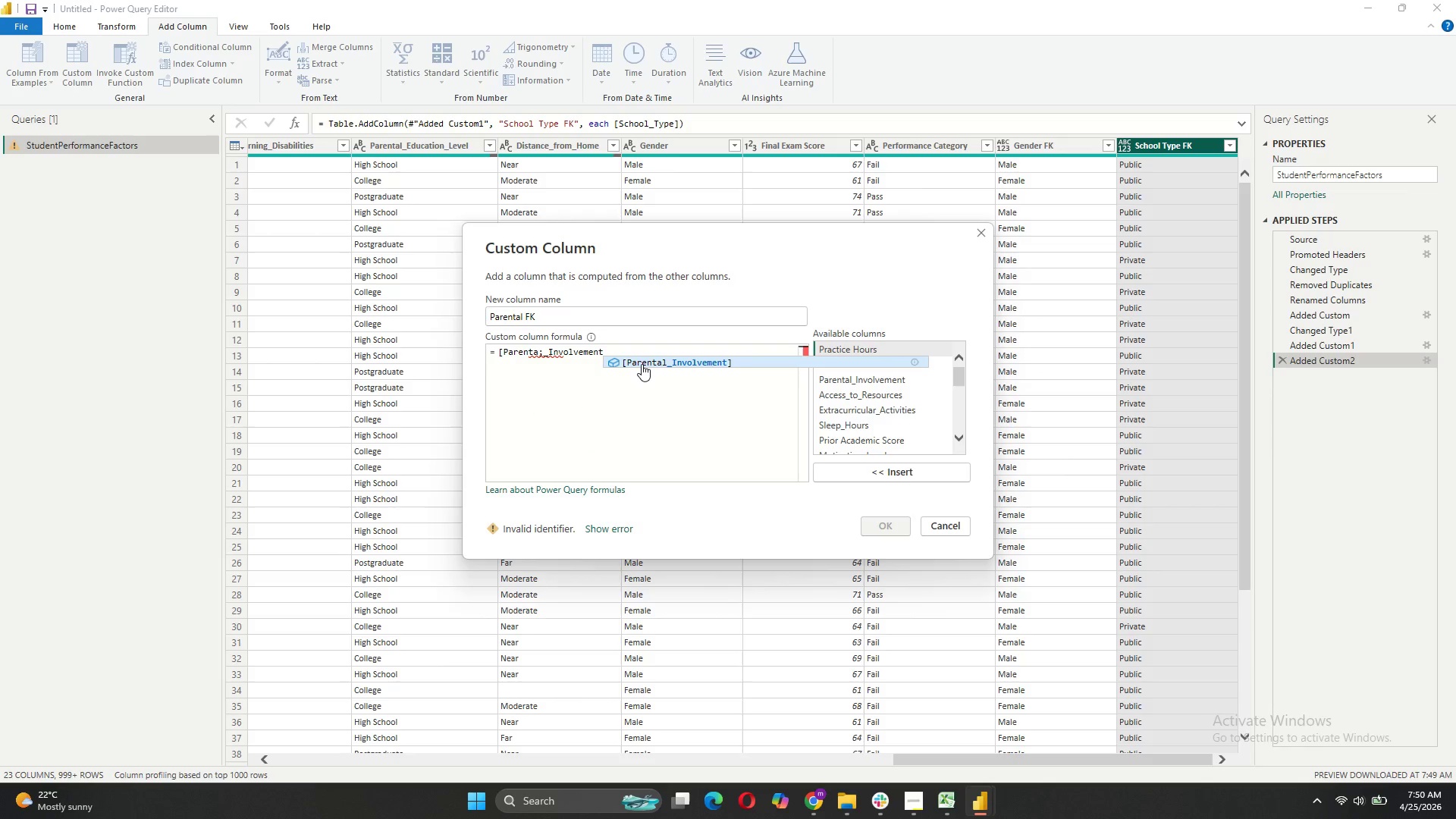 
left_click([642, 364])
 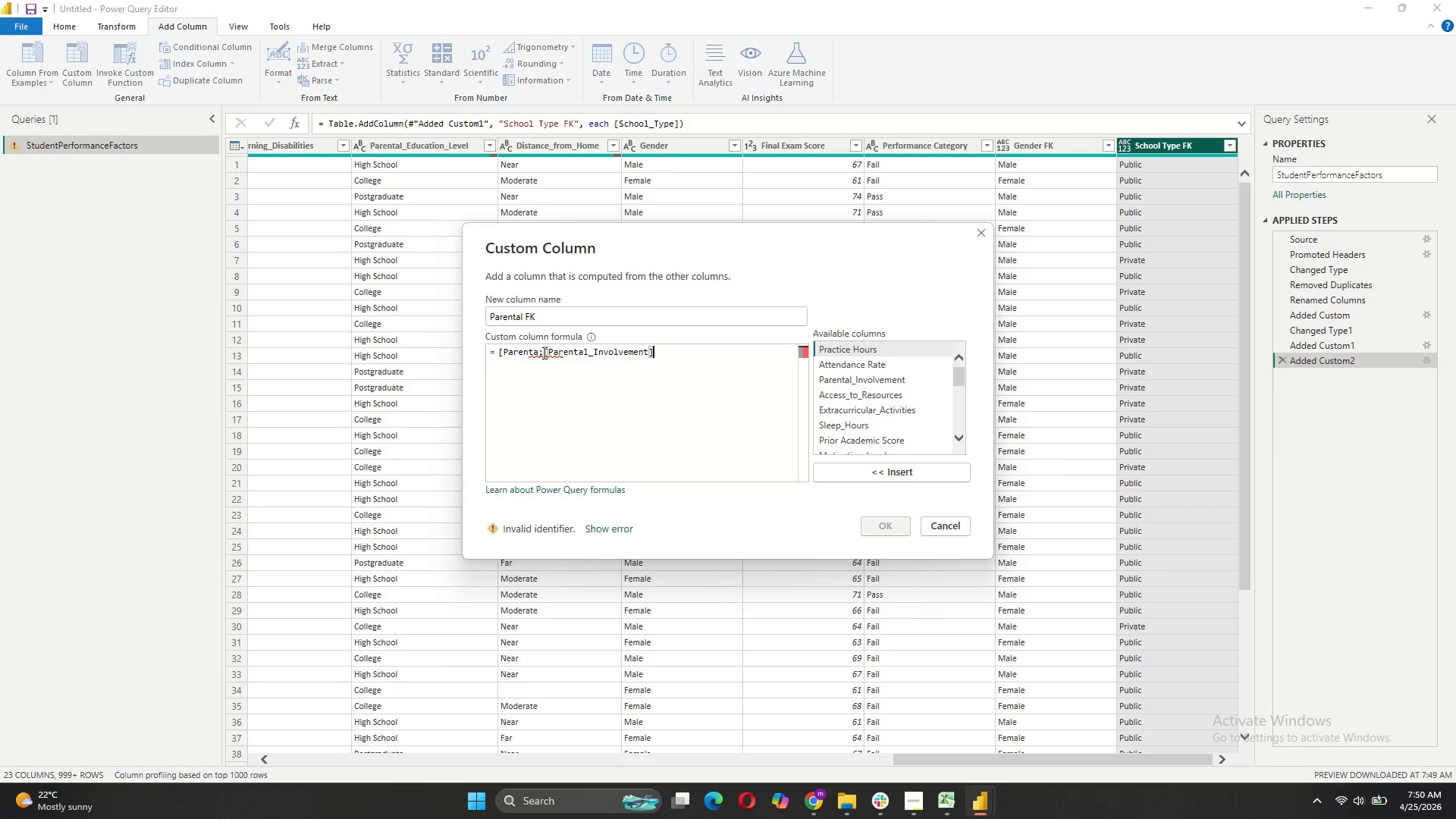 
left_click([543, 353])
 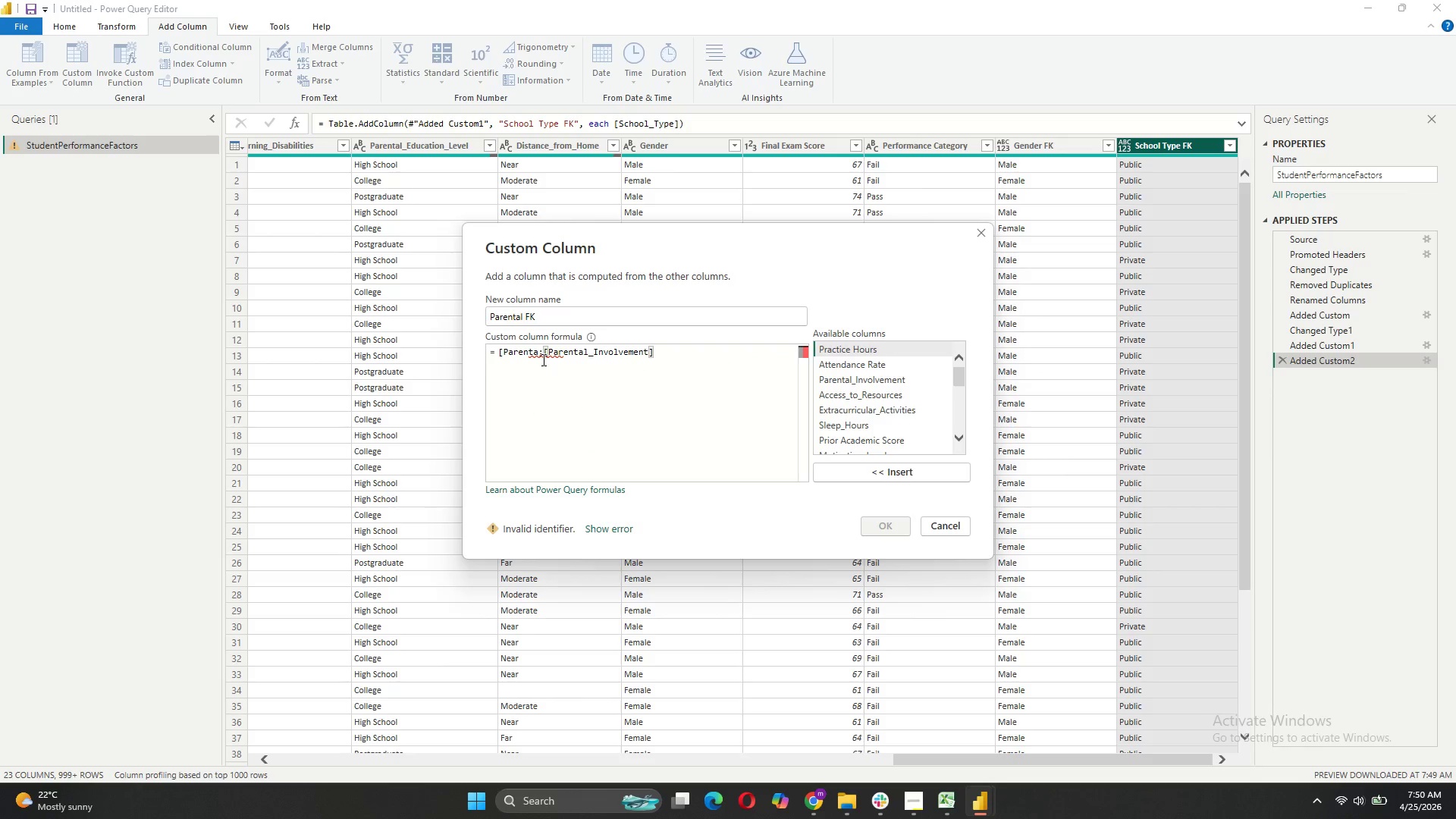 
left_click_drag(start_coordinate=[542, 354], to_coordinate=[494, 356])
 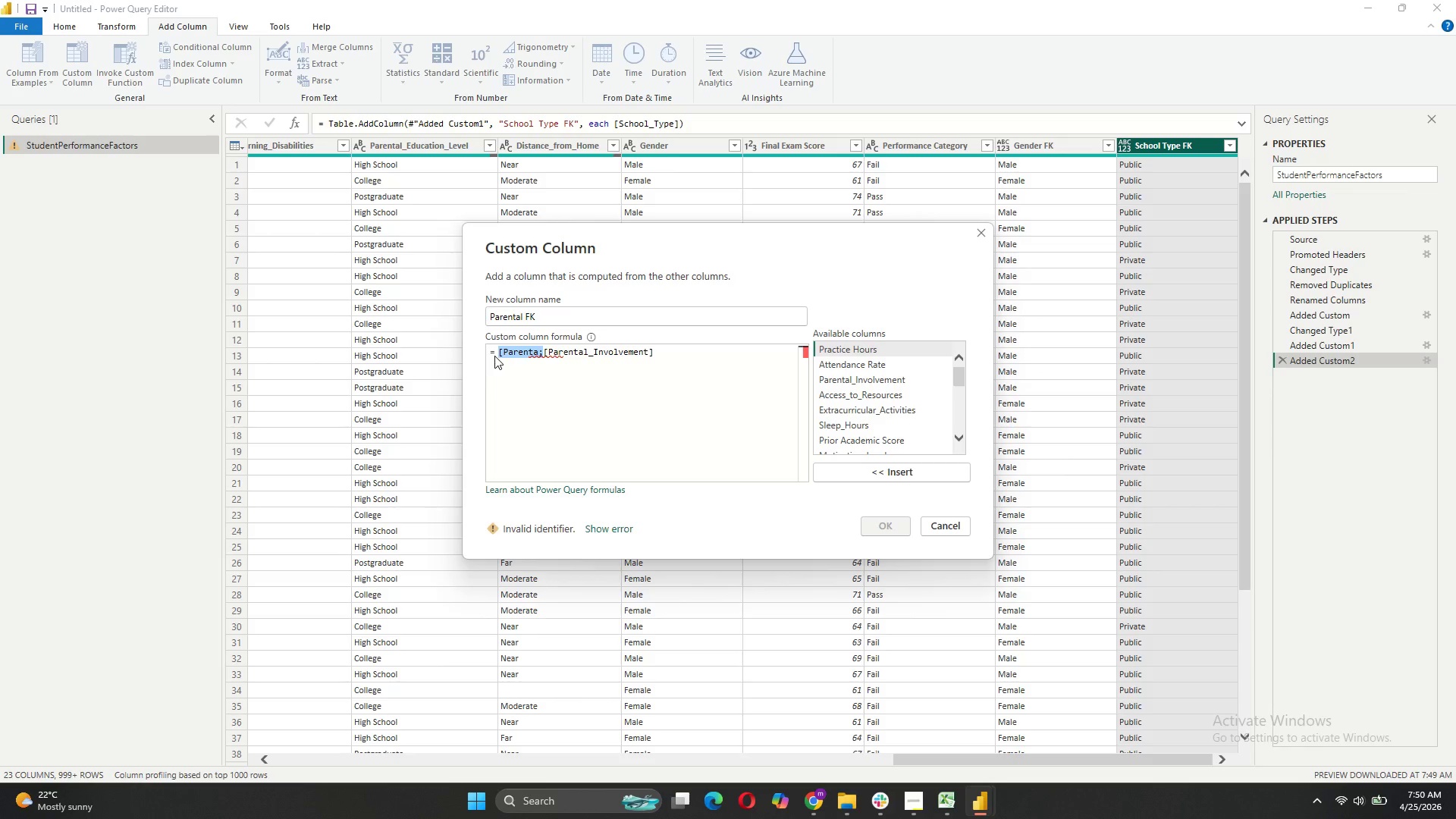 
key(Backspace)
 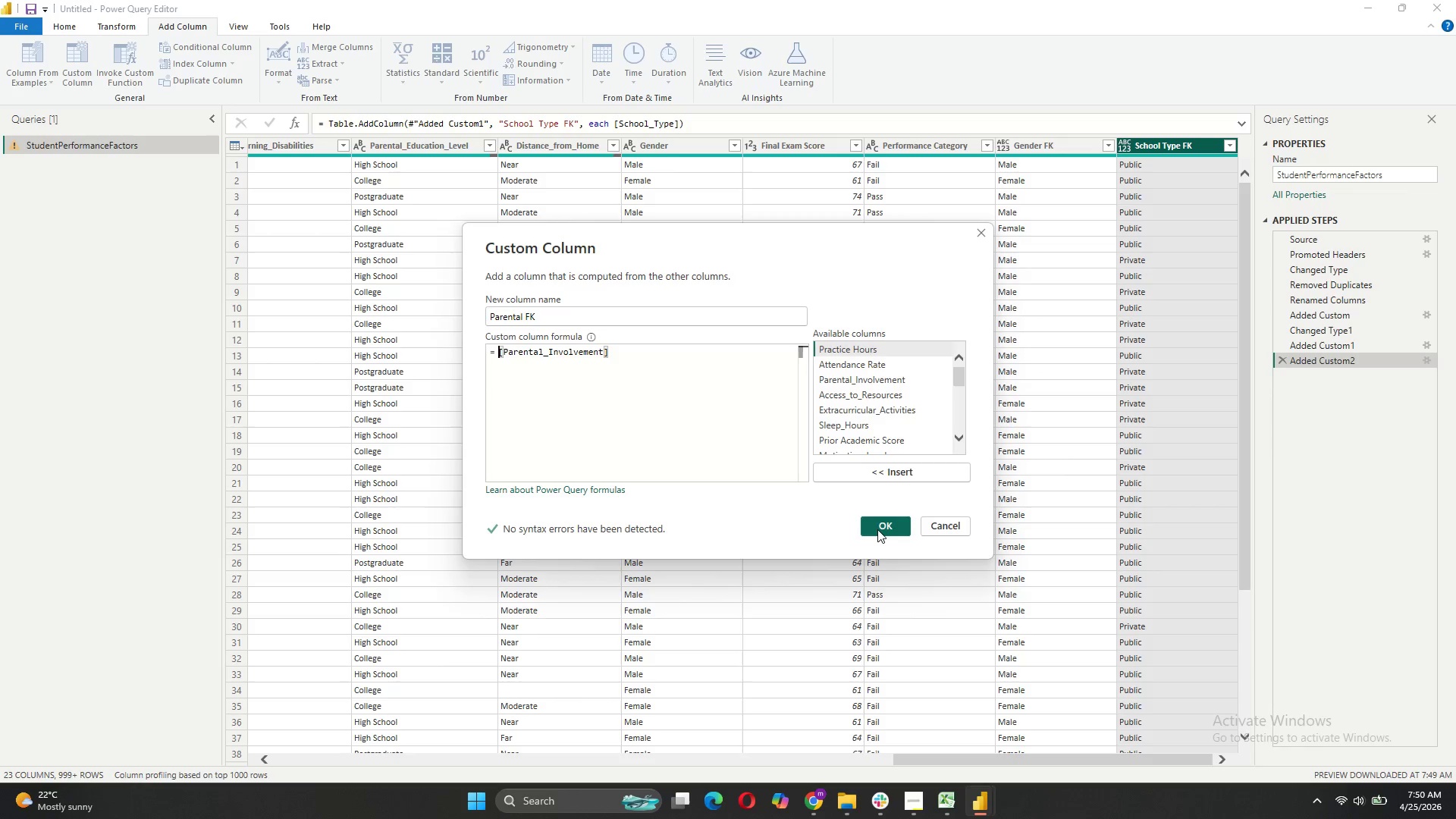 
left_click([879, 529])
 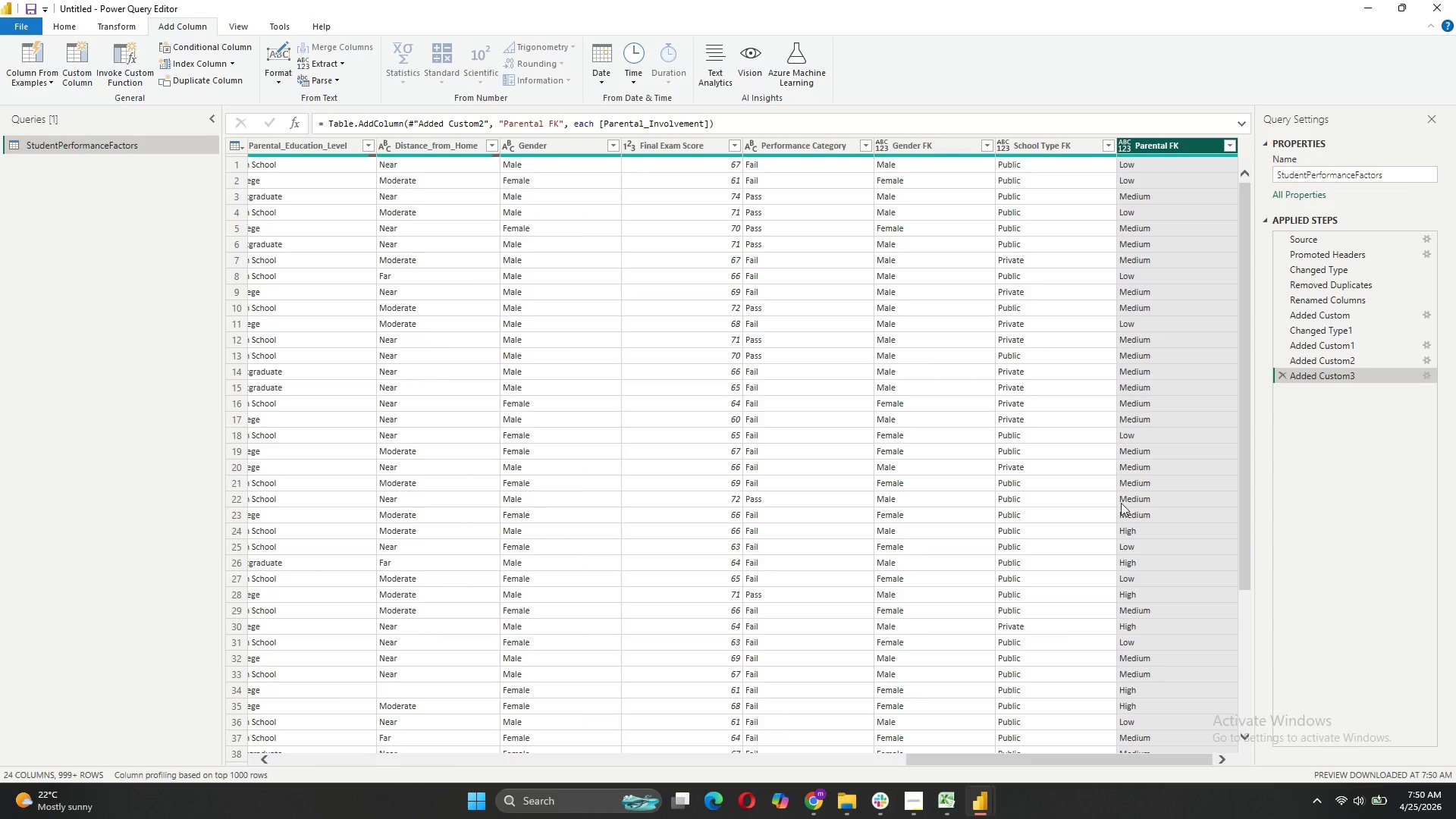 
wait(9.75)
 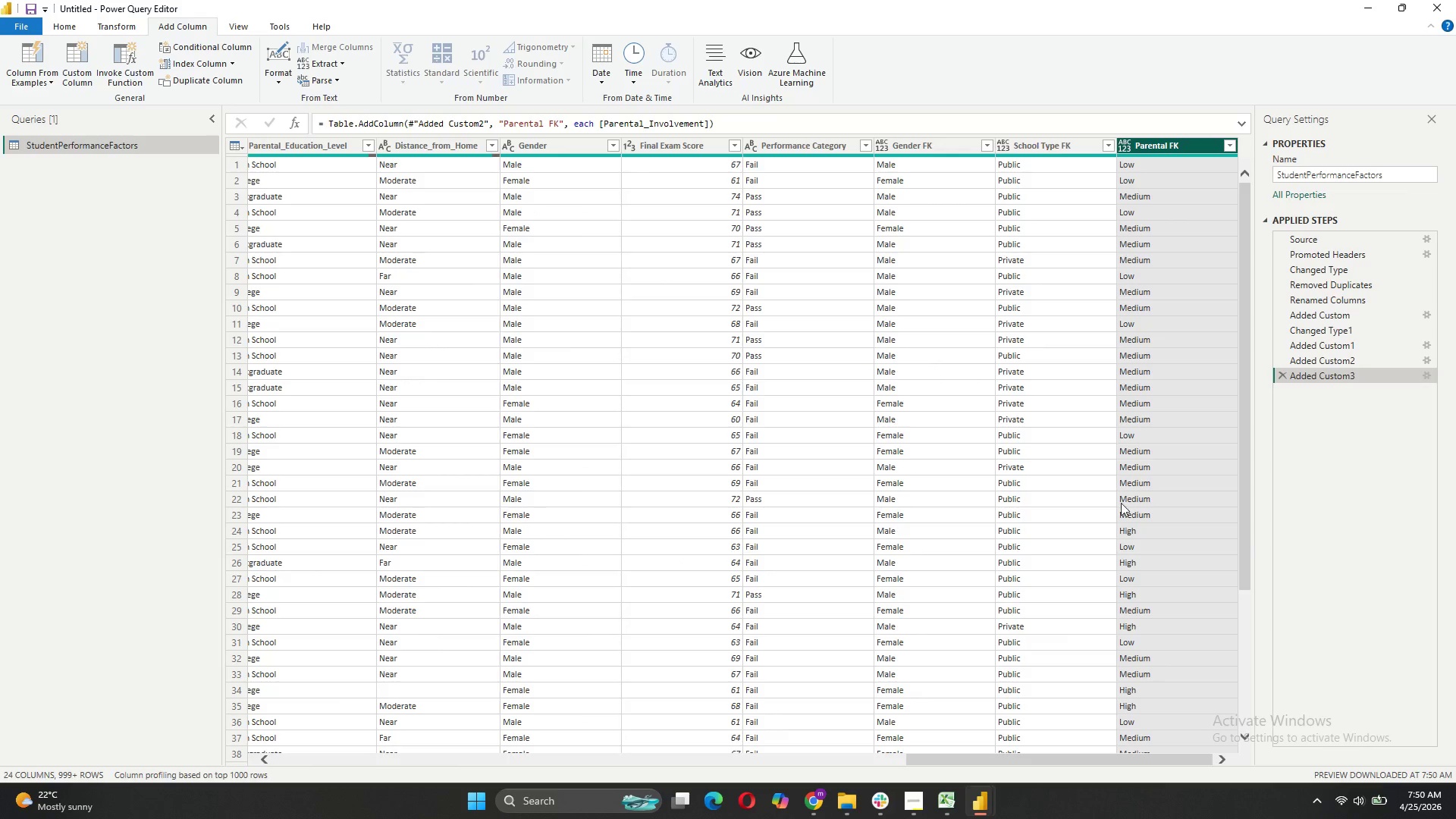 
right_click([576, 148])
 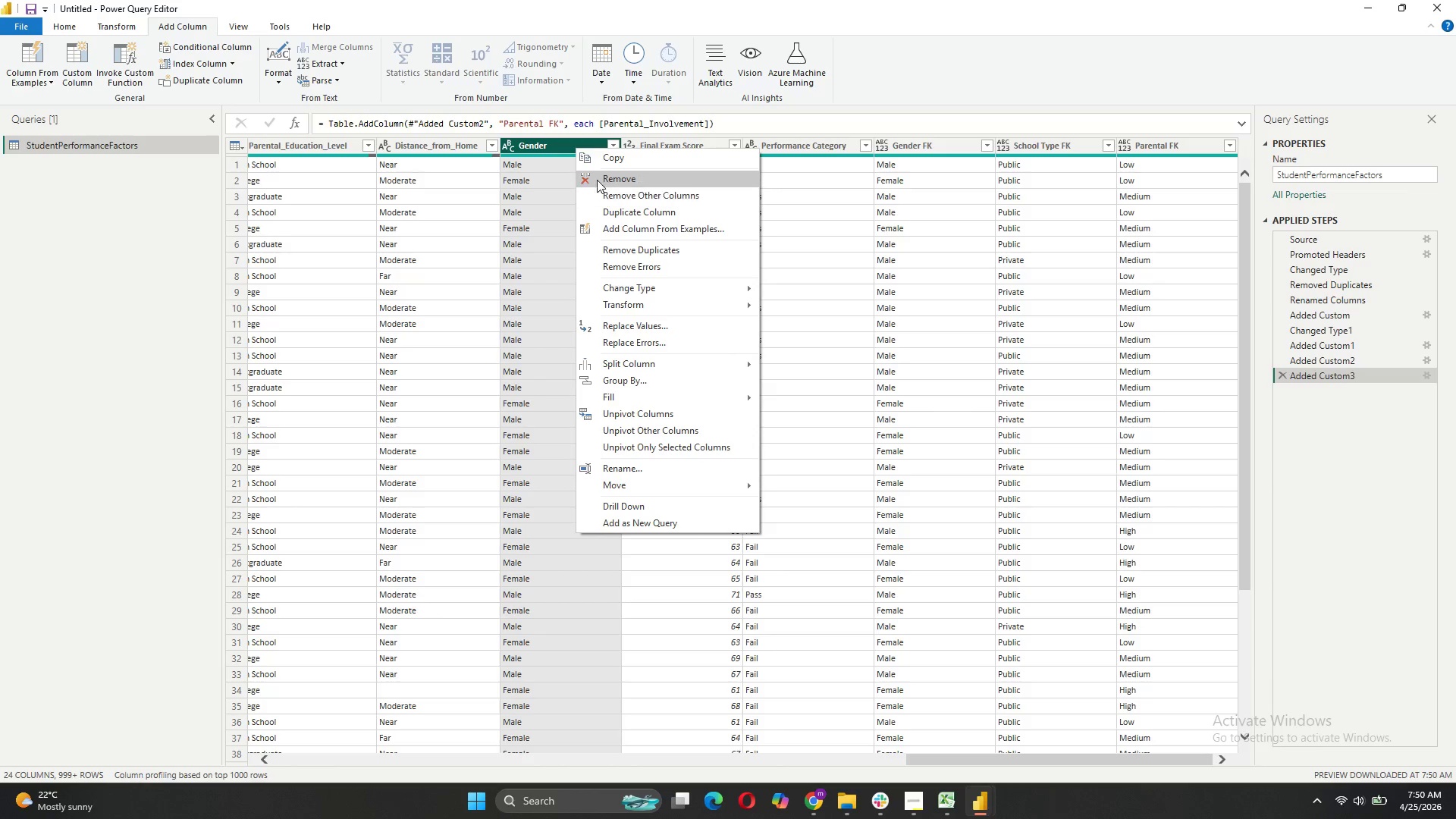 
left_click([595, 175])
 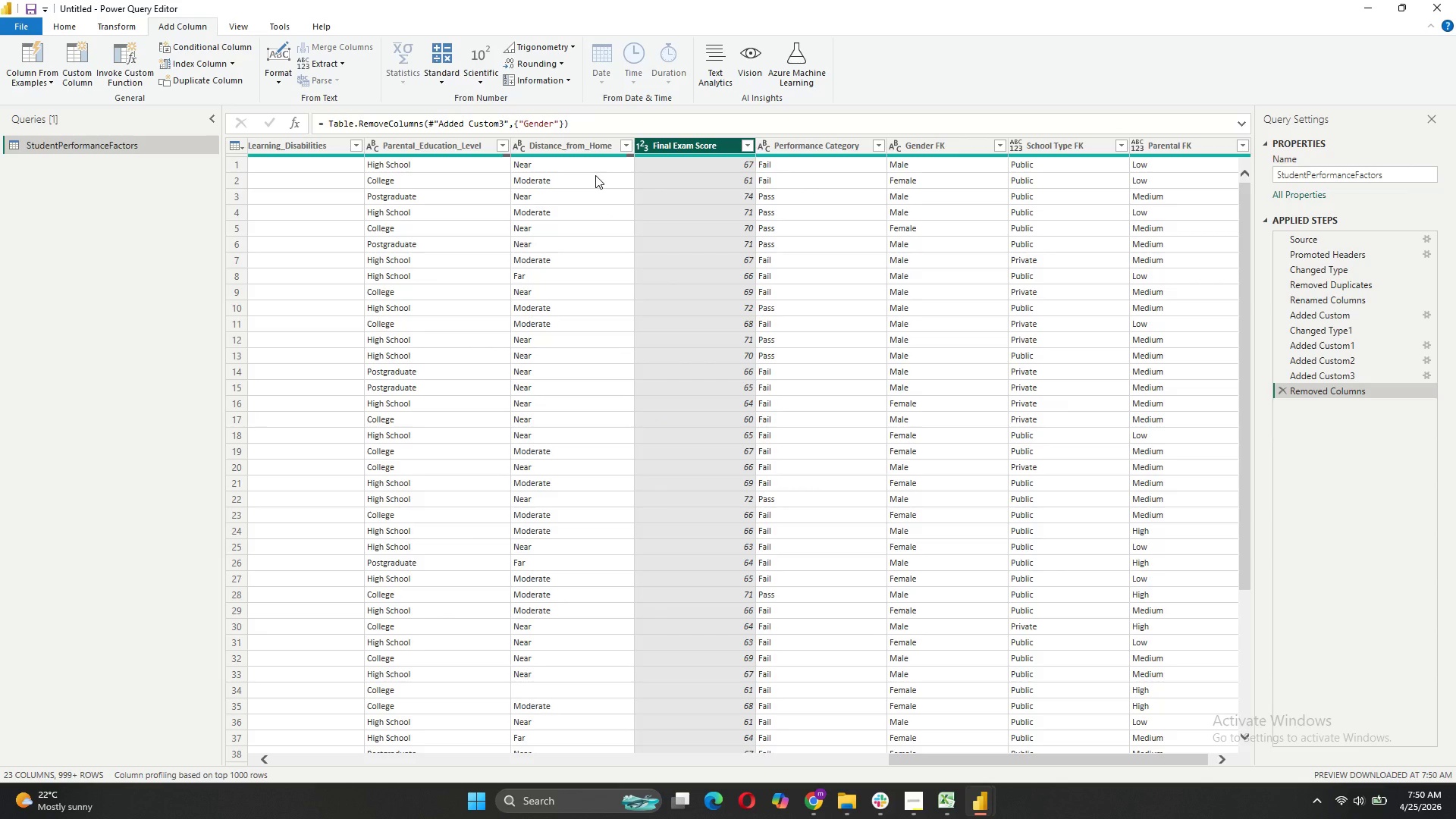 
wait(9.03)
 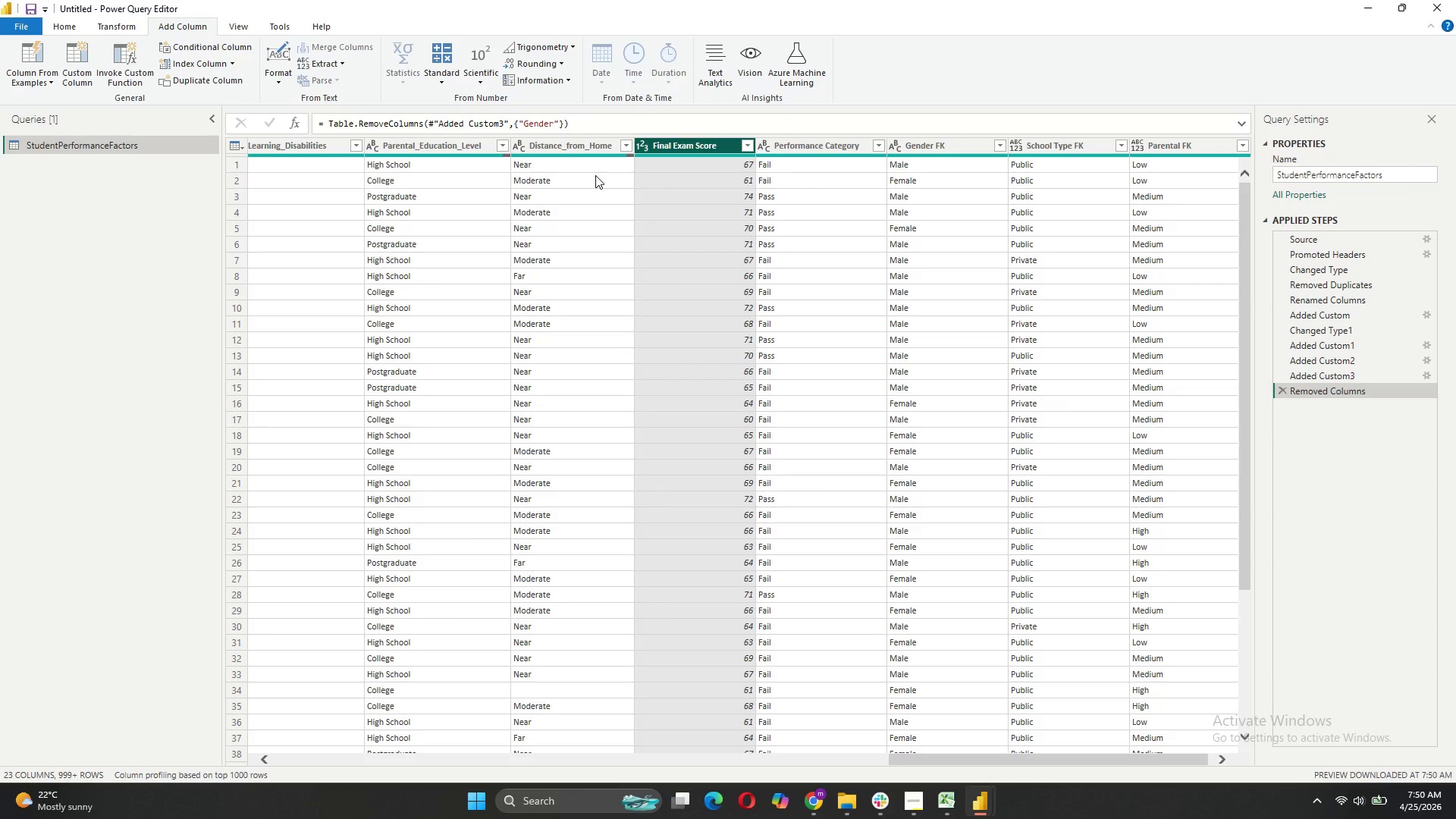 
scroll: coordinate [532, 251], scroll_direction: none, amount: 0.0
 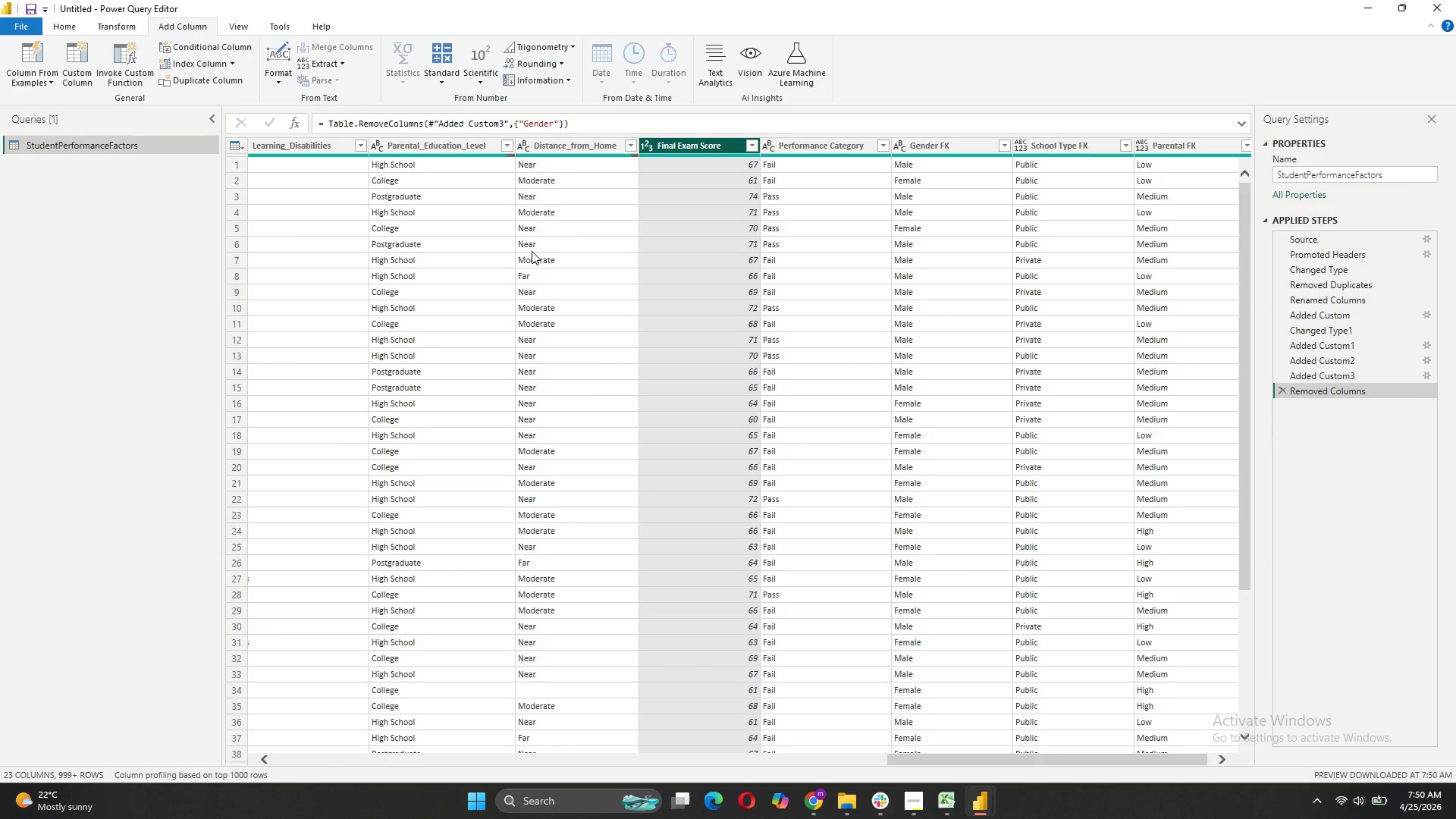 
scroll: coordinate [532, 251], scroll_direction: up, amount: 3.0
 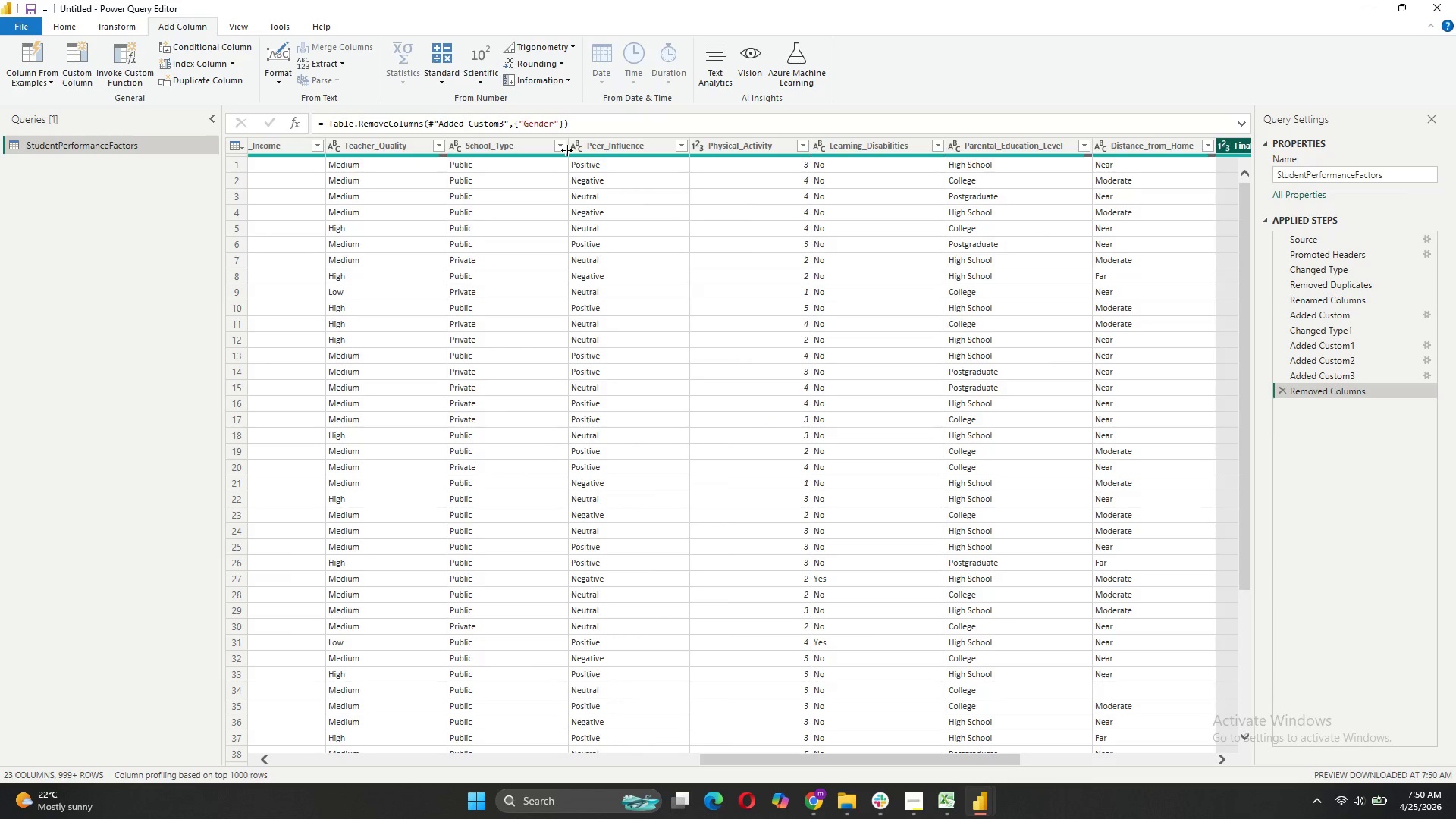 
right_click([509, 149])
 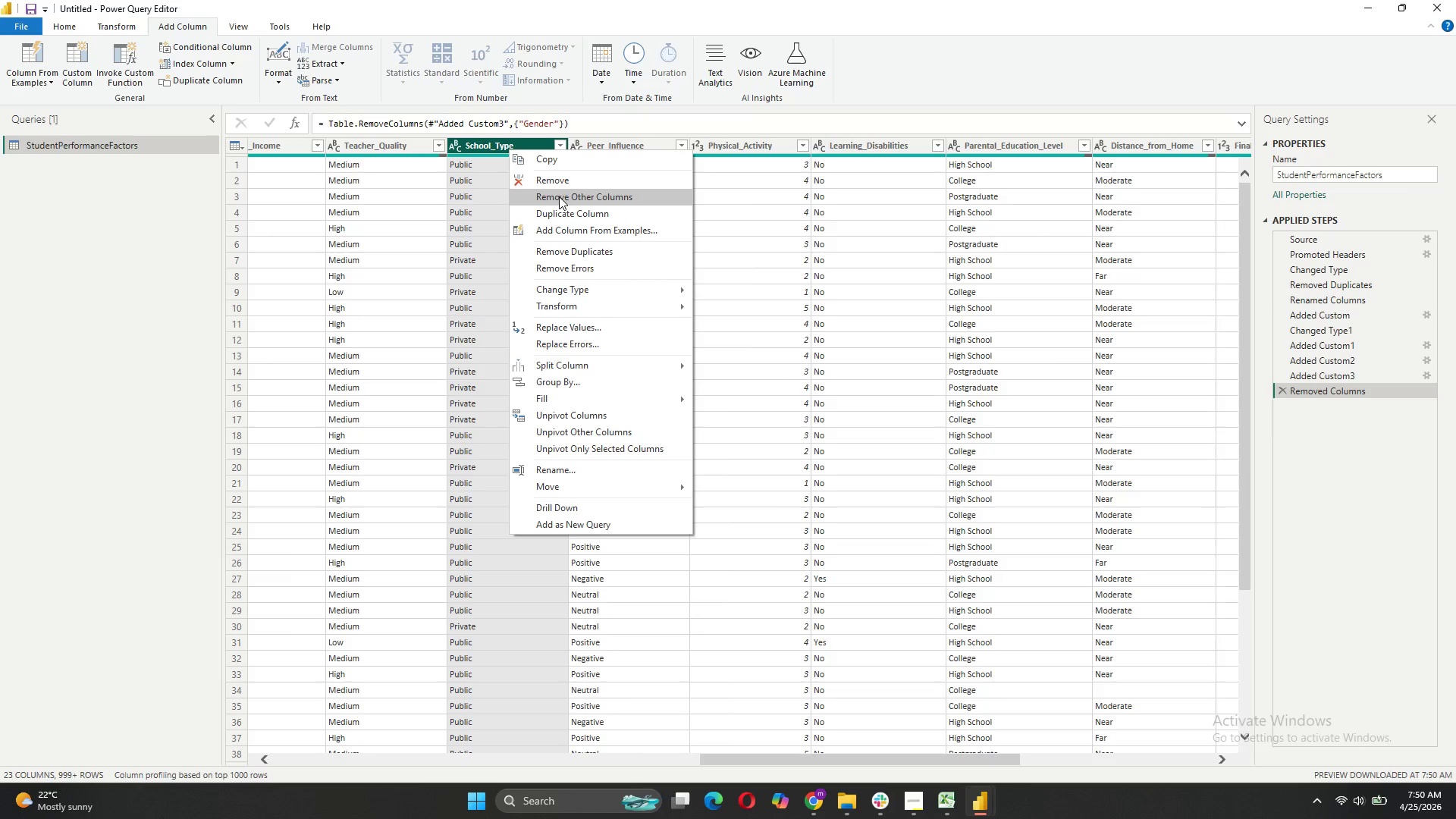 
left_click([553, 185])
 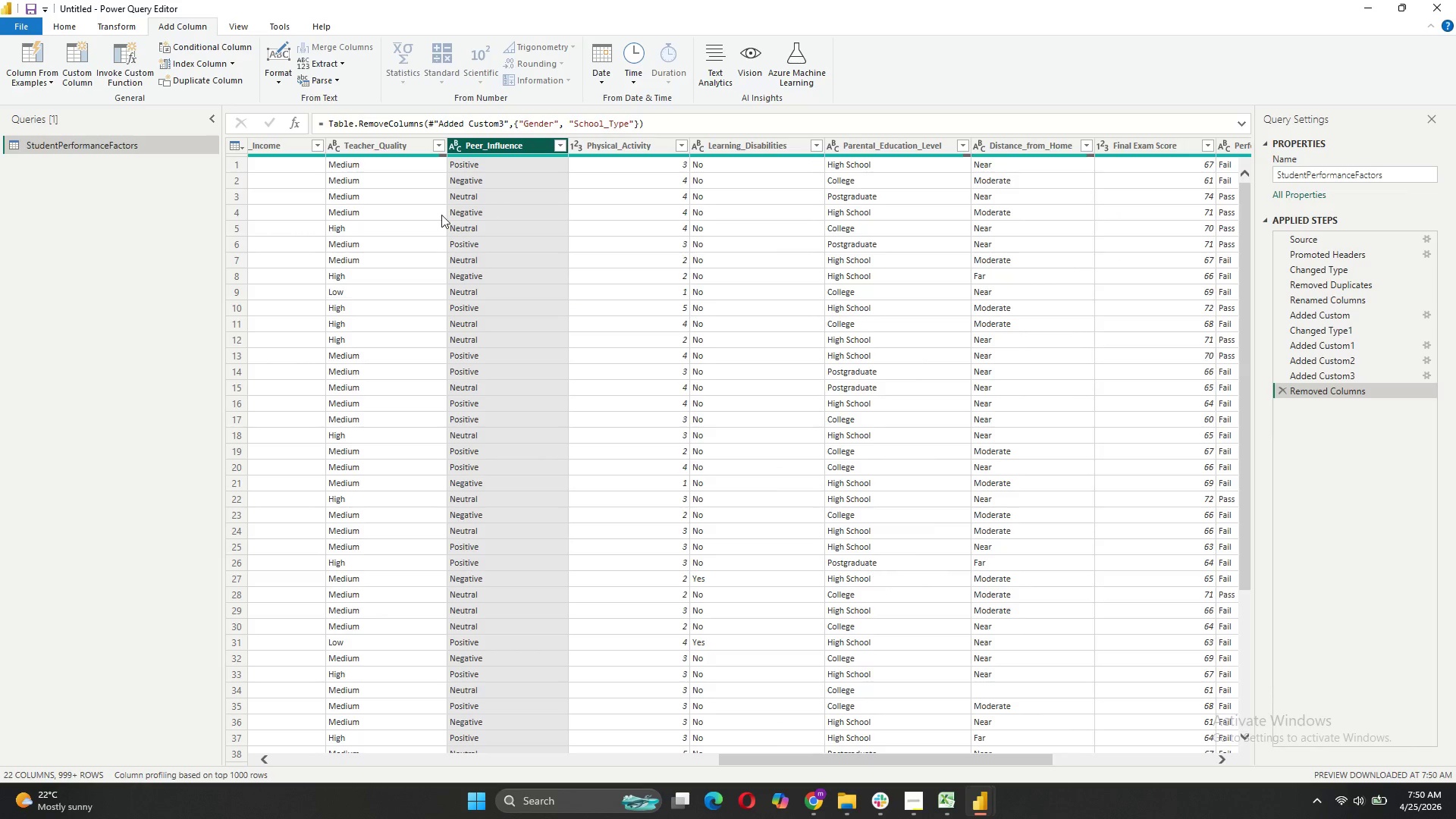 
scroll: coordinate [573, 177], scroll_direction: up, amount: 10.0
 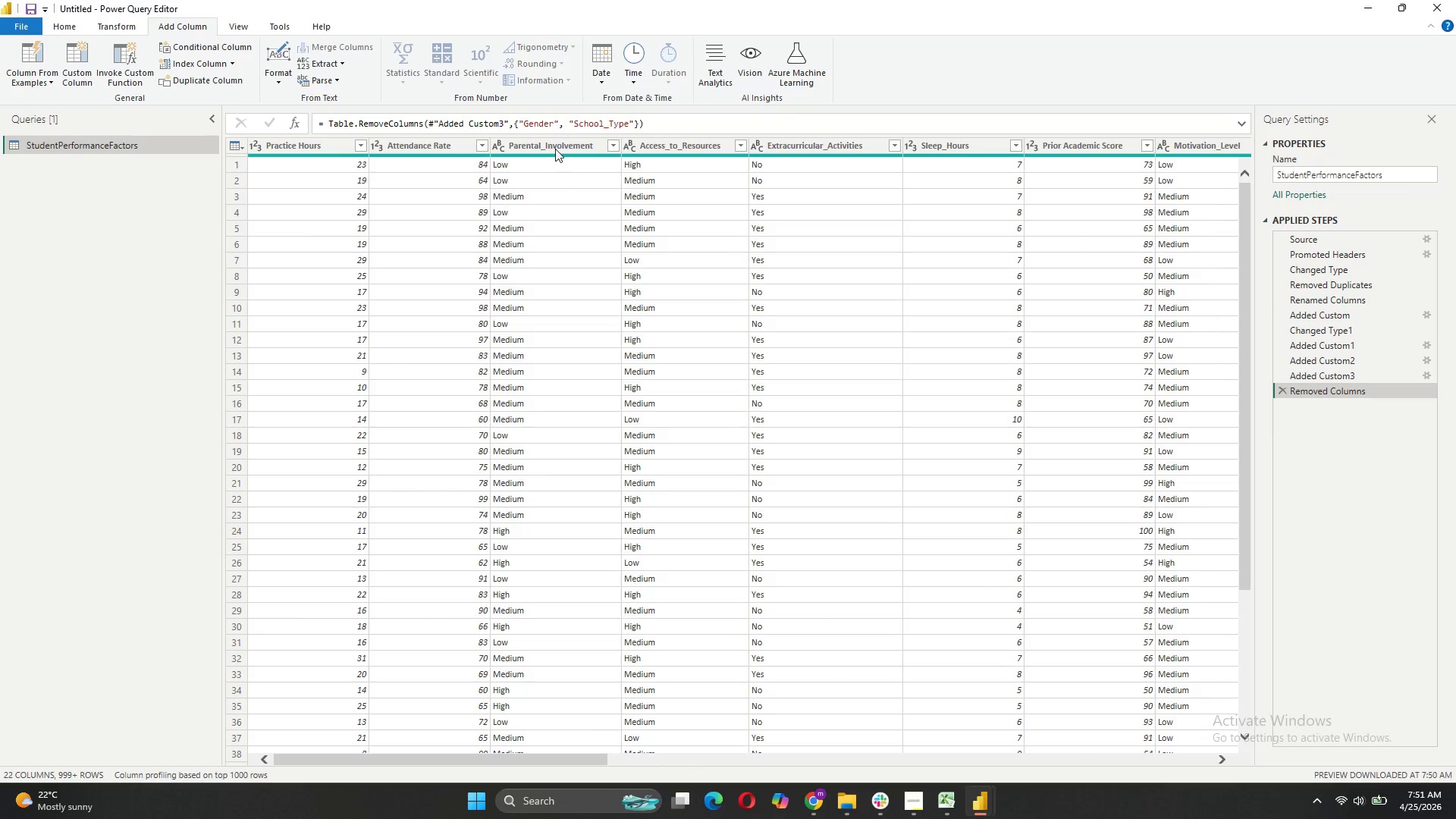 
right_click([555, 149])
 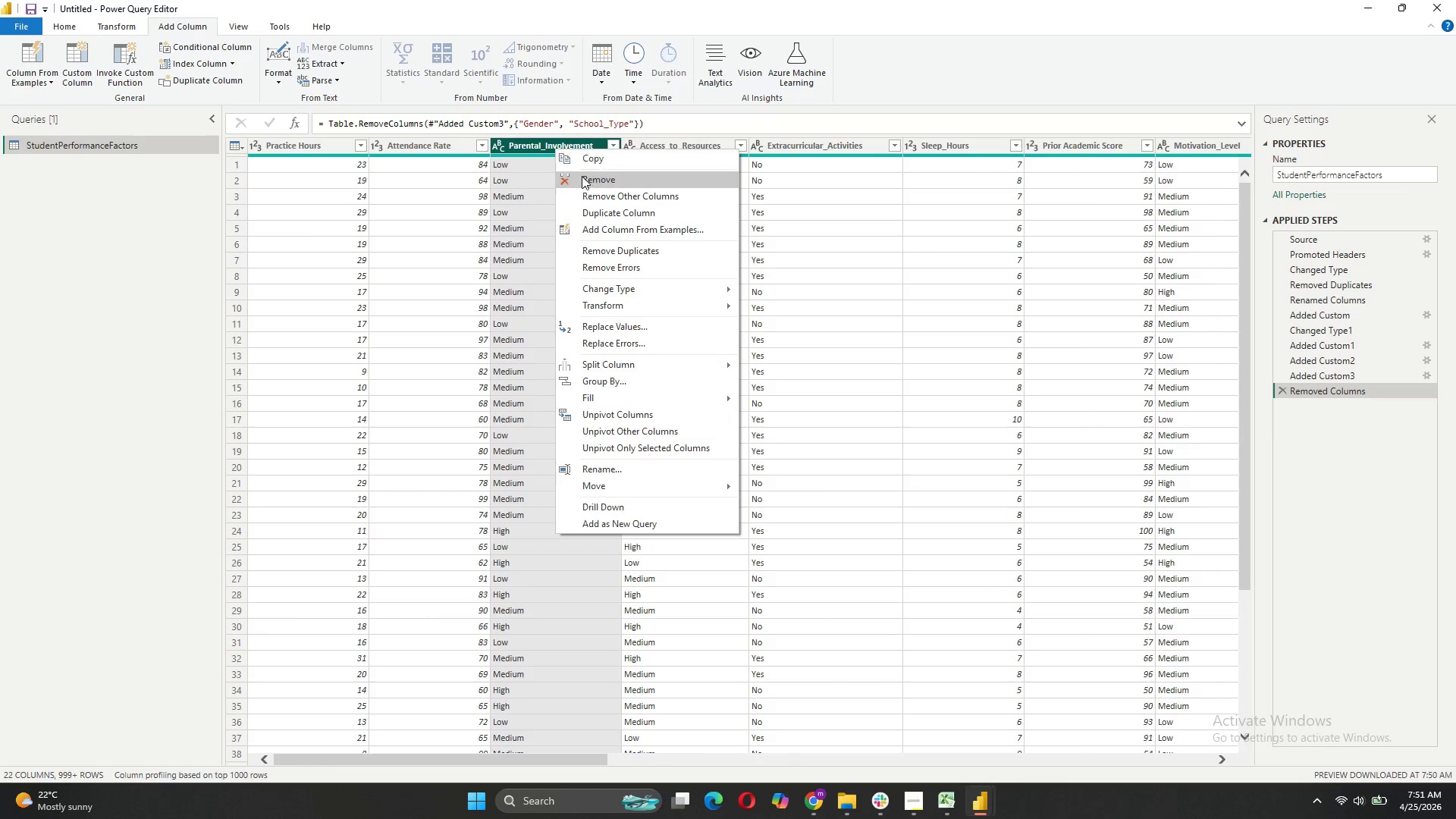 
left_click([581, 179])
 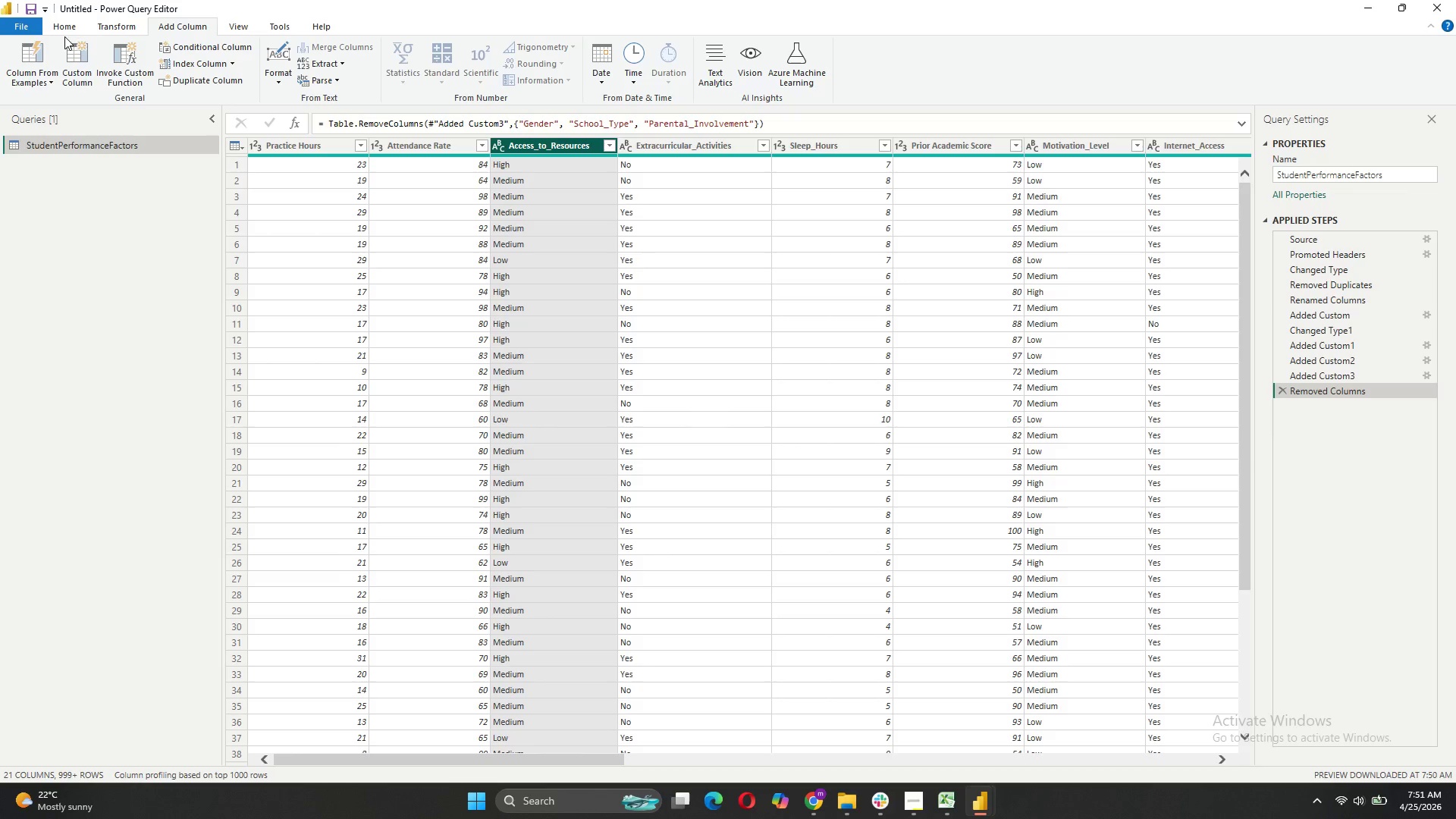 
left_click([60, 29])
 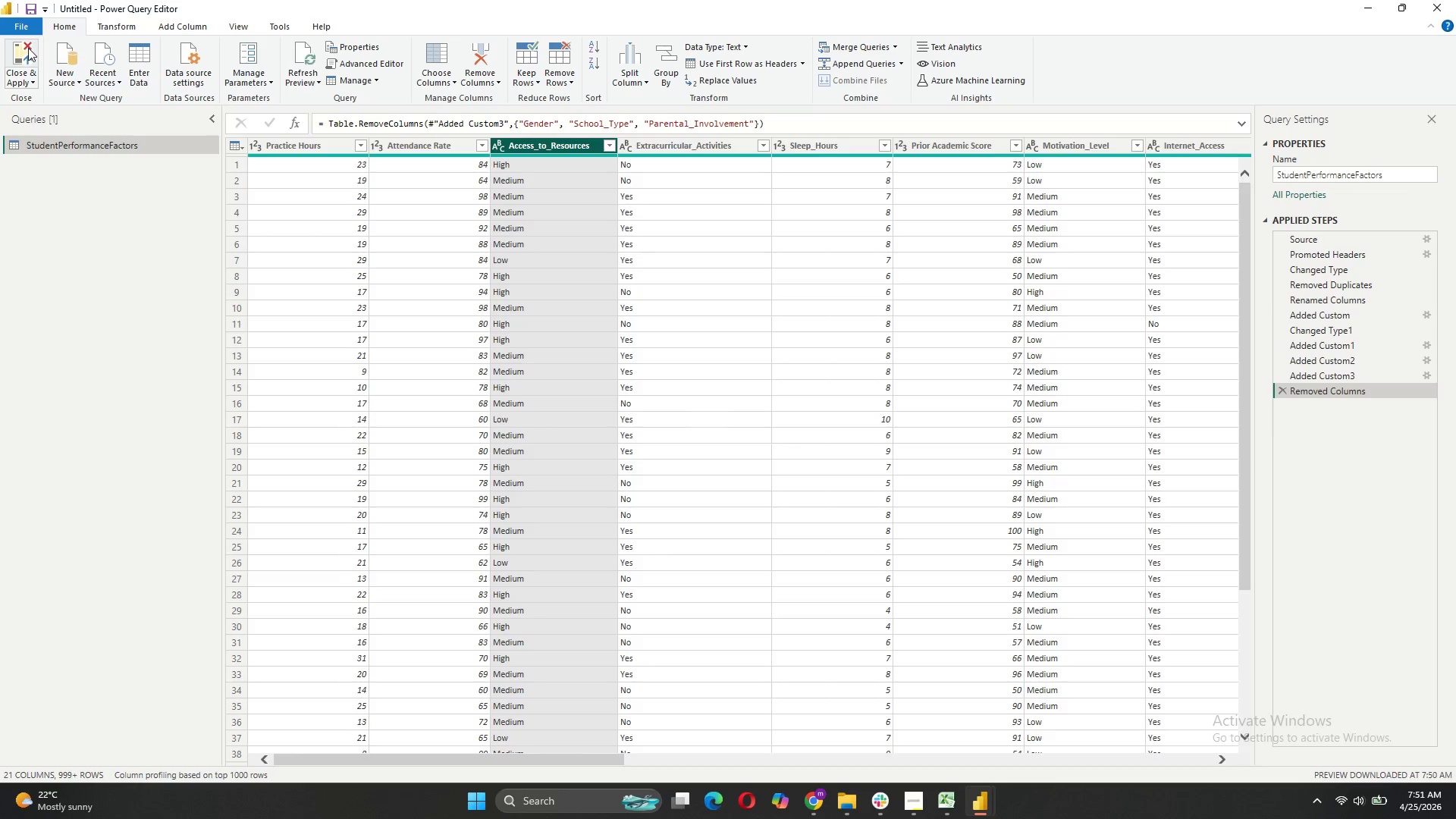 
left_click([28, 48])
 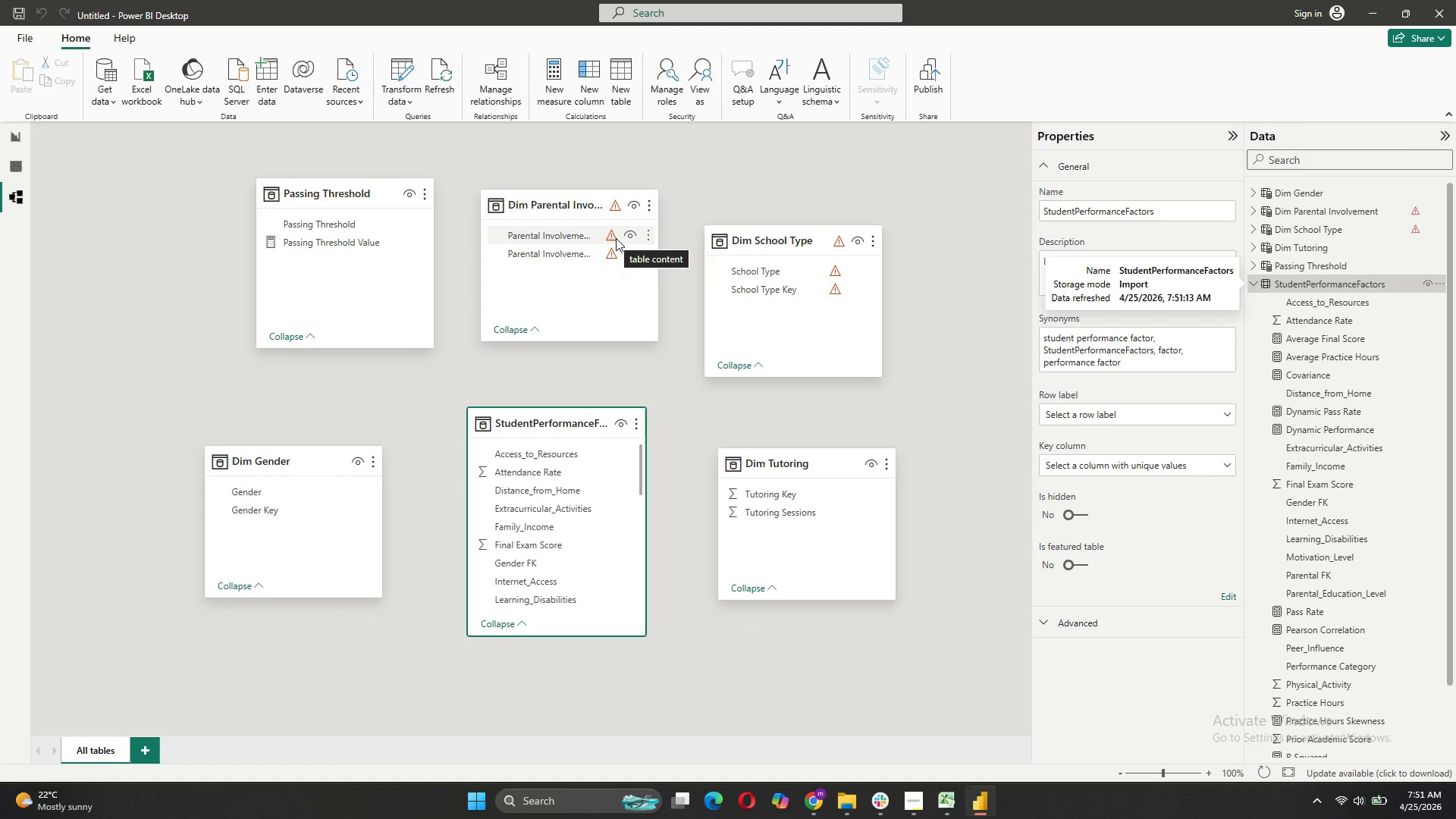 
wait(16.67)
 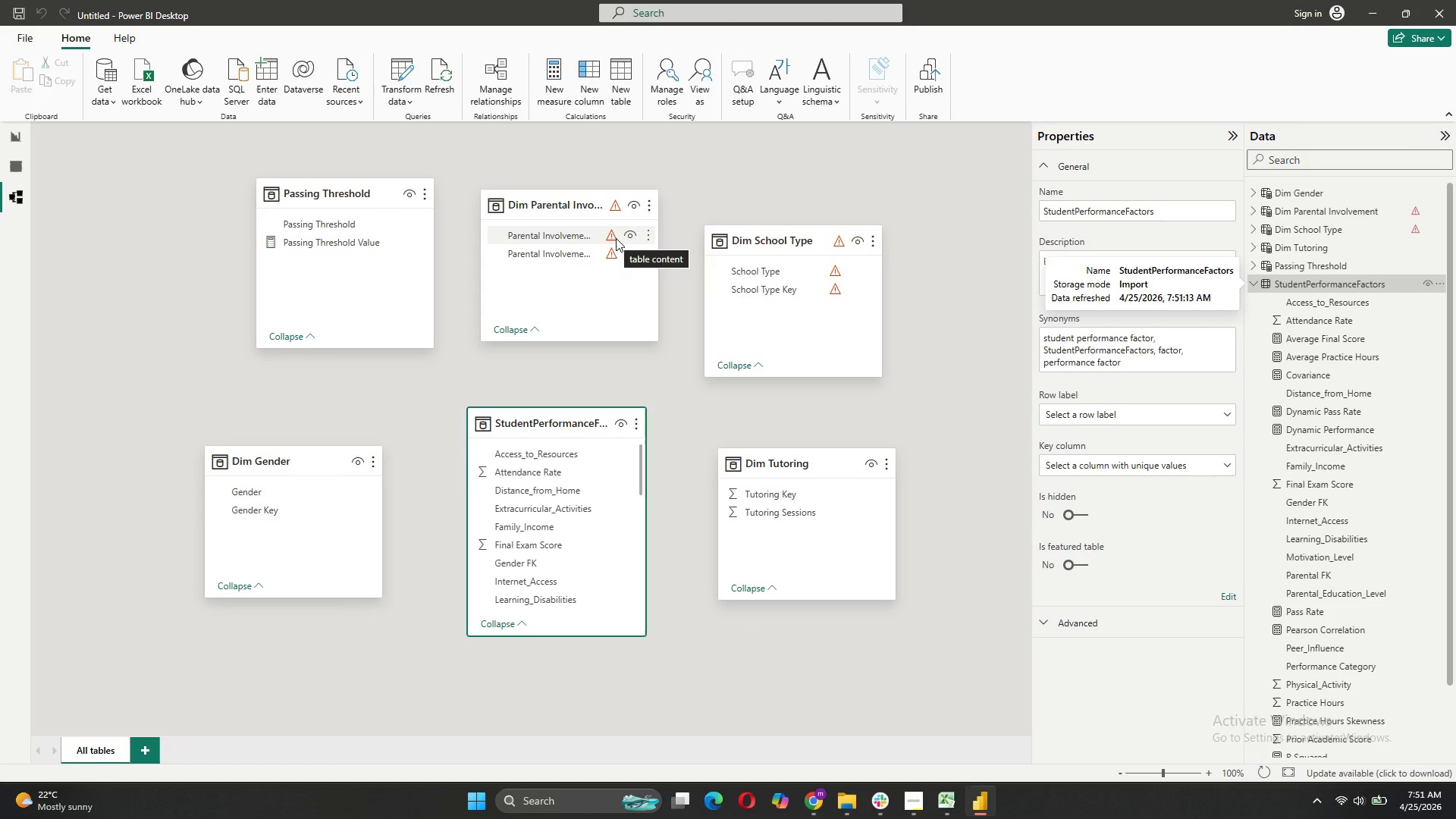 
left_click([616, 238])
 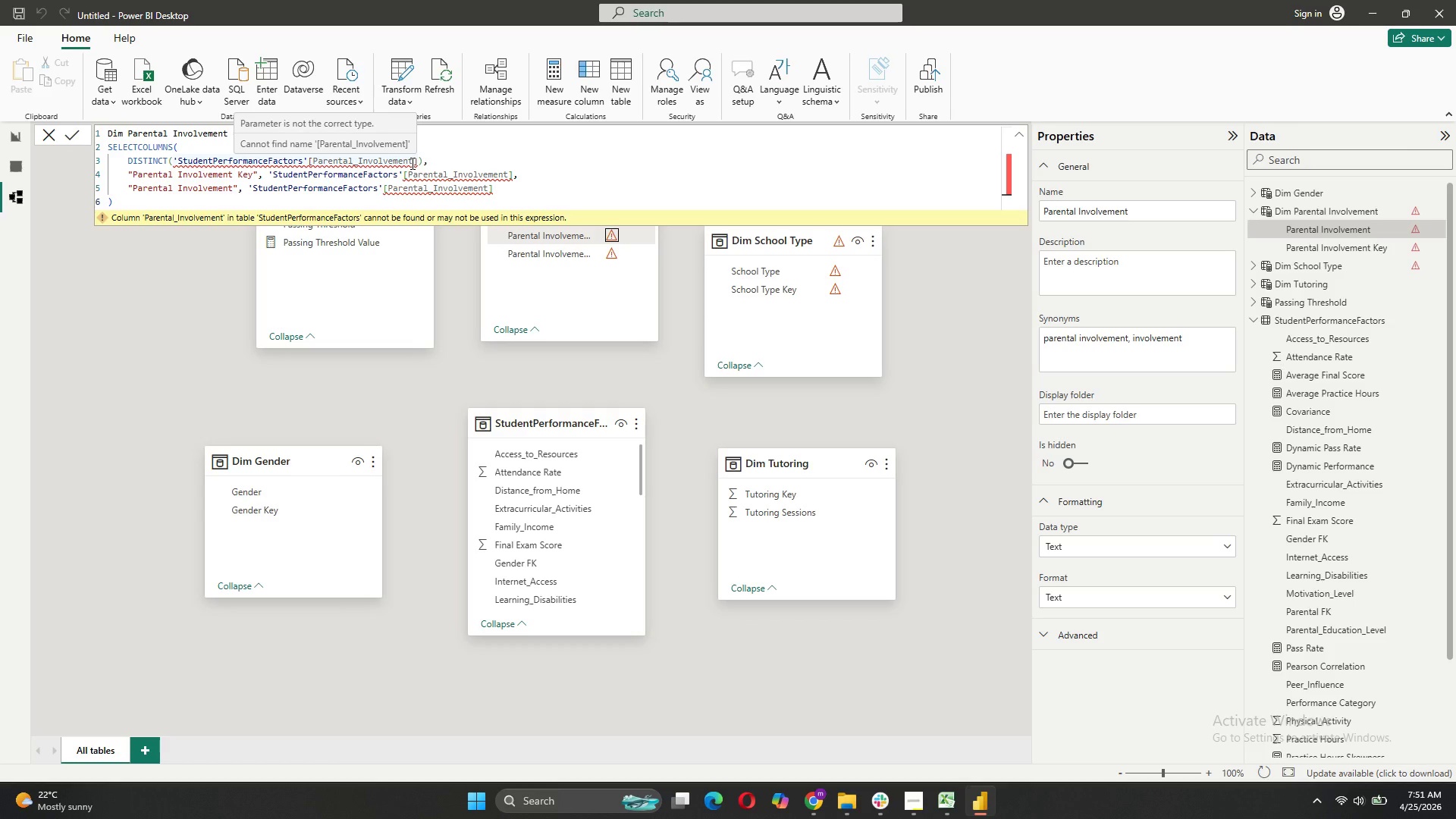 
wait(5.66)
 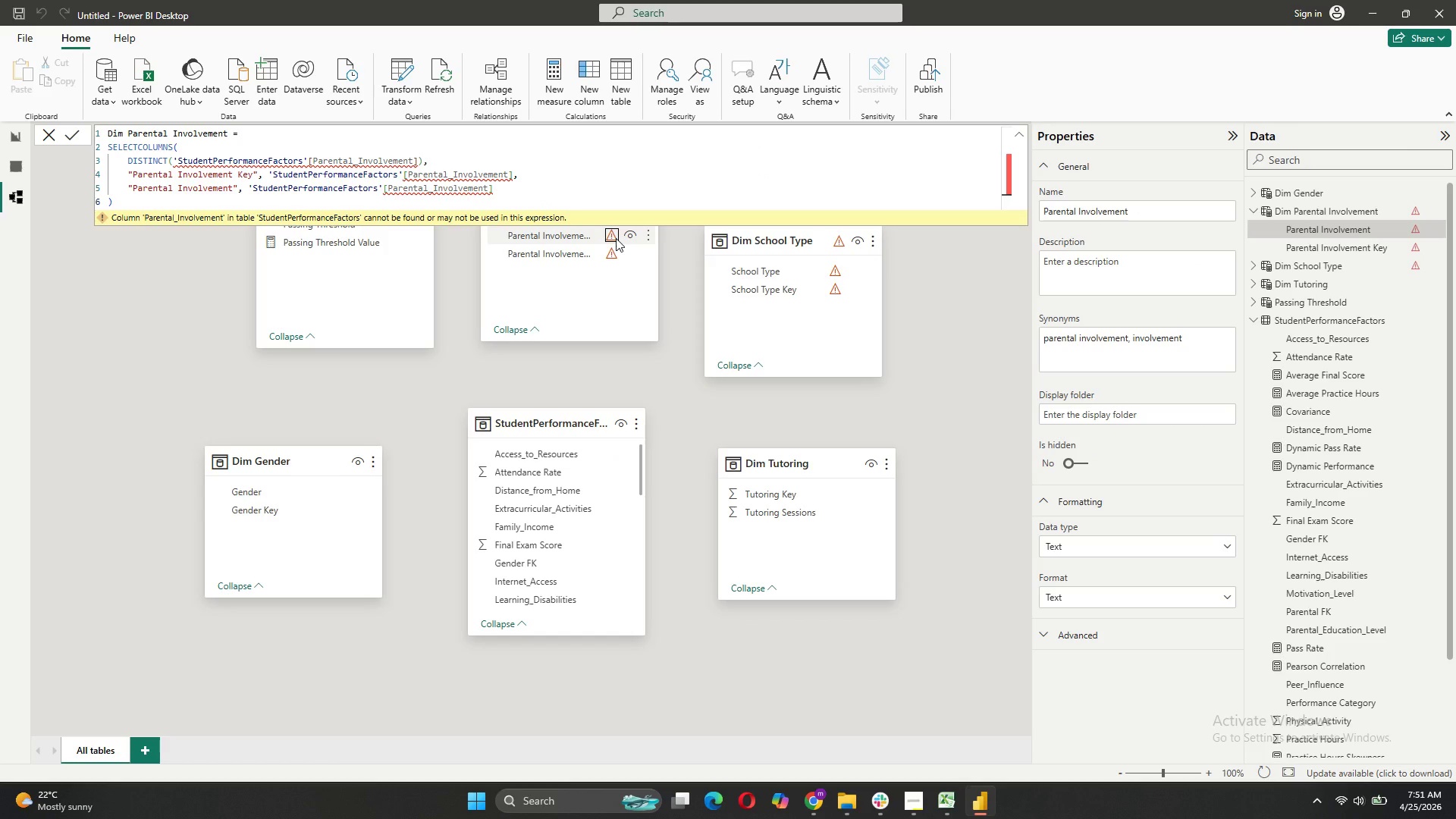 
left_click_drag(start_coordinate=[414, 157], to_coordinate=[353, 155])
 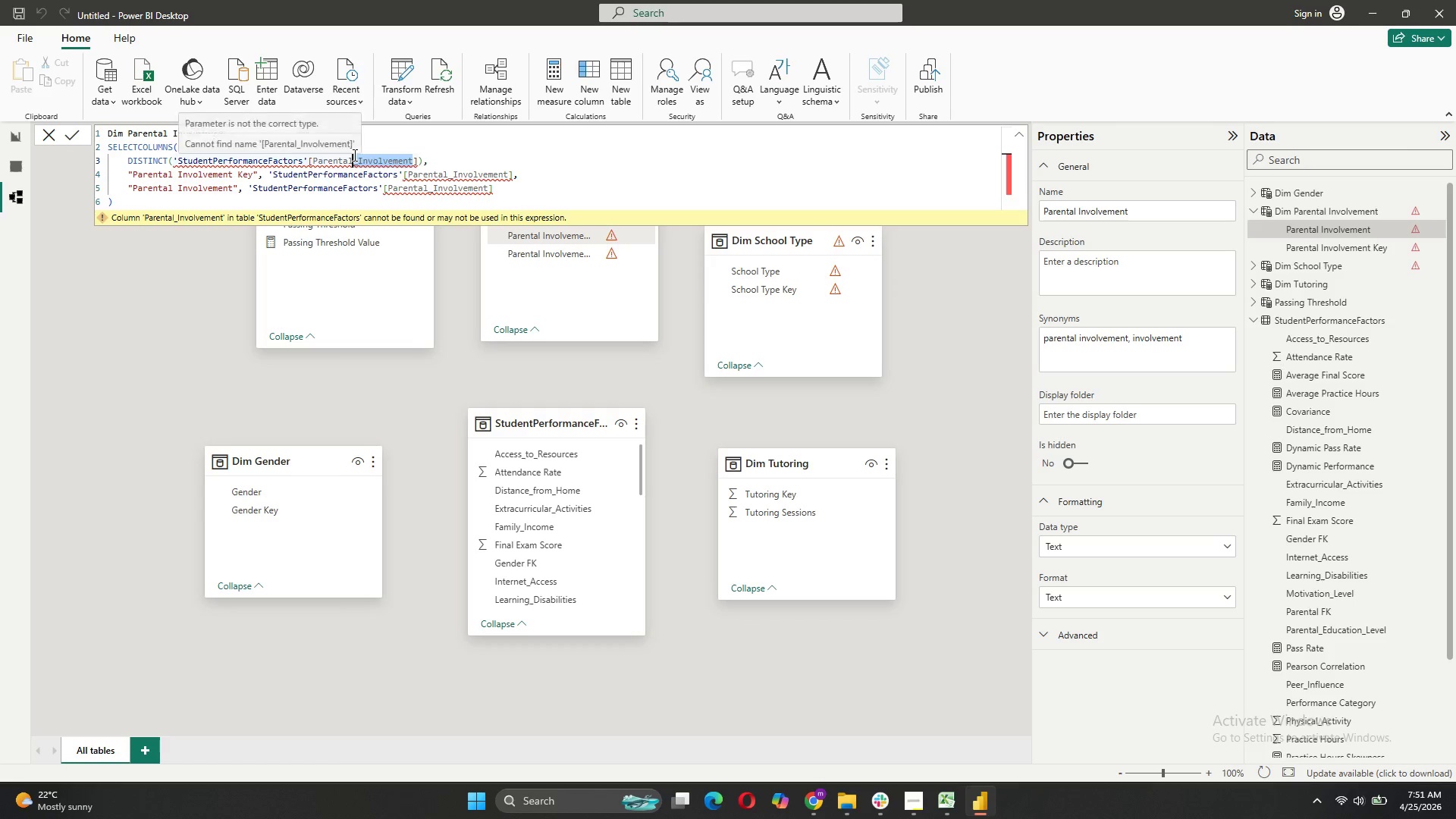 
type( FK)
 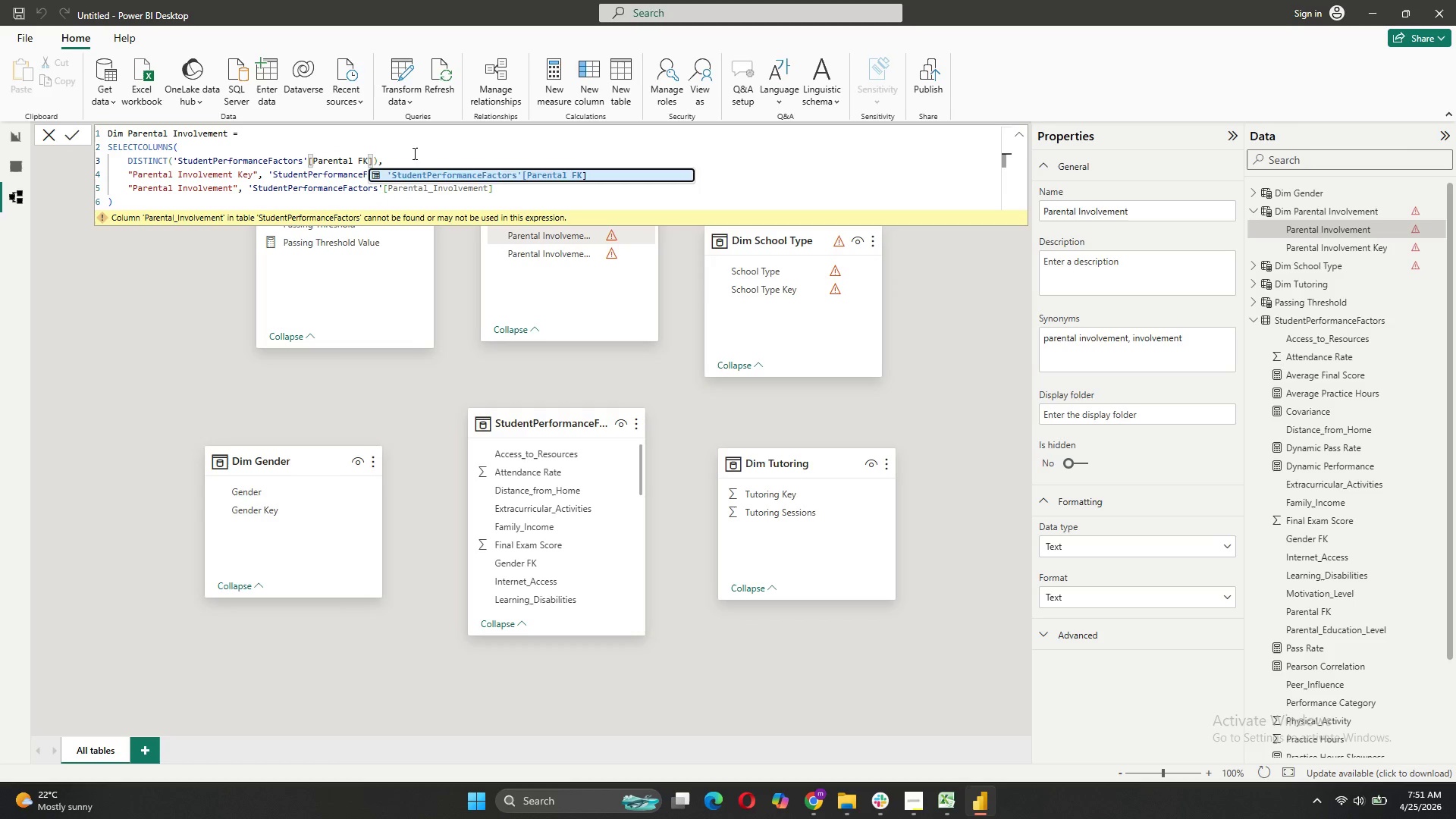 
left_click([413, 153])
 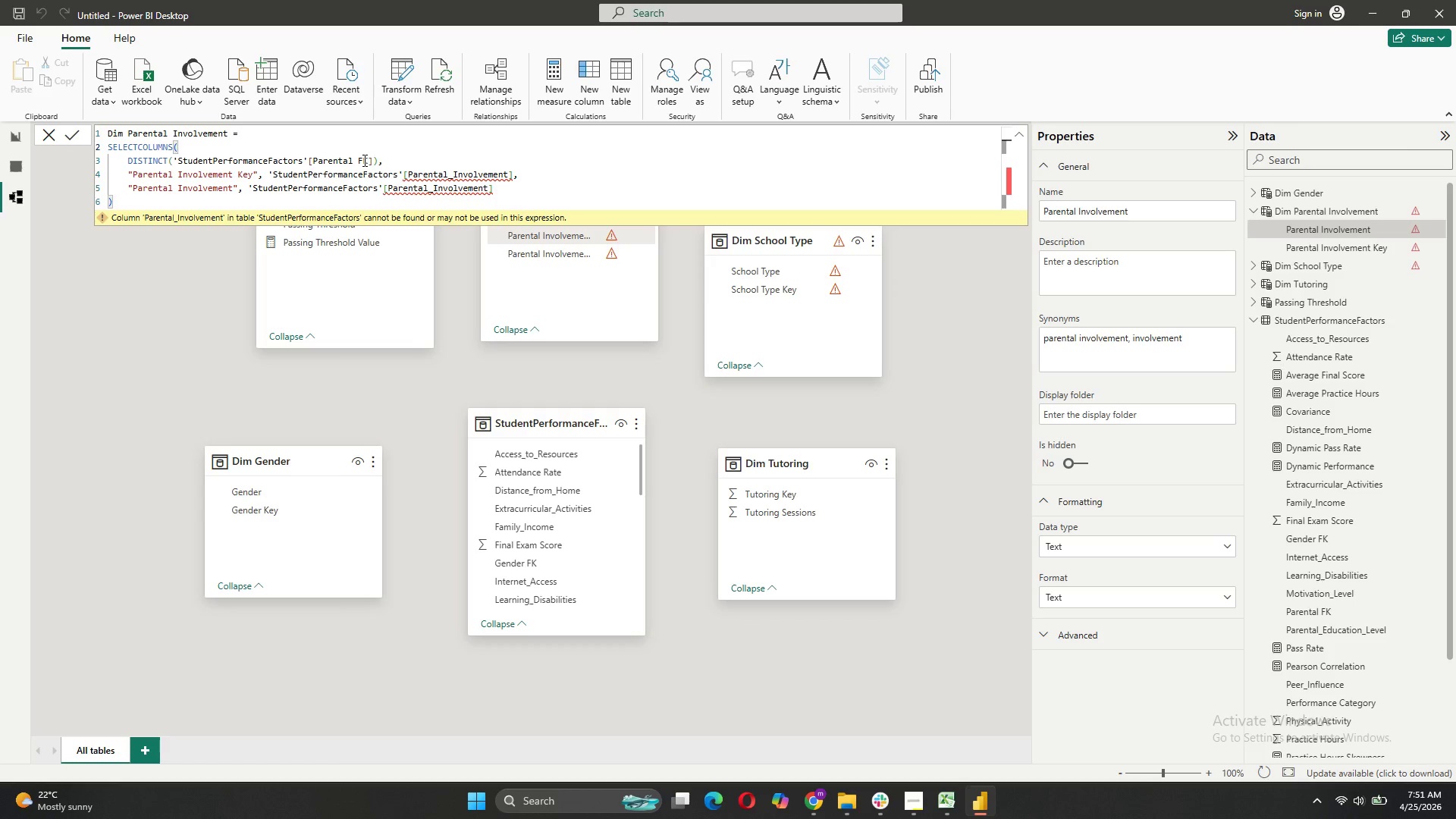 
left_click_drag(start_coordinate=[368, 160], to_coordinate=[312, 165])
 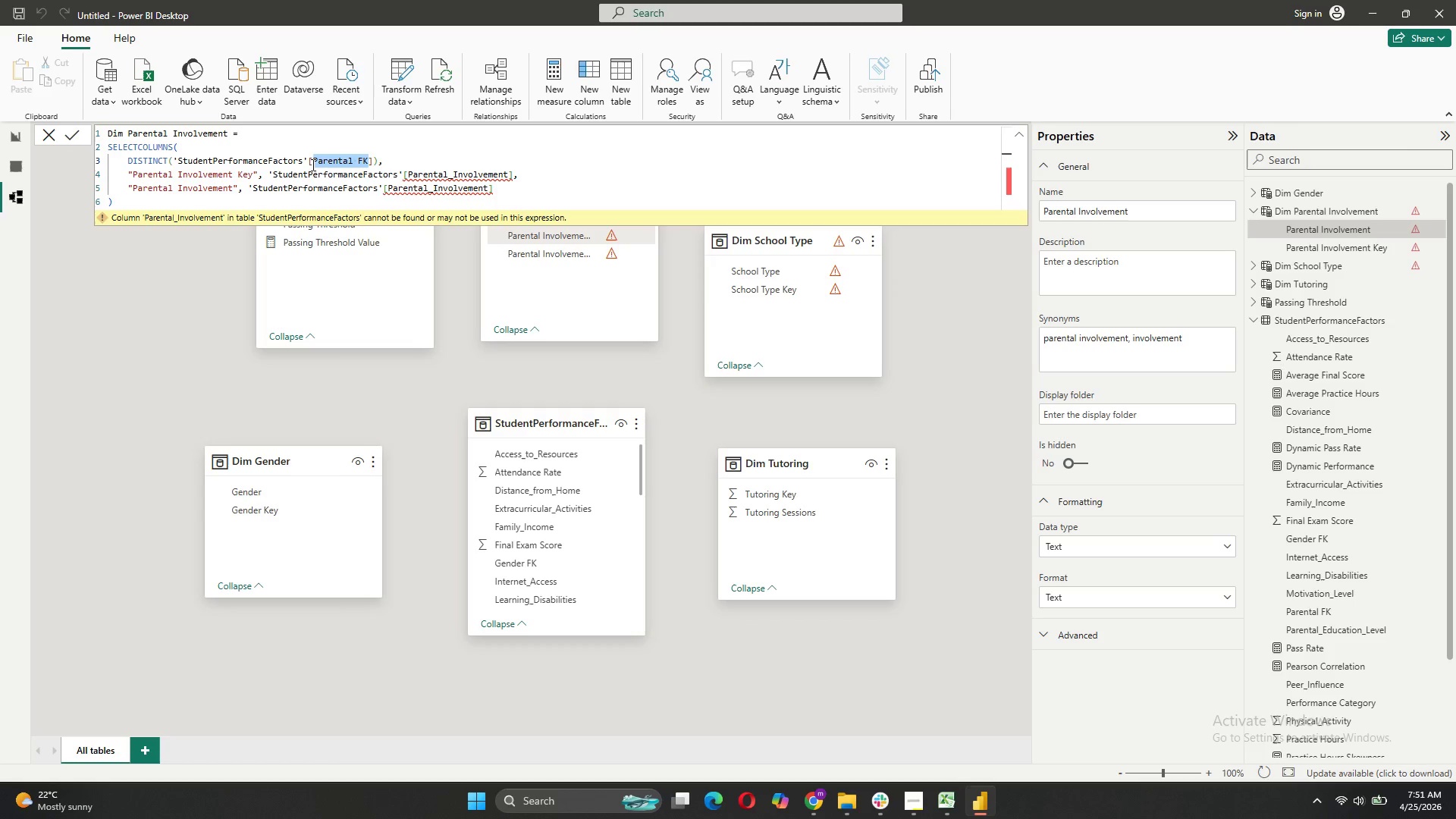 
key(Control+C)
 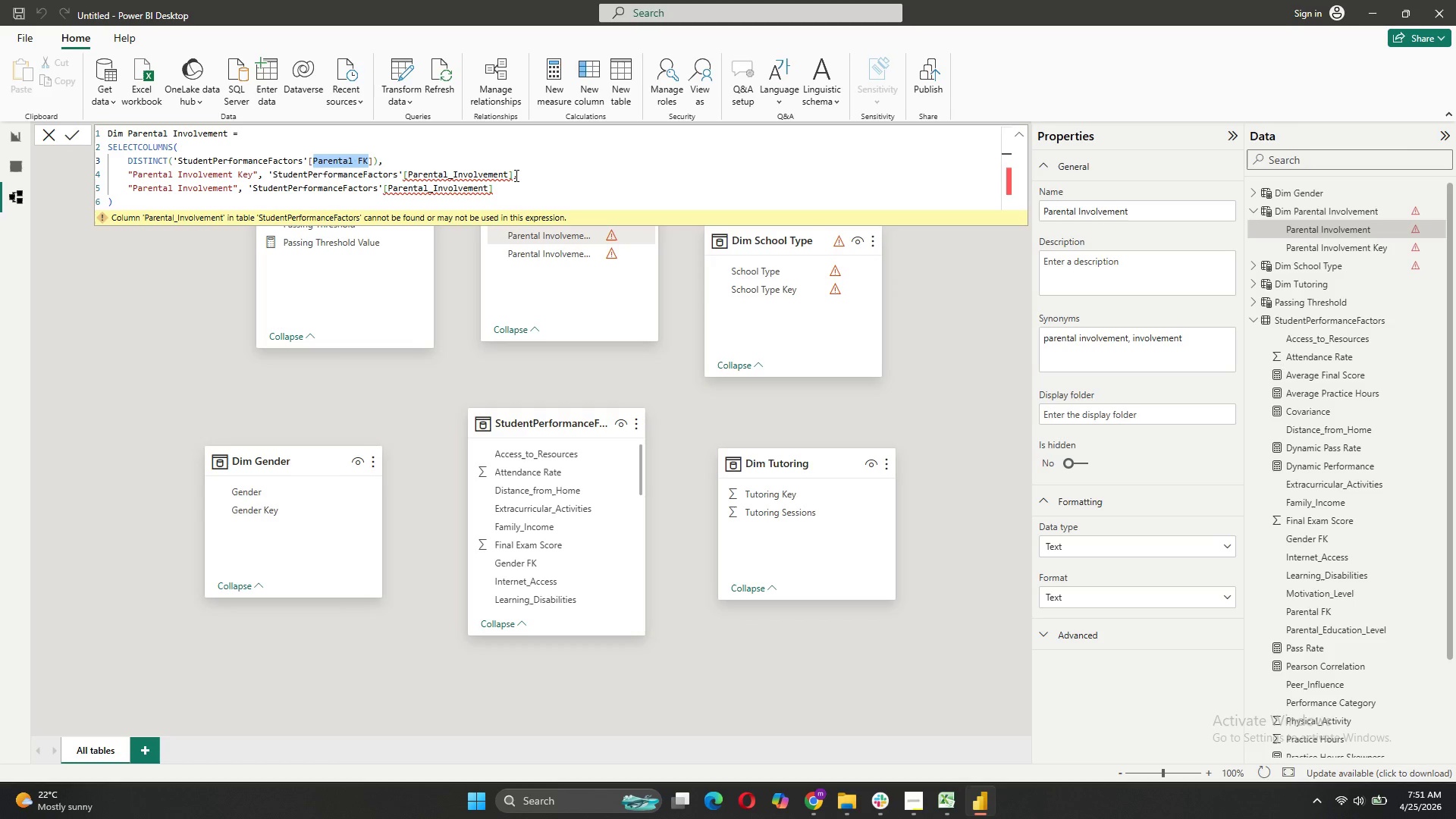 
left_click_drag(start_coordinate=[507, 174], to_coordinate=[410, 171])
 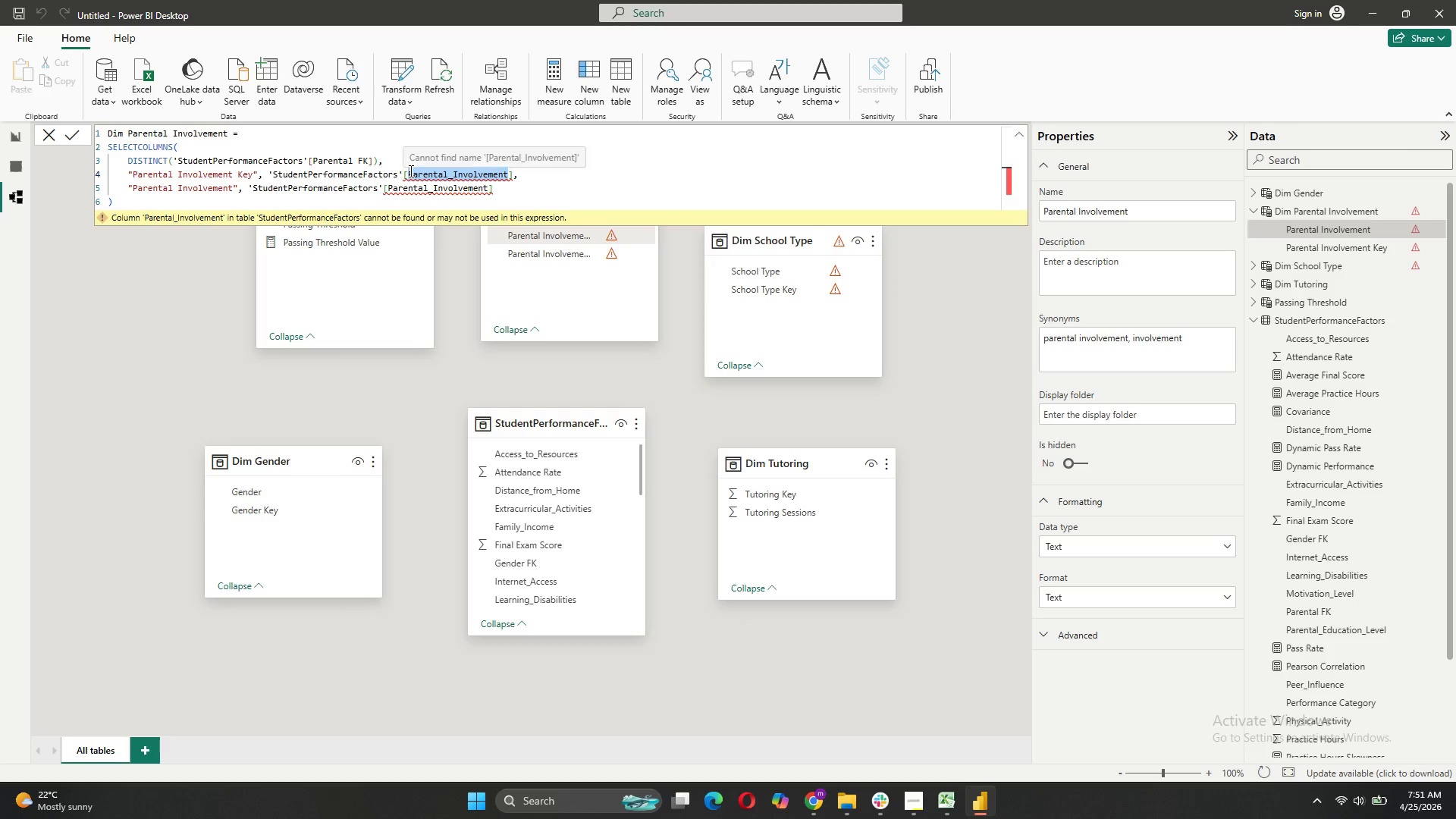 
key(Control+V)
 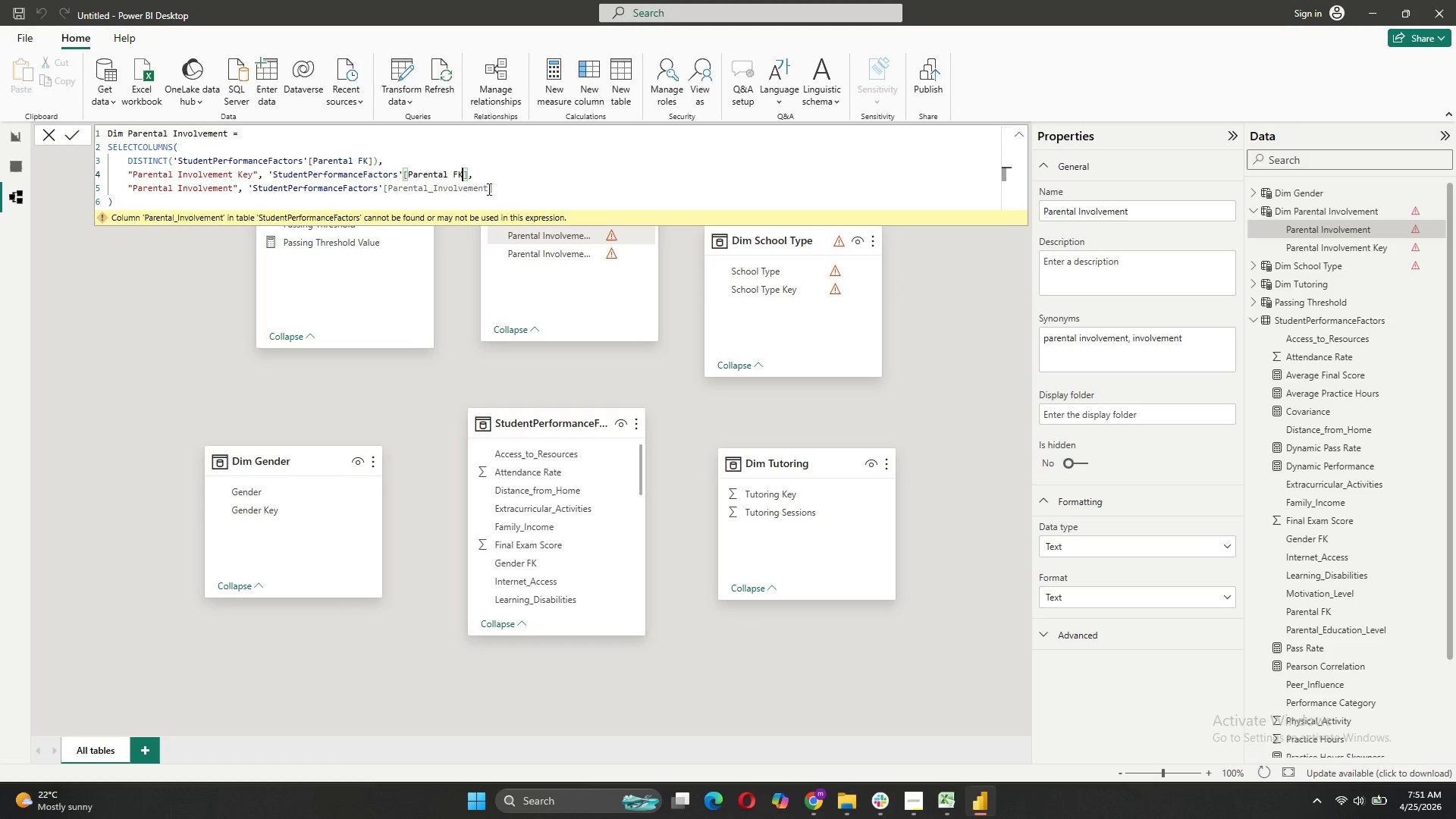 
left_click_drag(start_coordinate=[488, 189], to_coordinate=[388, 185])
 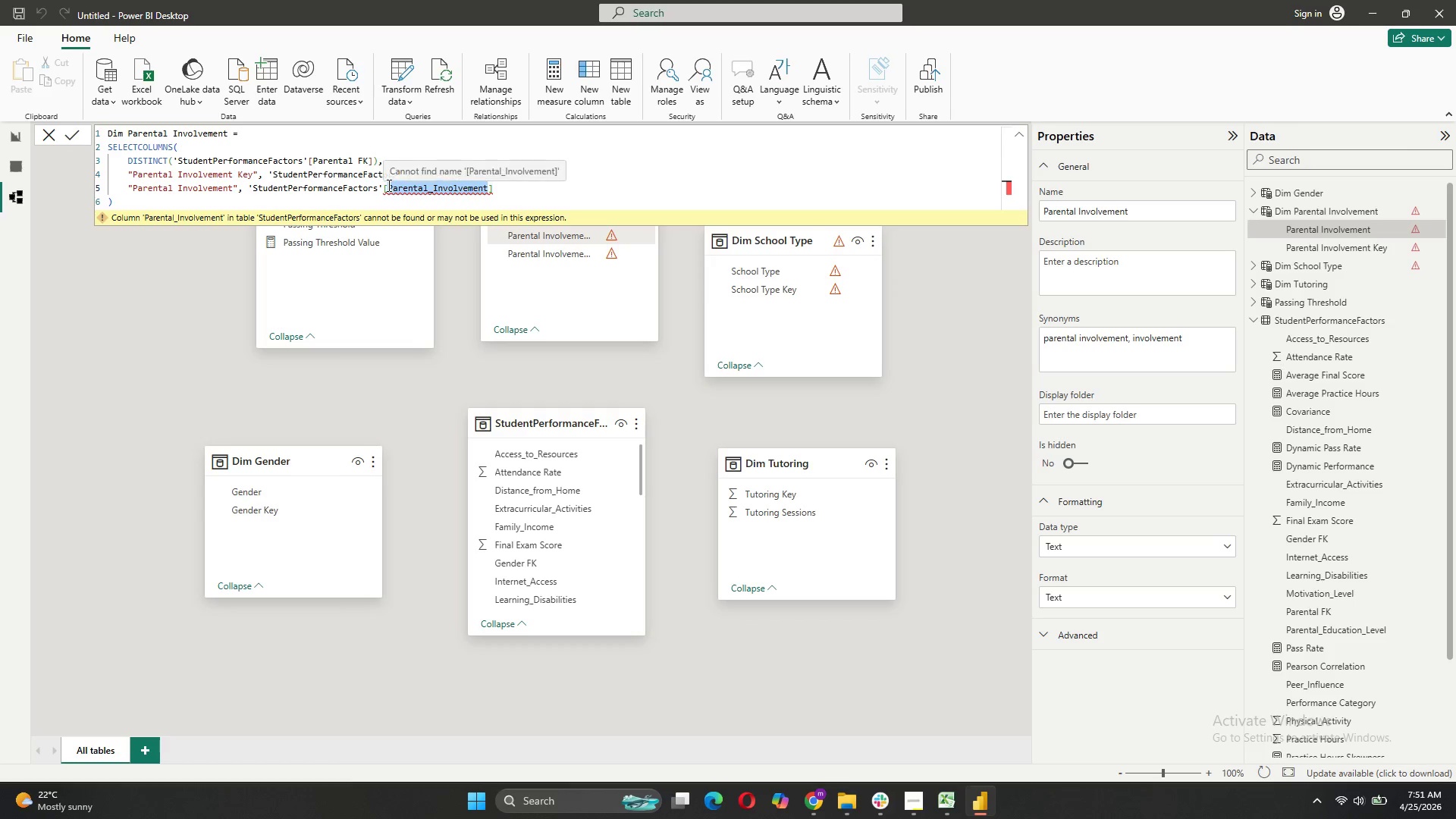 
key(Control+V)
 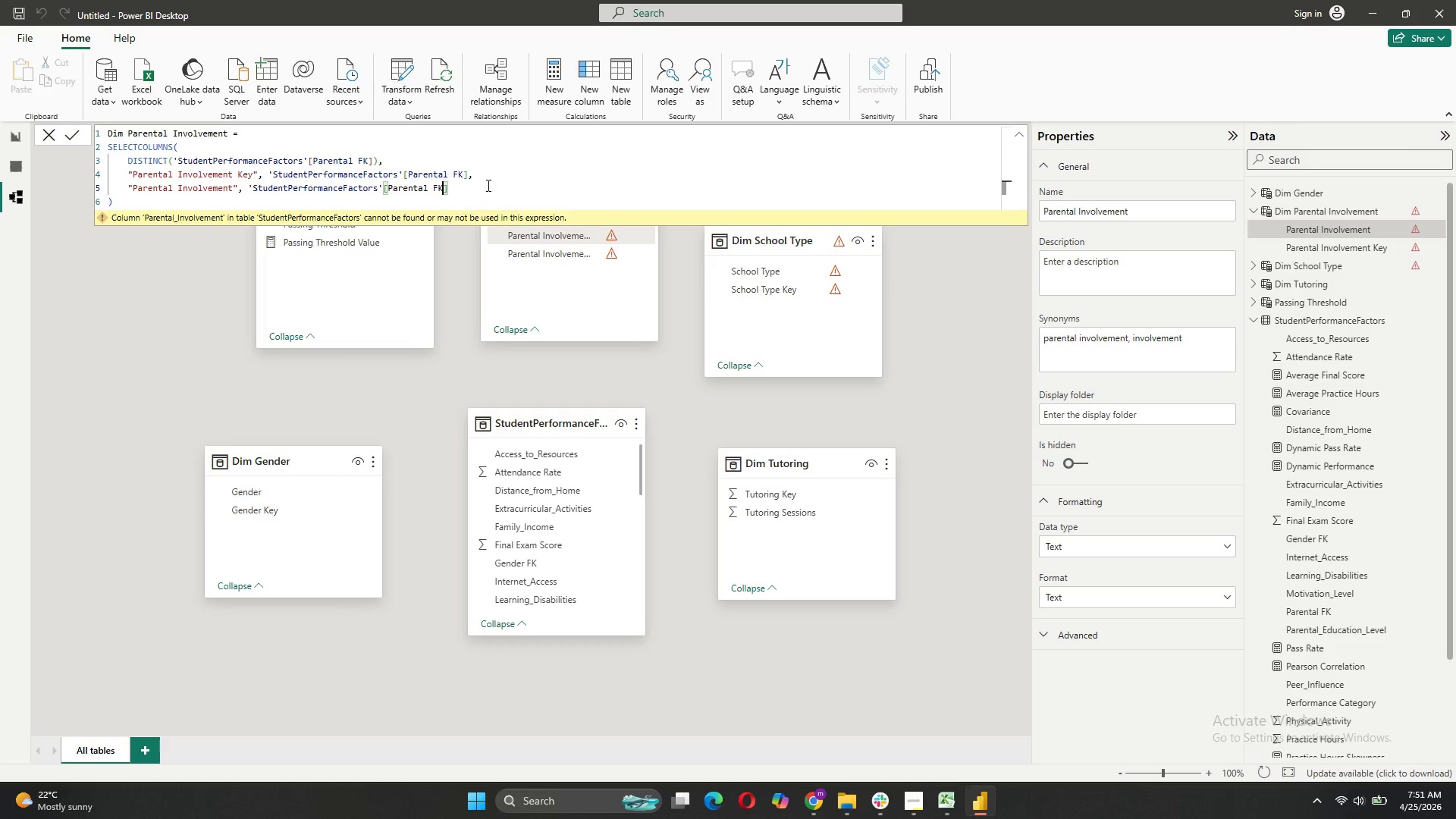 
left_click([487, 185])
 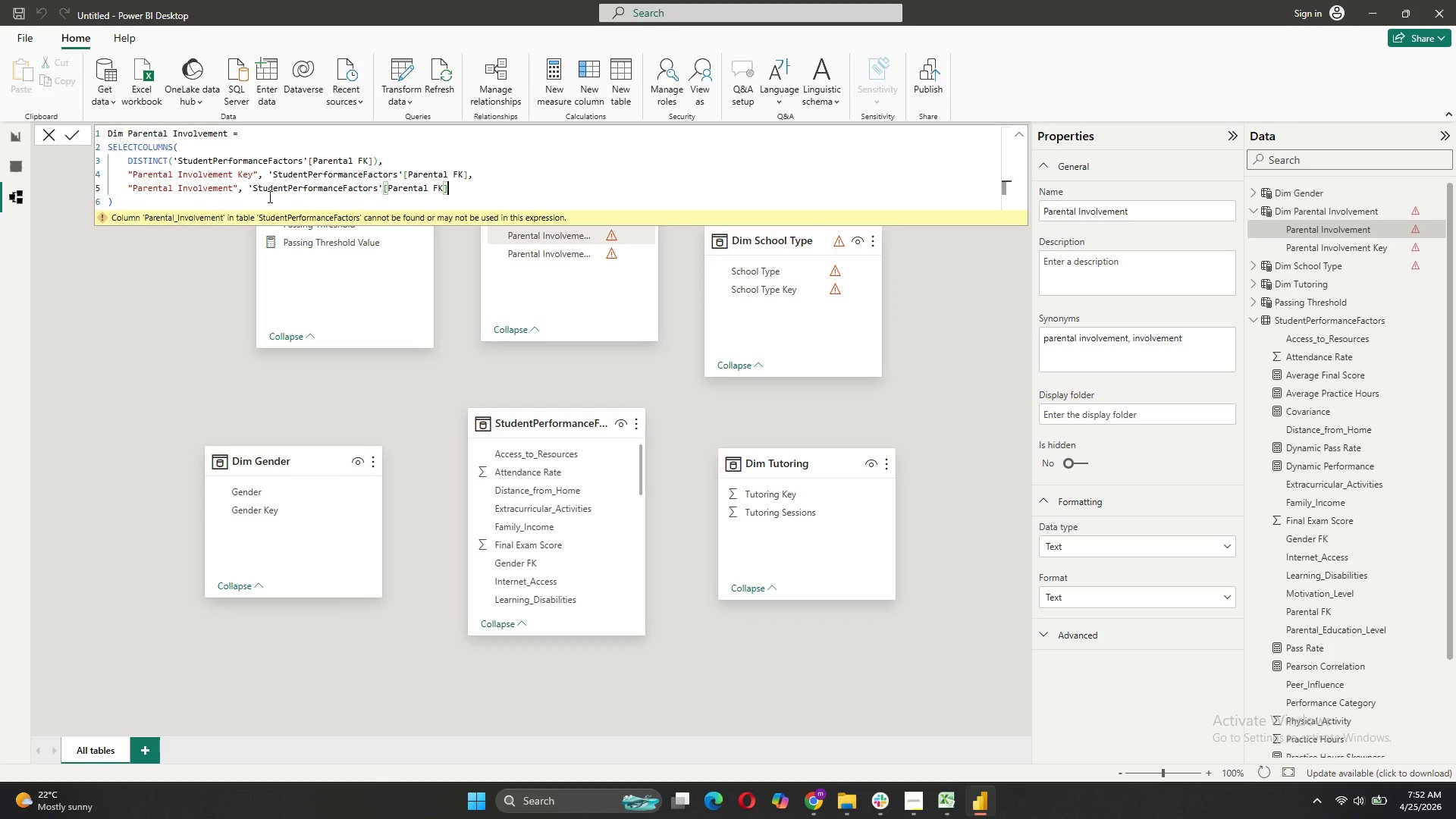 
left_click([72, 138])
 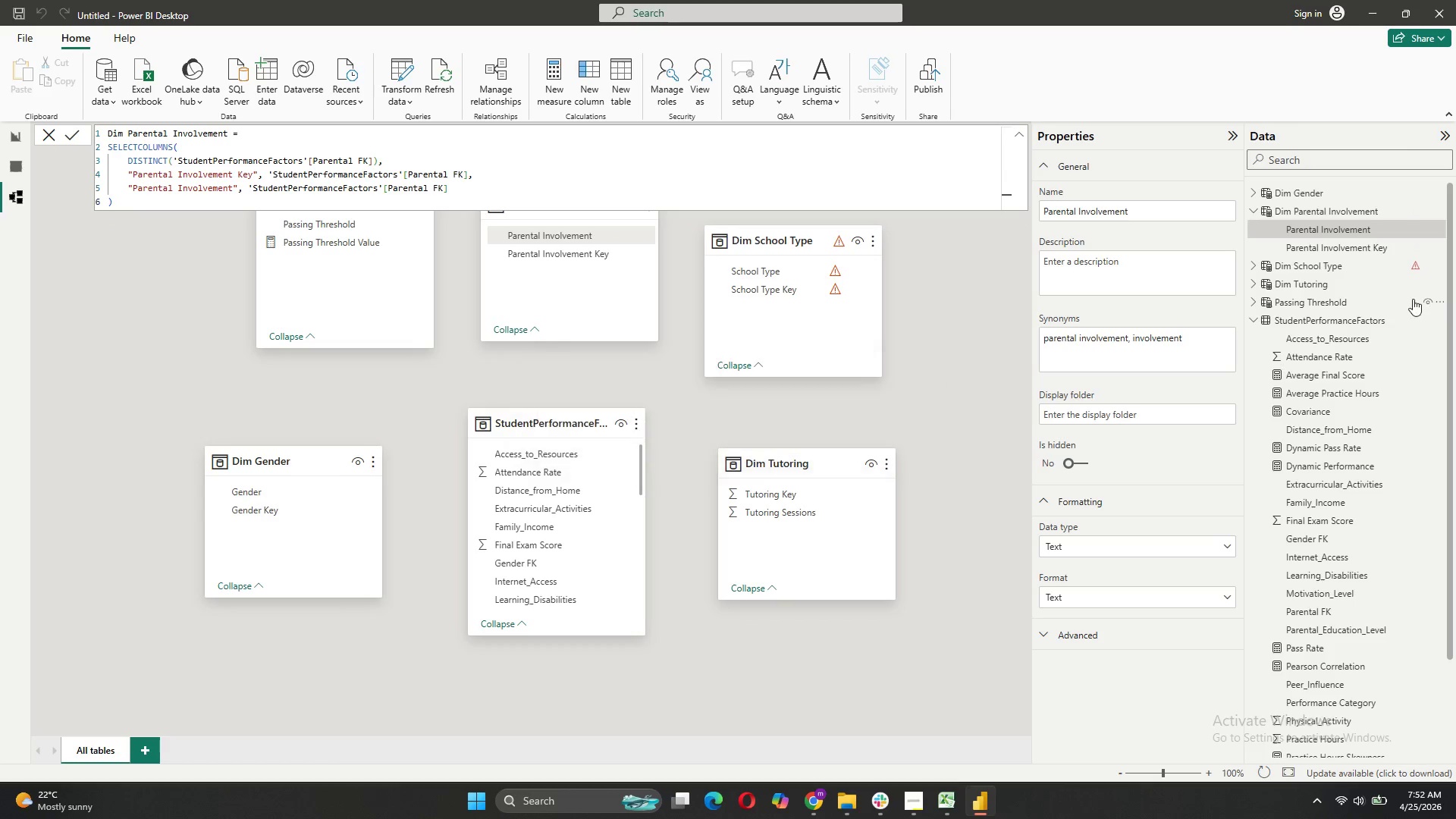 
left_click([1382, 261])
 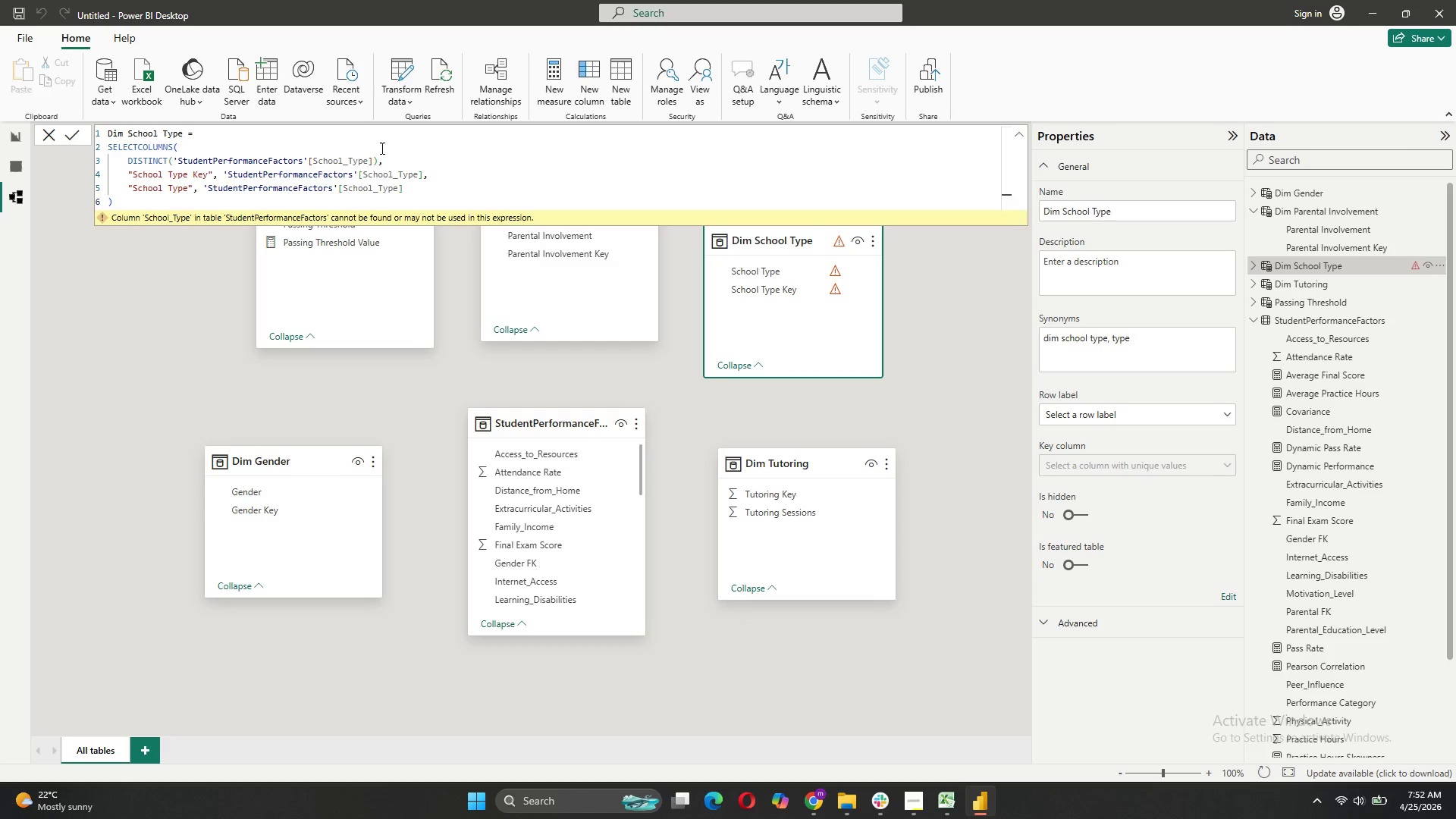 
wait(5.28)
 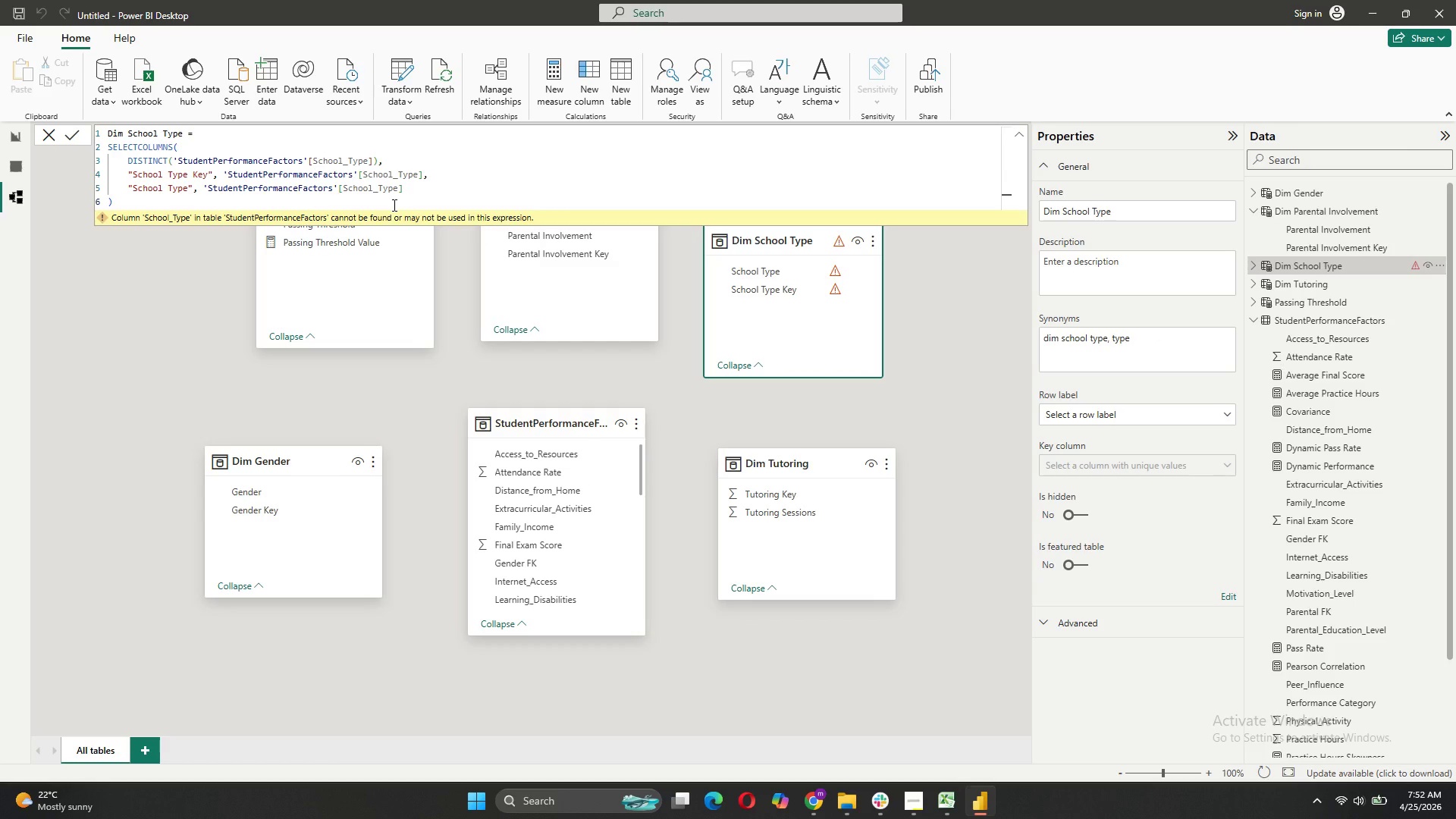 
left_click([369, 163])
 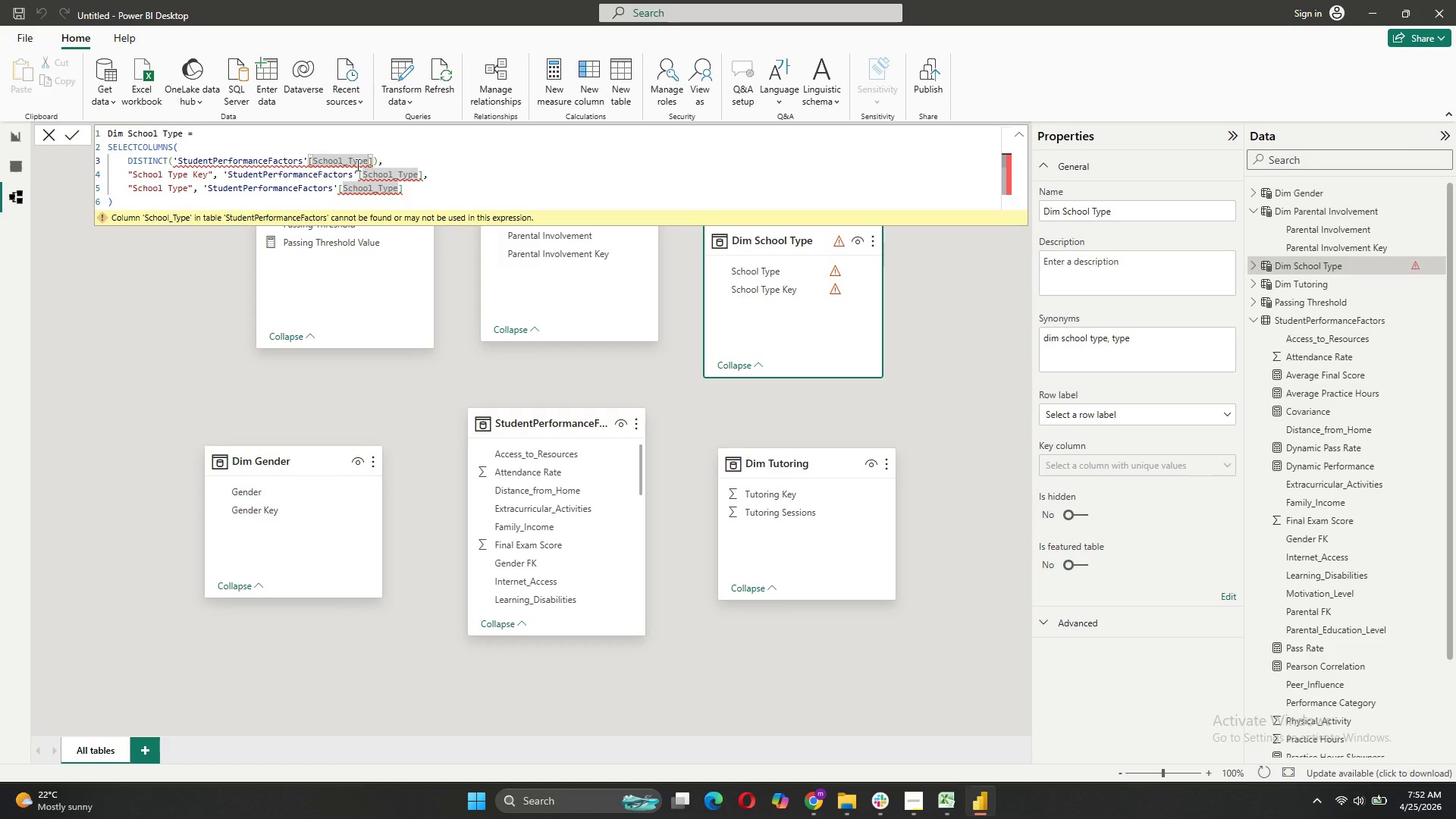 
left_click([352, 165])
 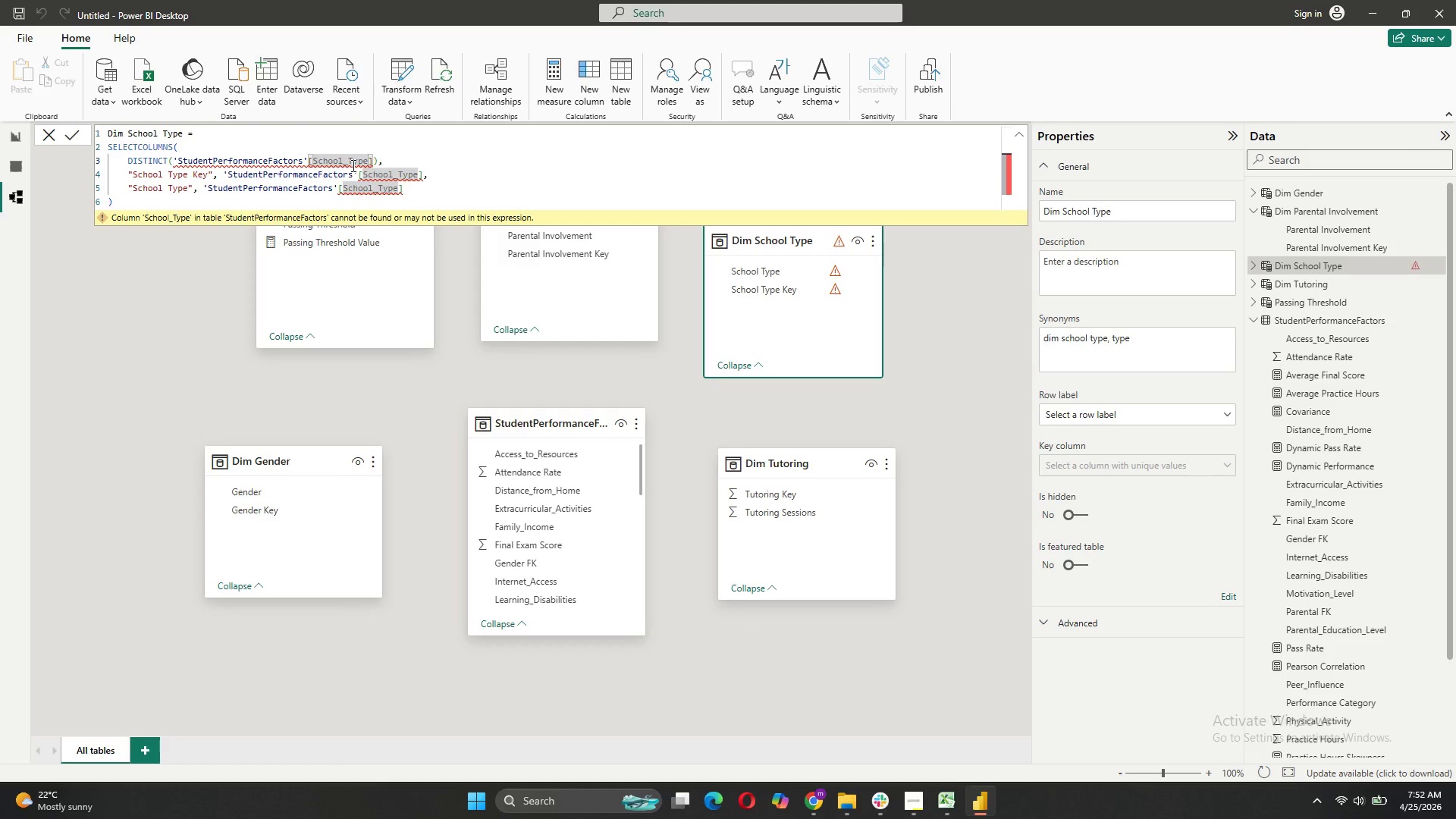 
key(ArrowLeft)
 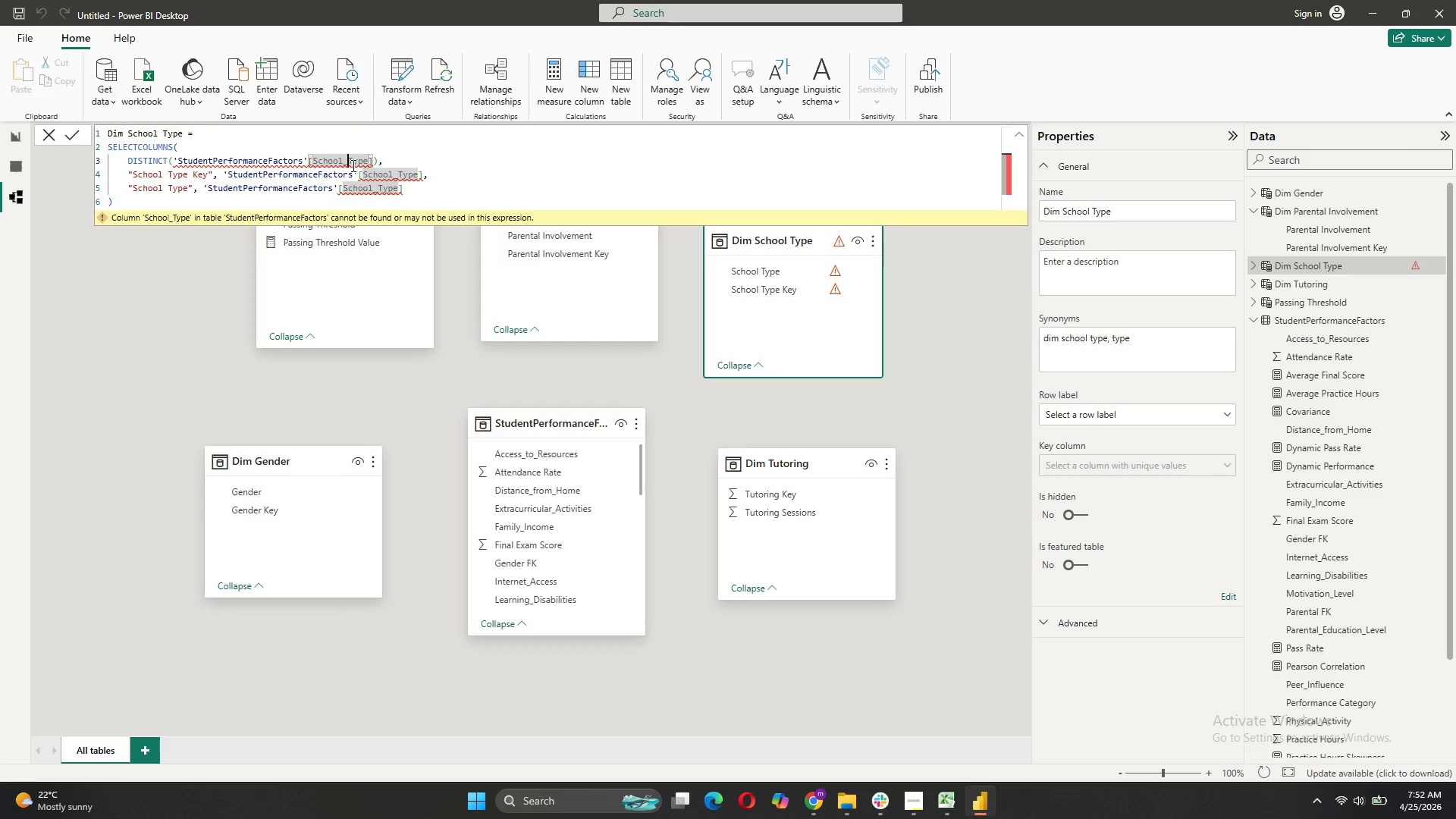 
key(Backspace)
 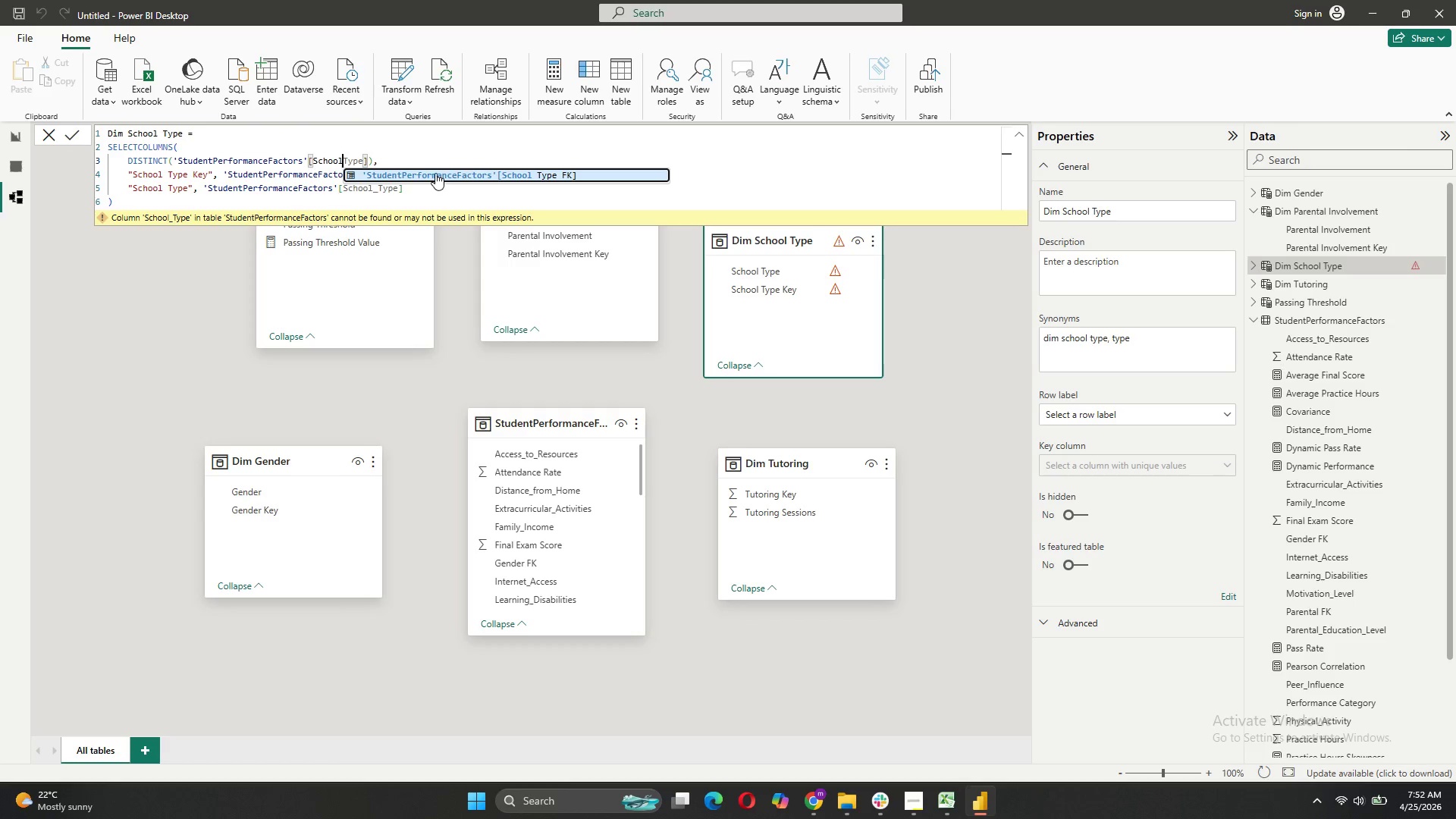 
left_click([435, 173])
 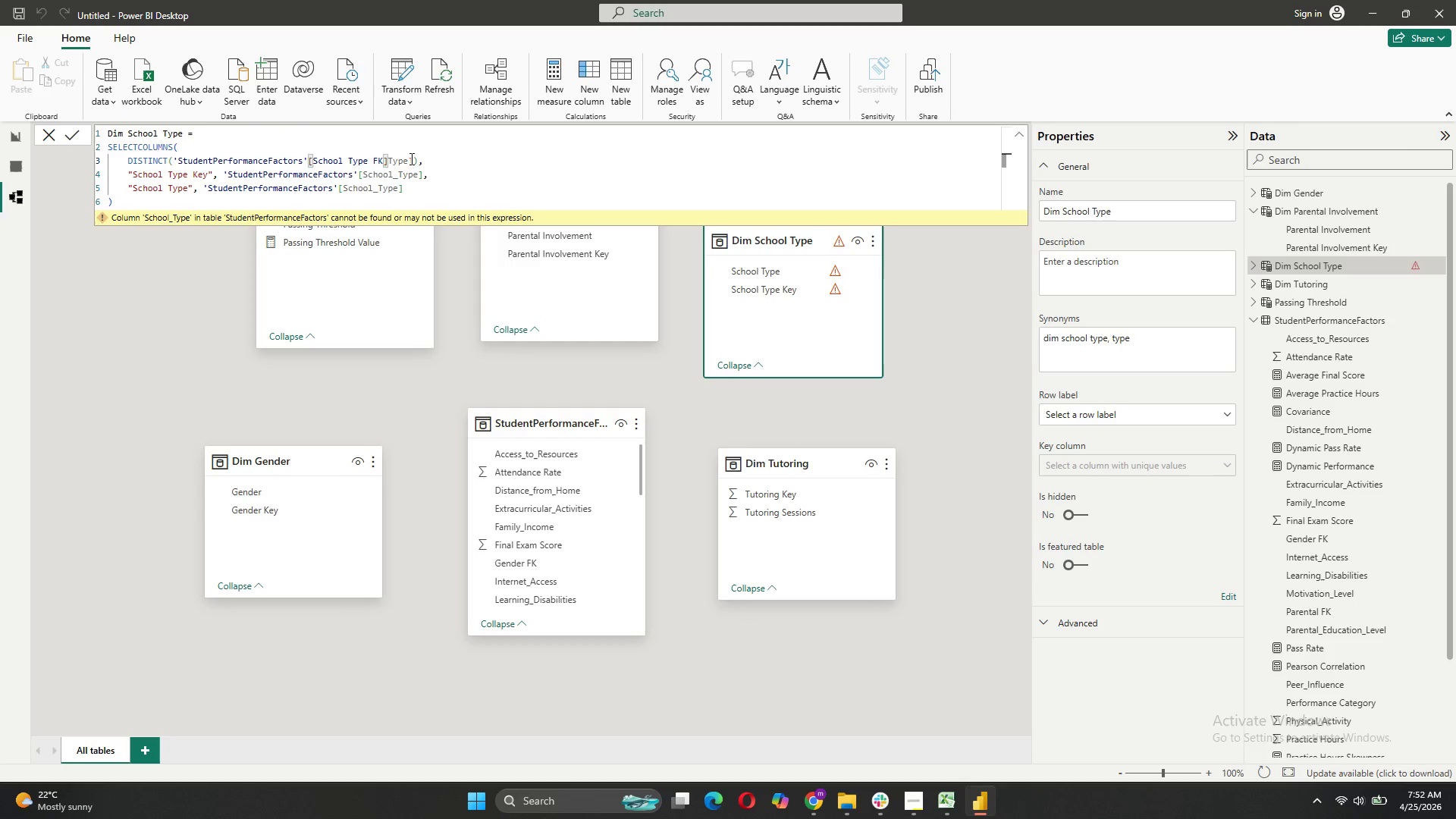 
left_click([409, 159])
 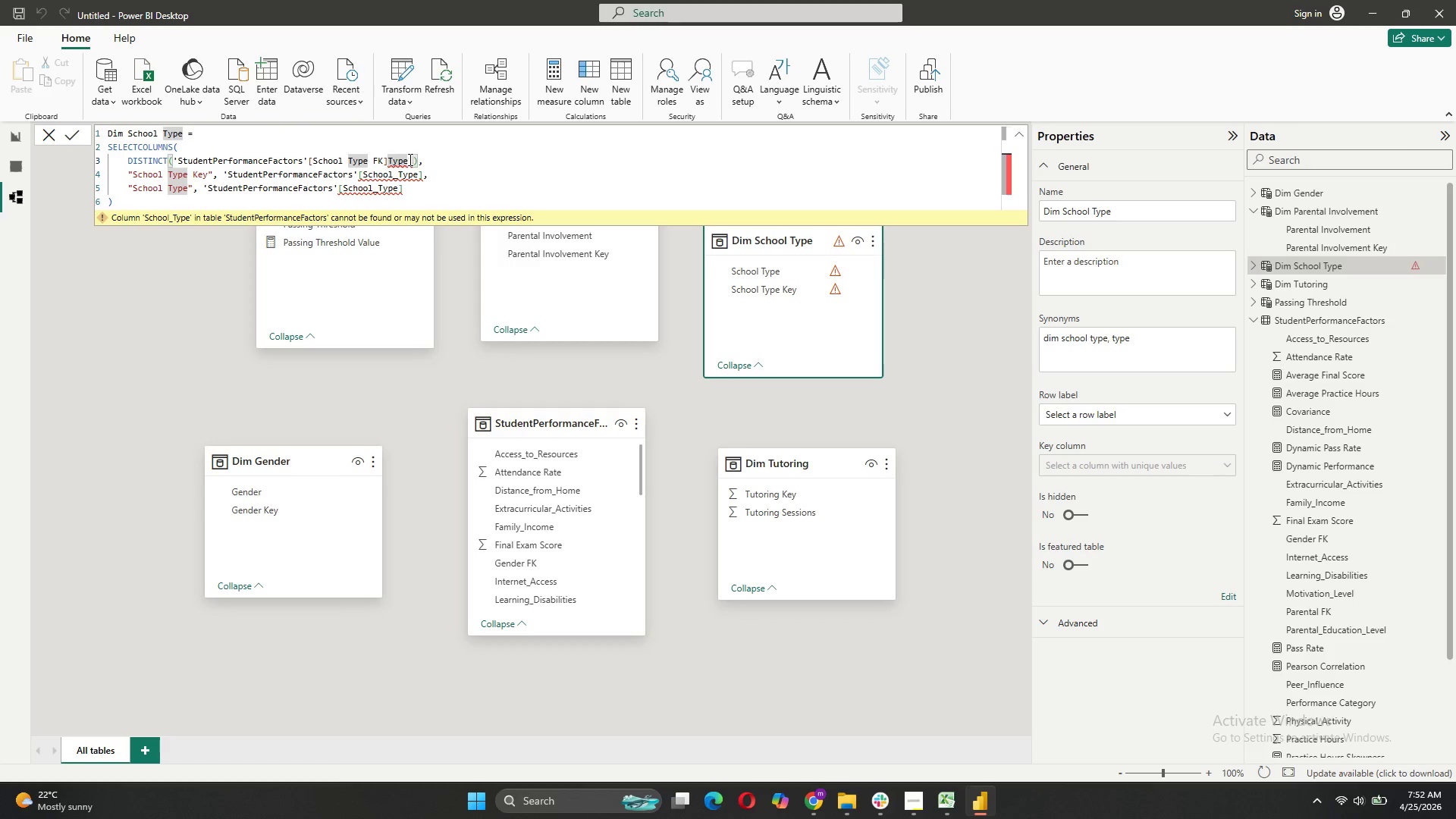 
key(Backspace)
 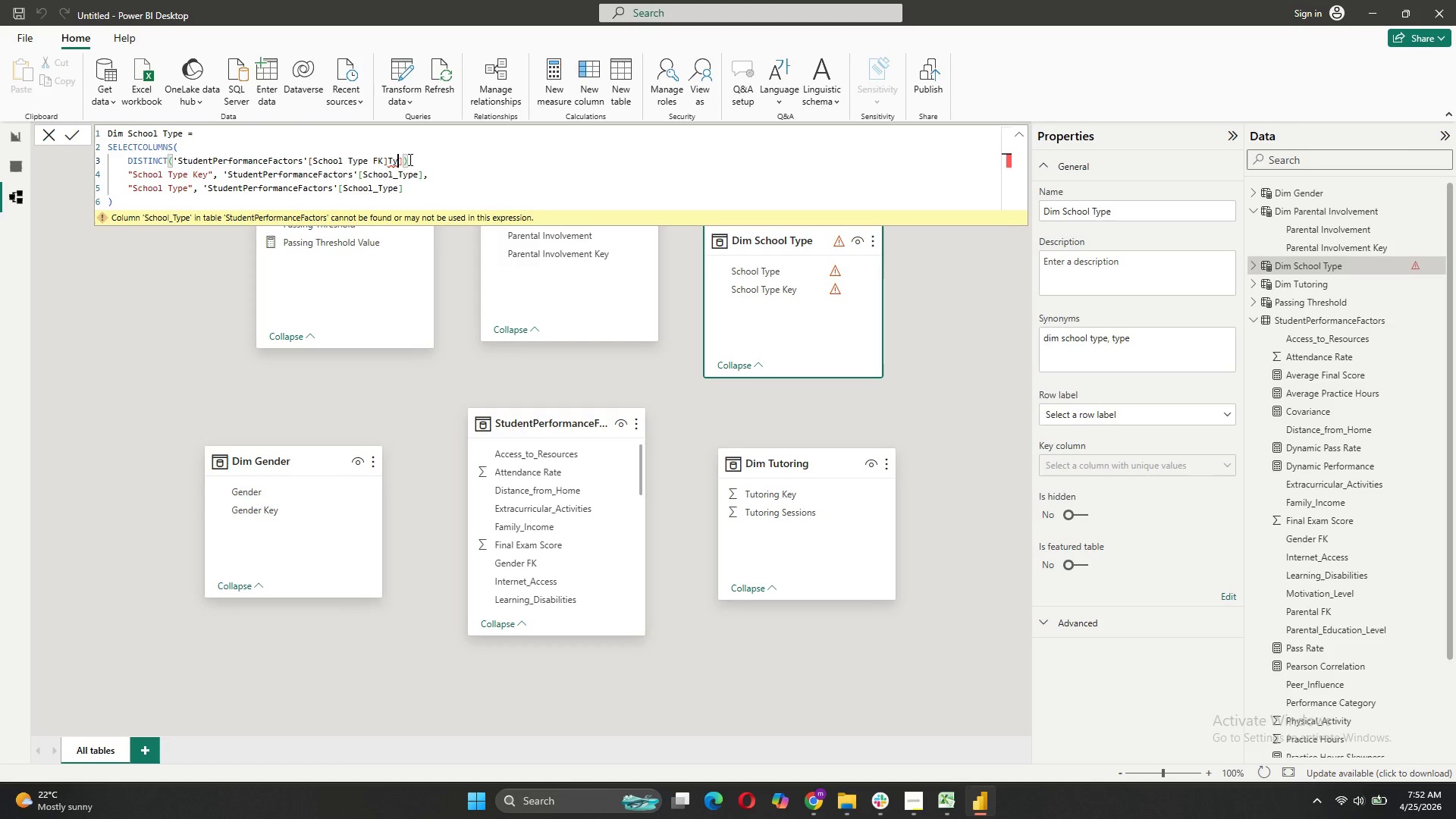 
key(Backspace)
 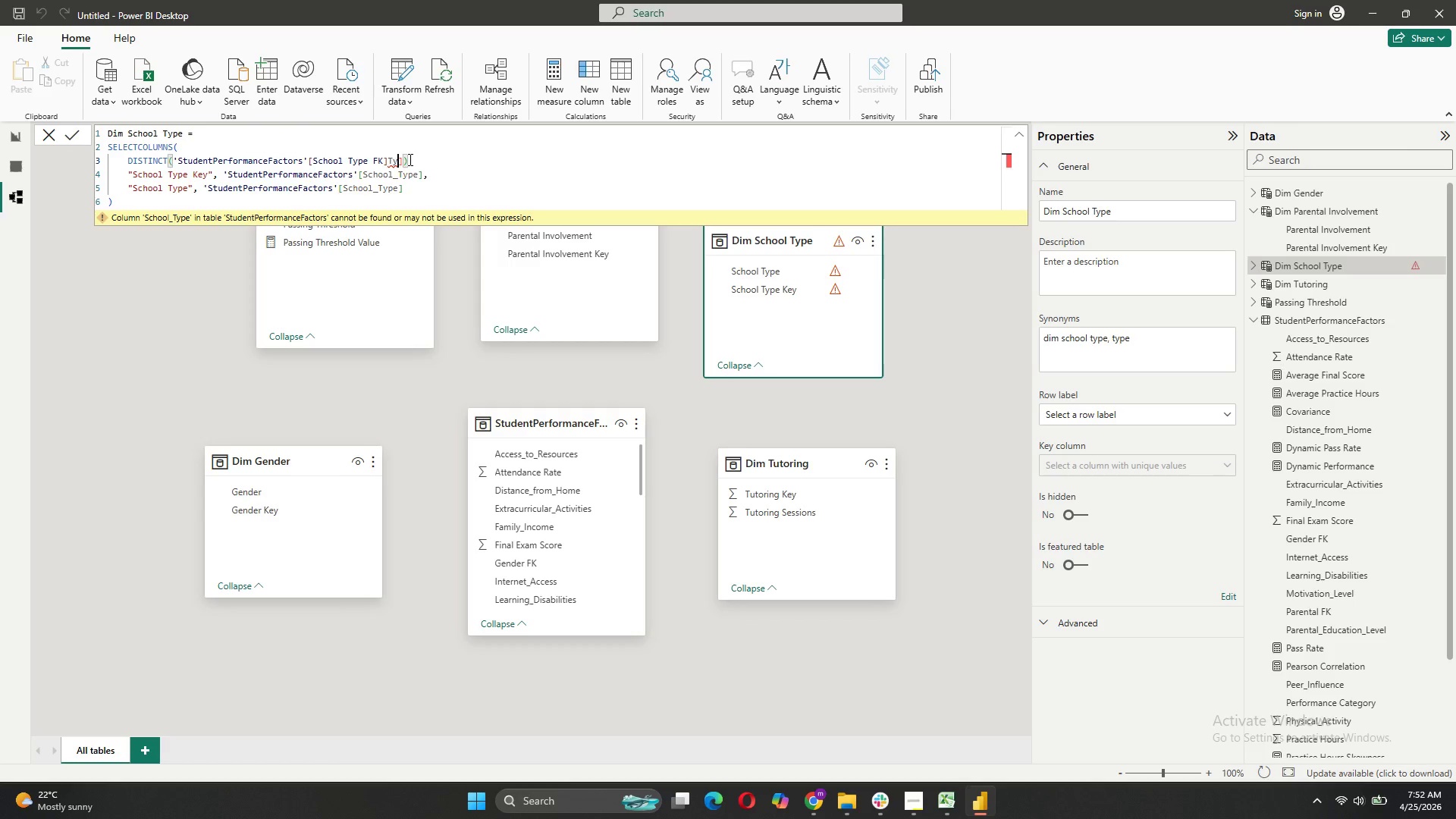 
key(Backspace)
 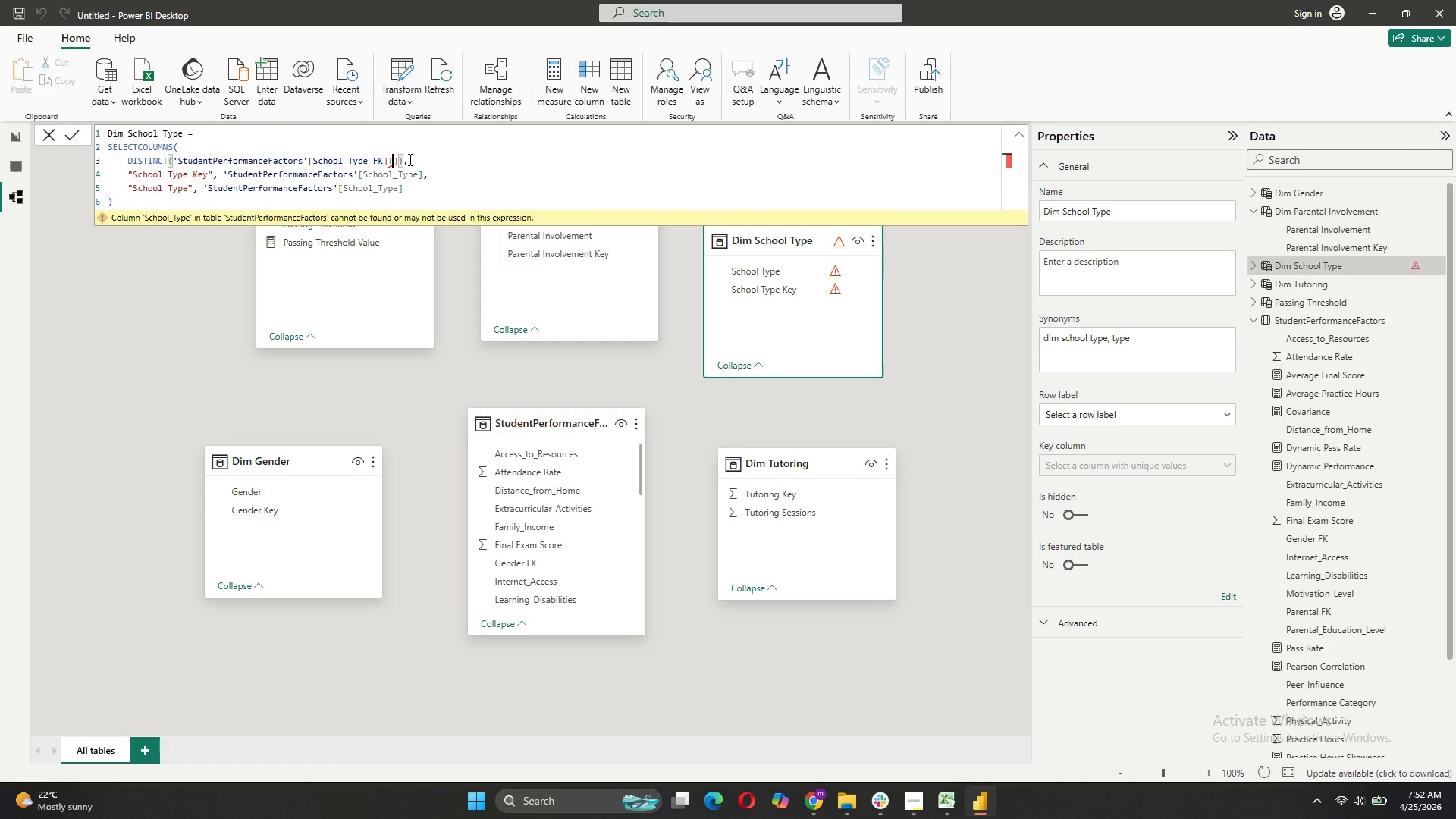 
key(Backspace)
 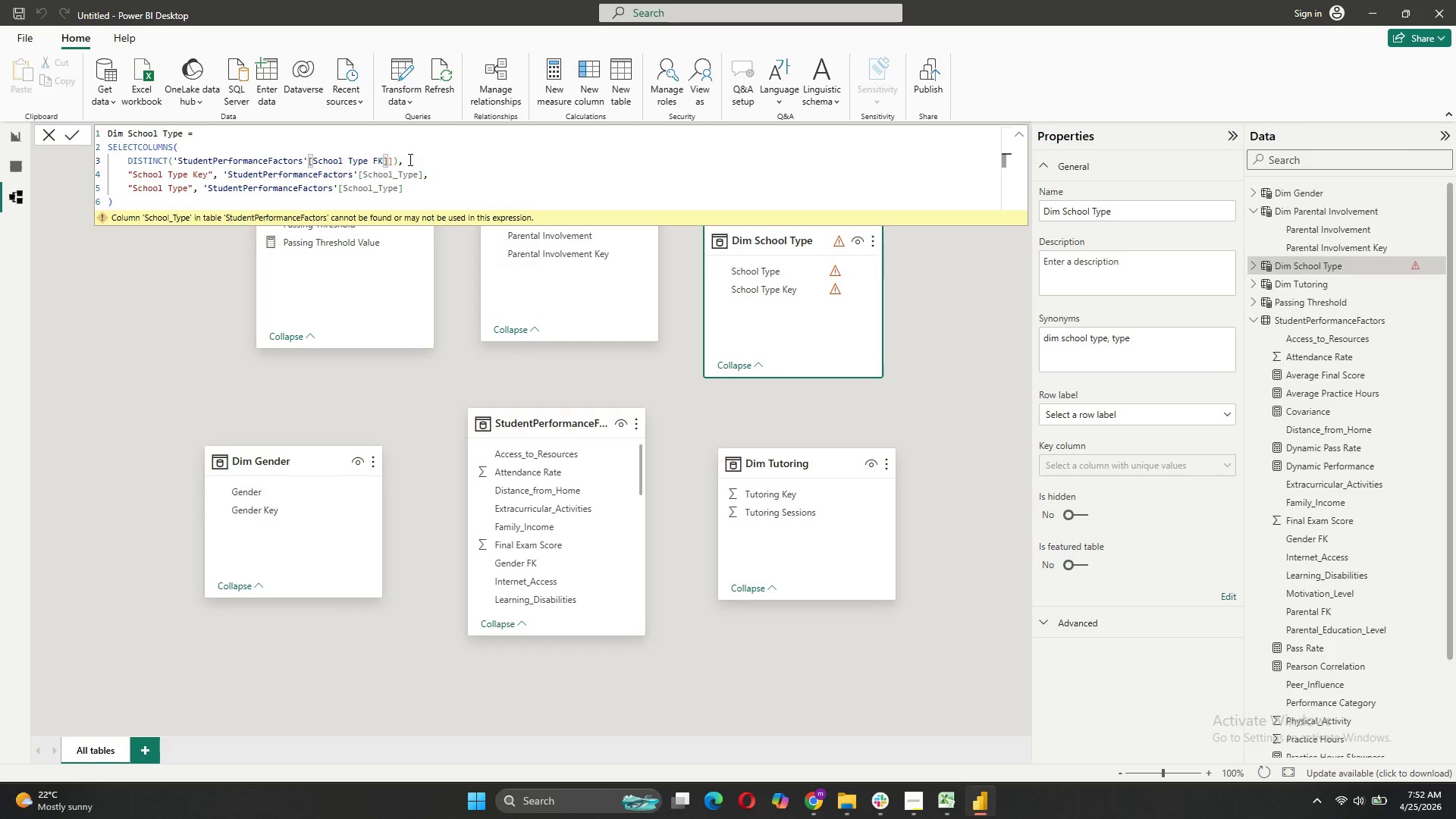 
key(Backspace)
 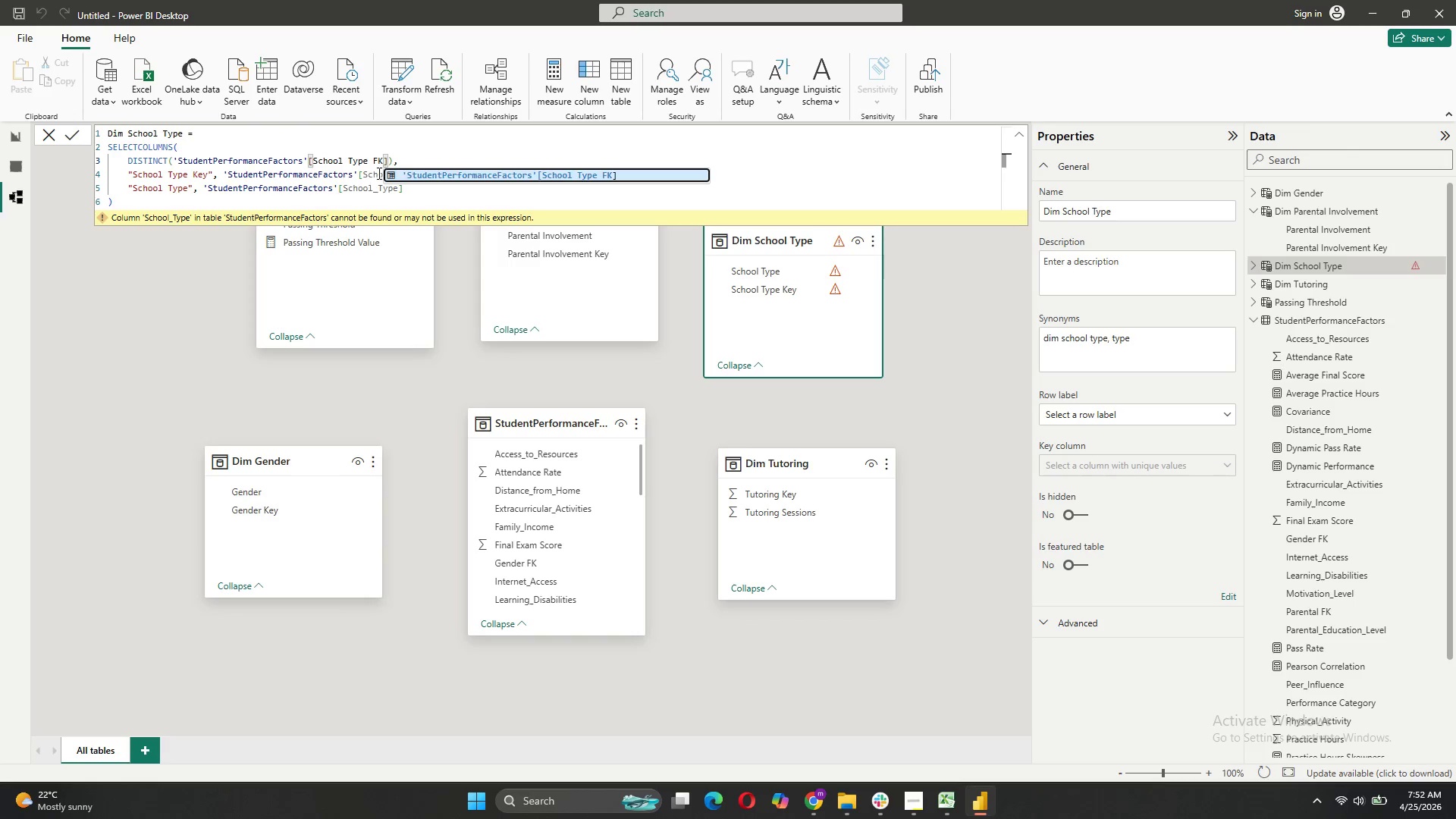 
left_click_drag(start_coordinate=[383, 162], to_coordinate=[315, 160])
 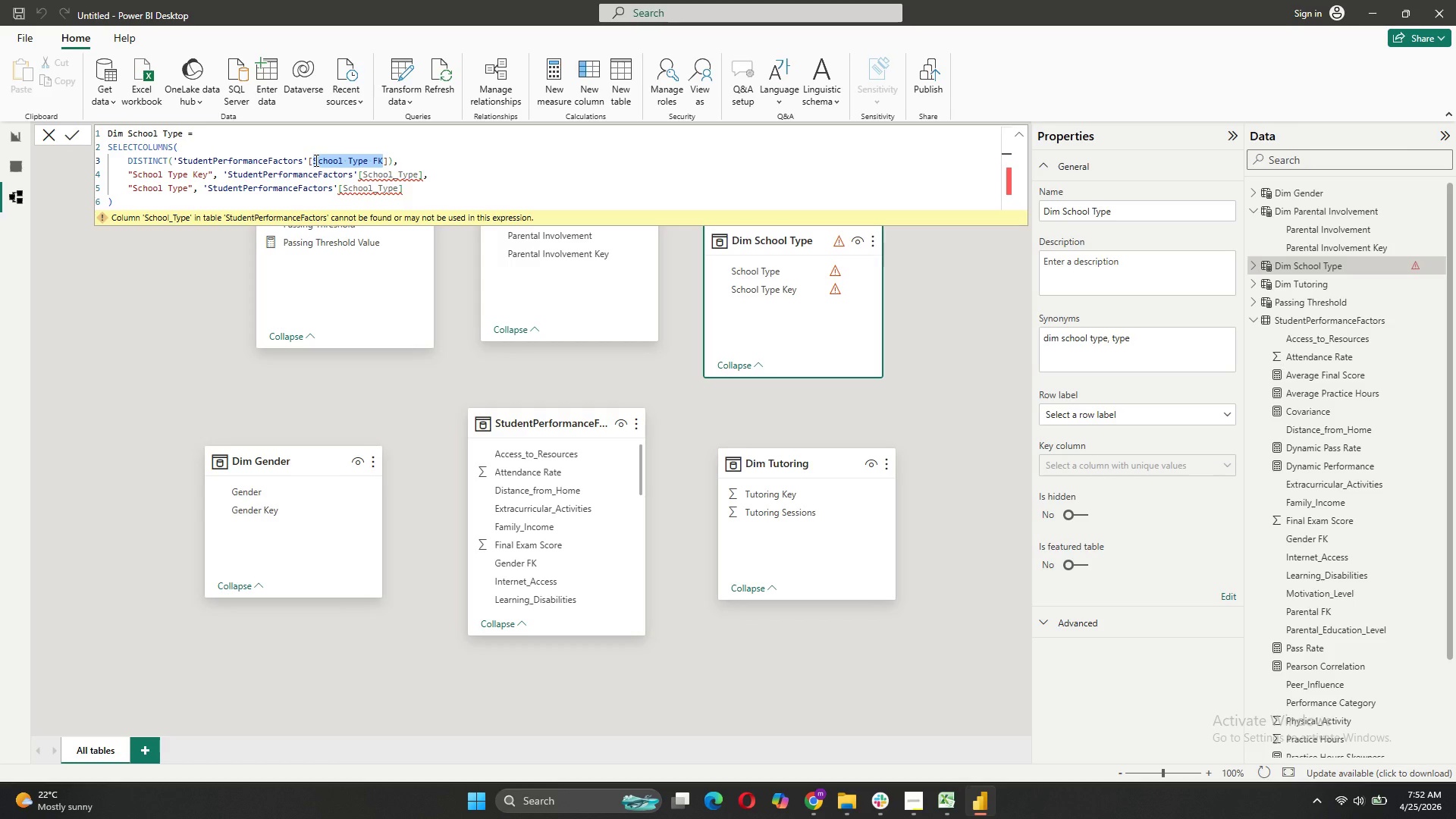 
key(Control+ControlLeft)
 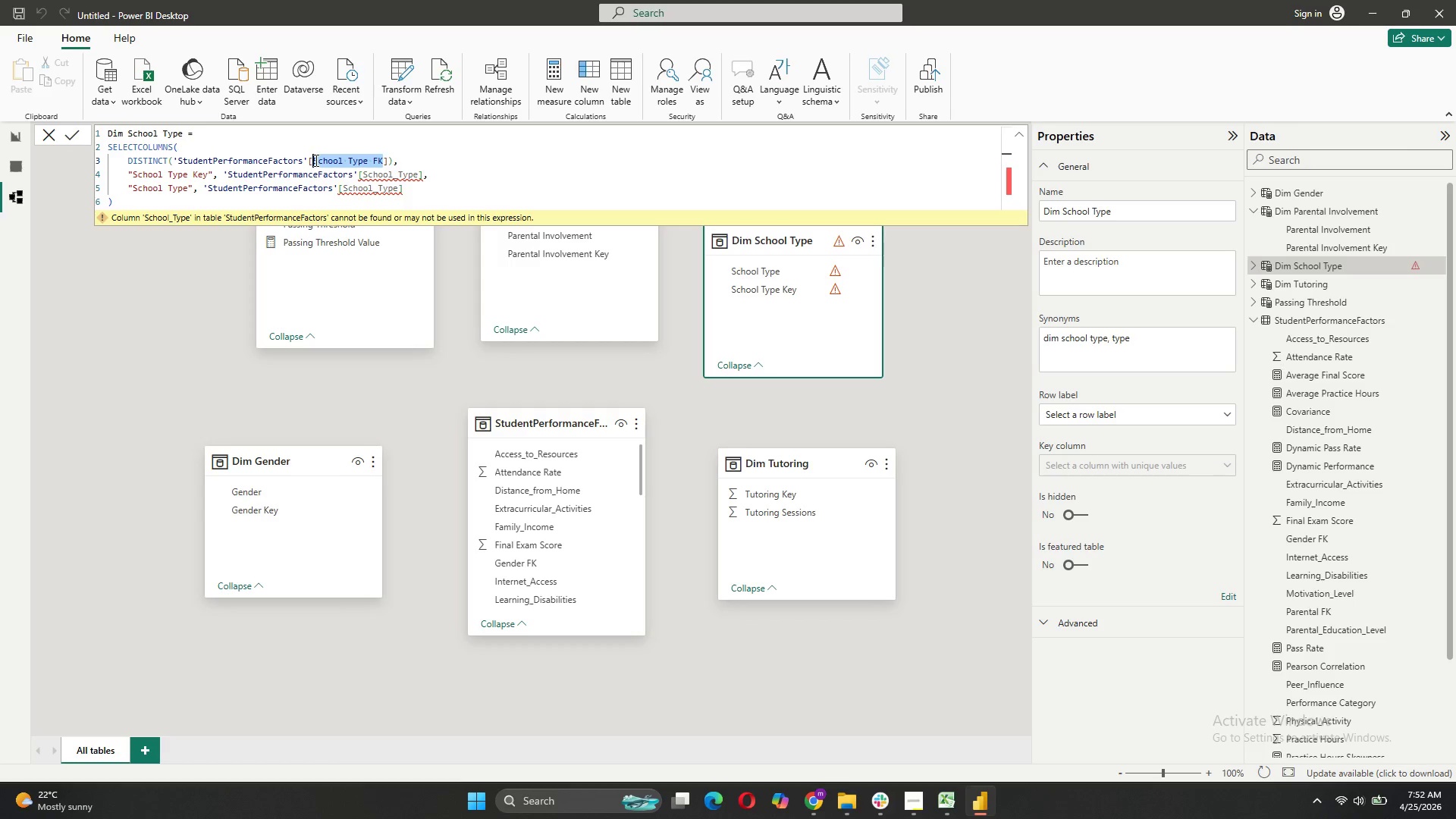 
key(Control+C)
 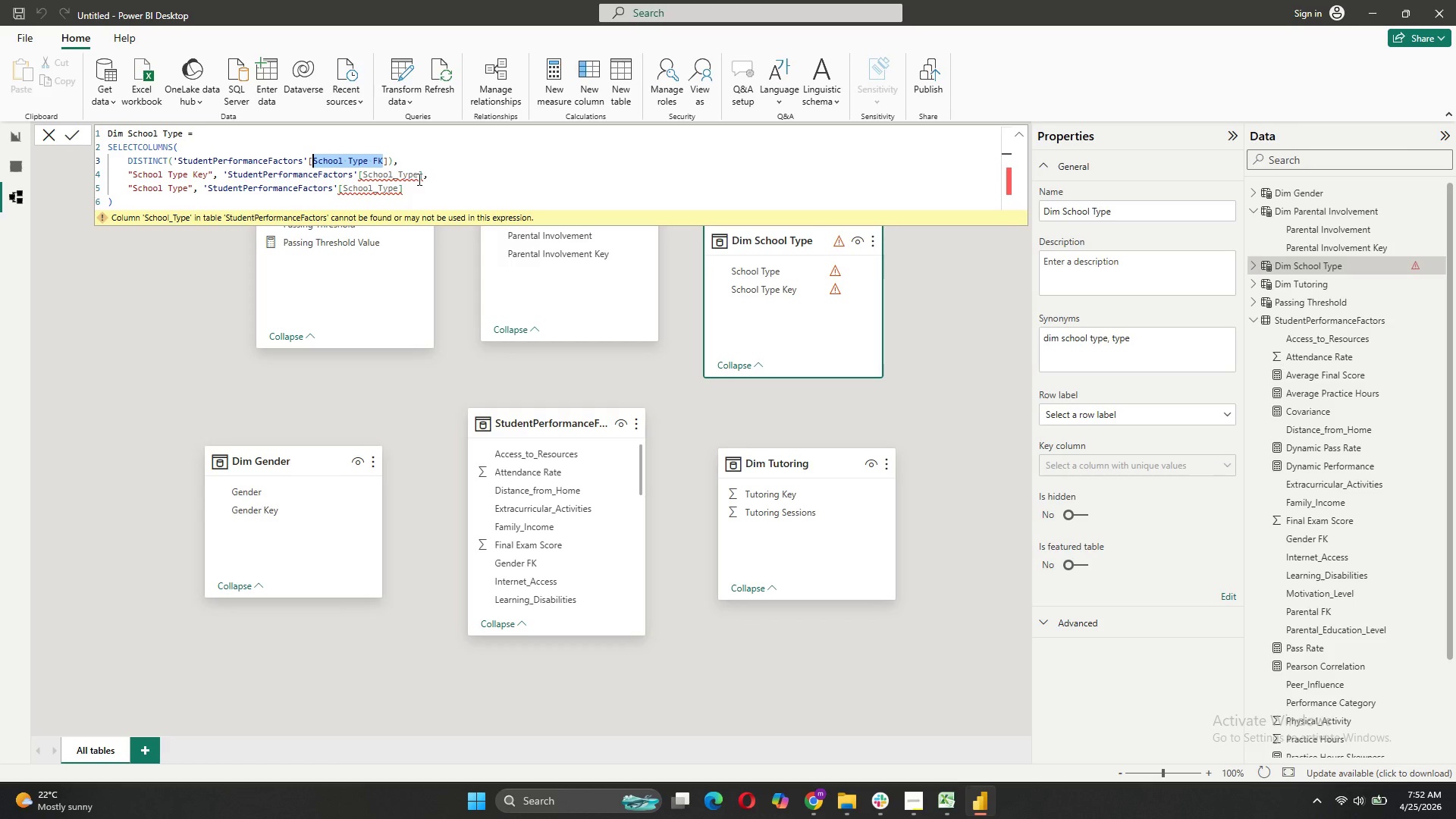 
left_click_drag(start_coordinate=[418, 176], to_coordinate=[364, 177])
 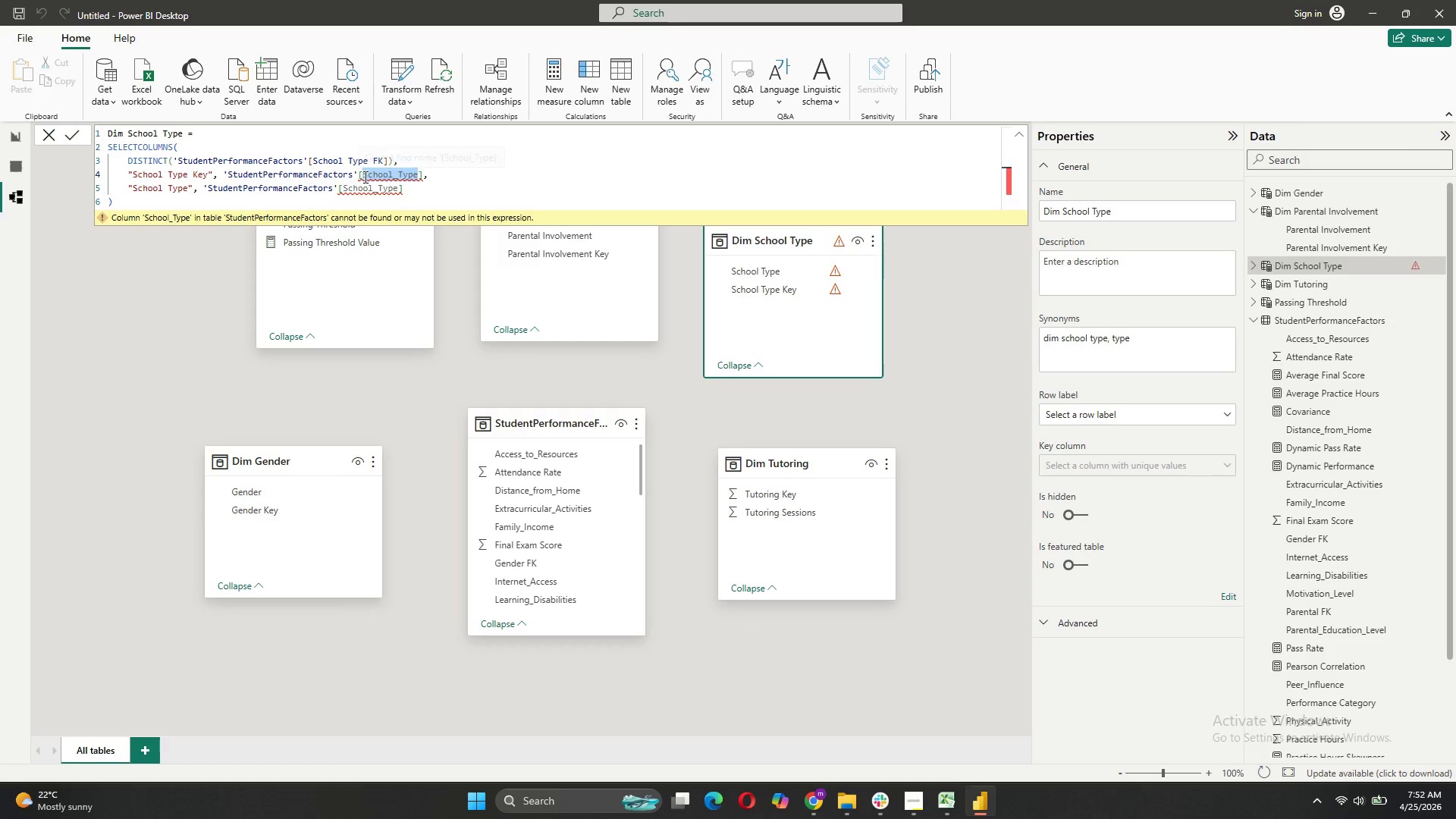 
key(Control+V)
 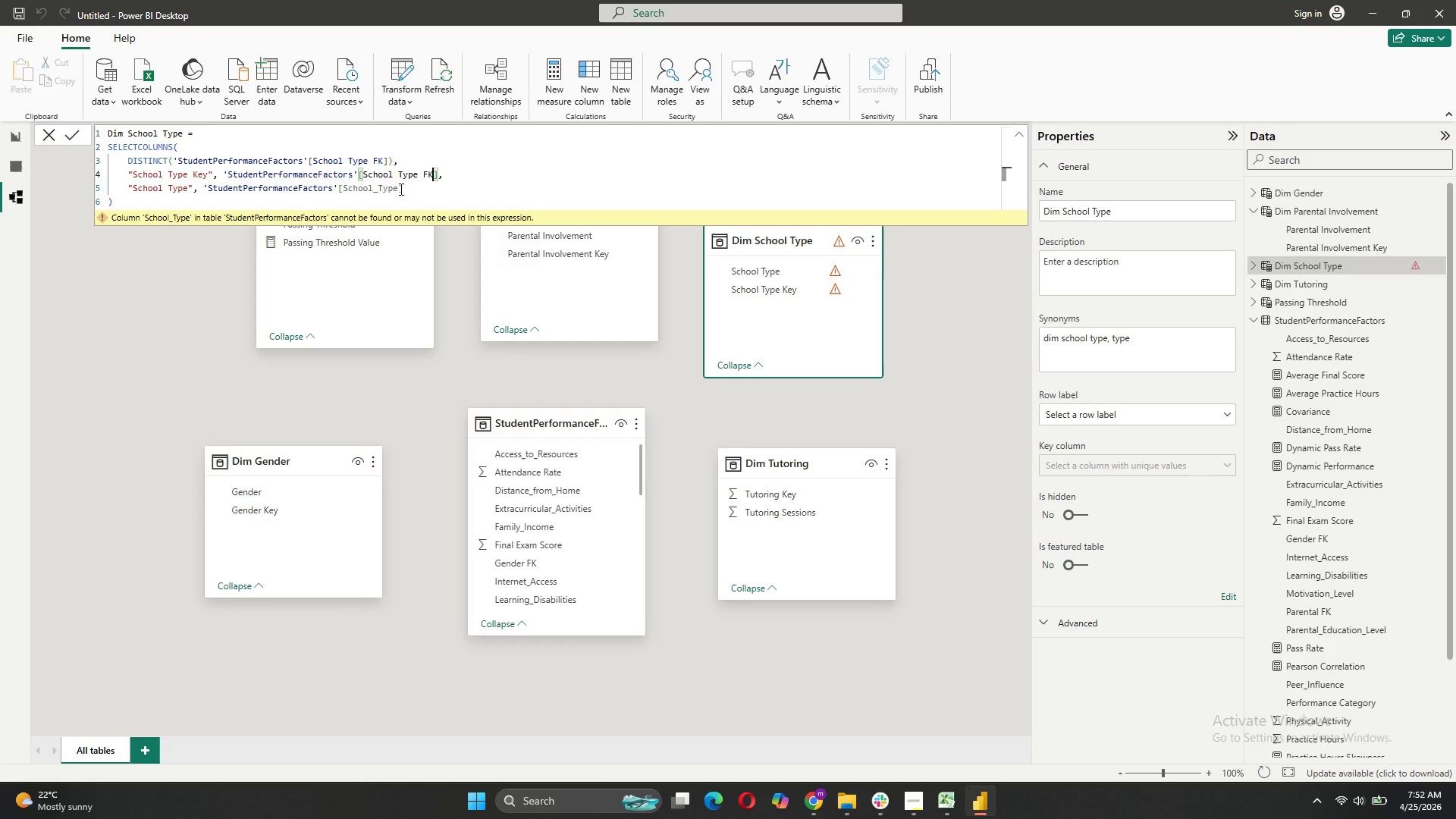 
left_click_drag(start_coordinate=[400, 187], to_coordinate=[341, 187])
 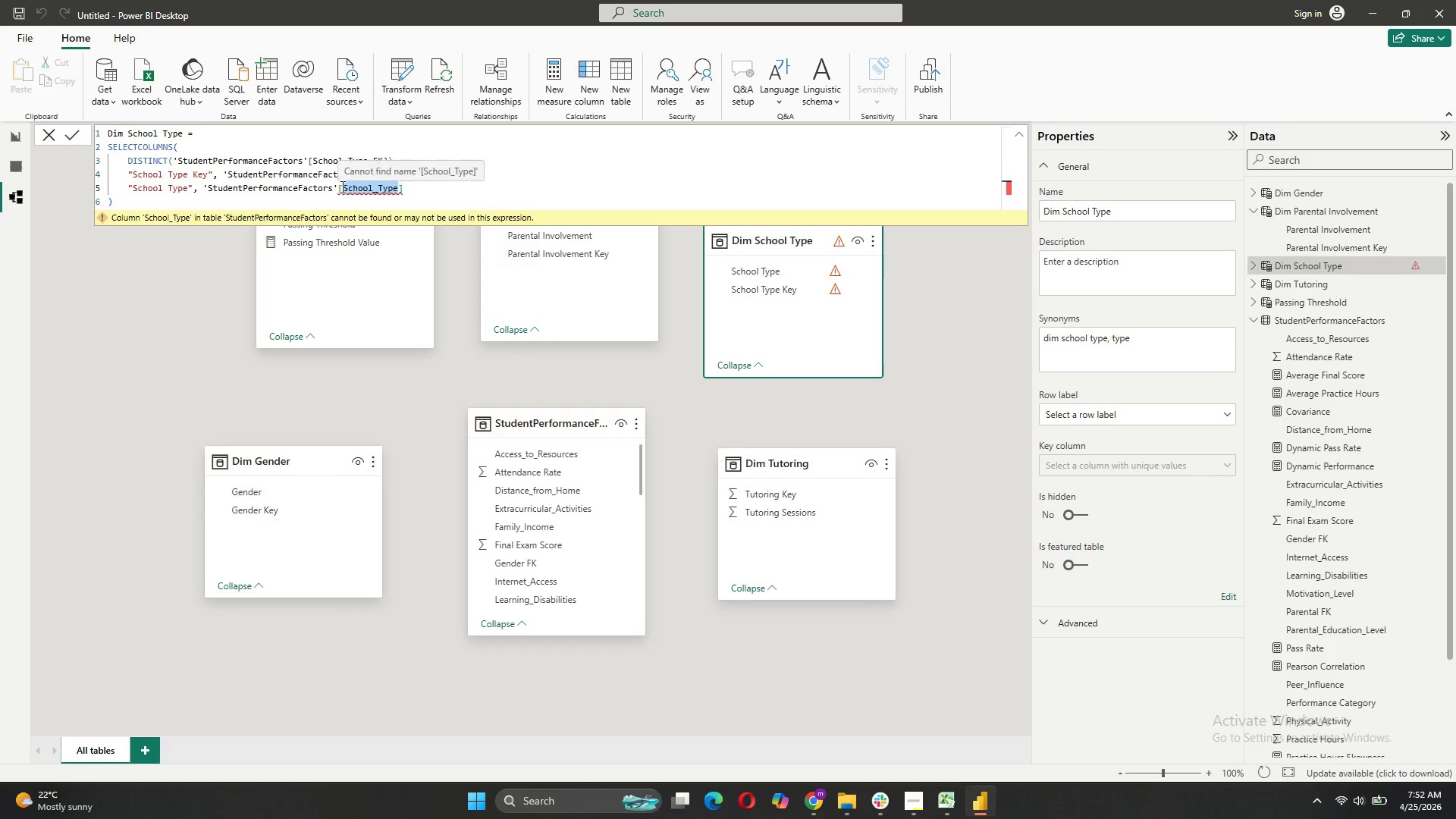 
key(Control+V)
 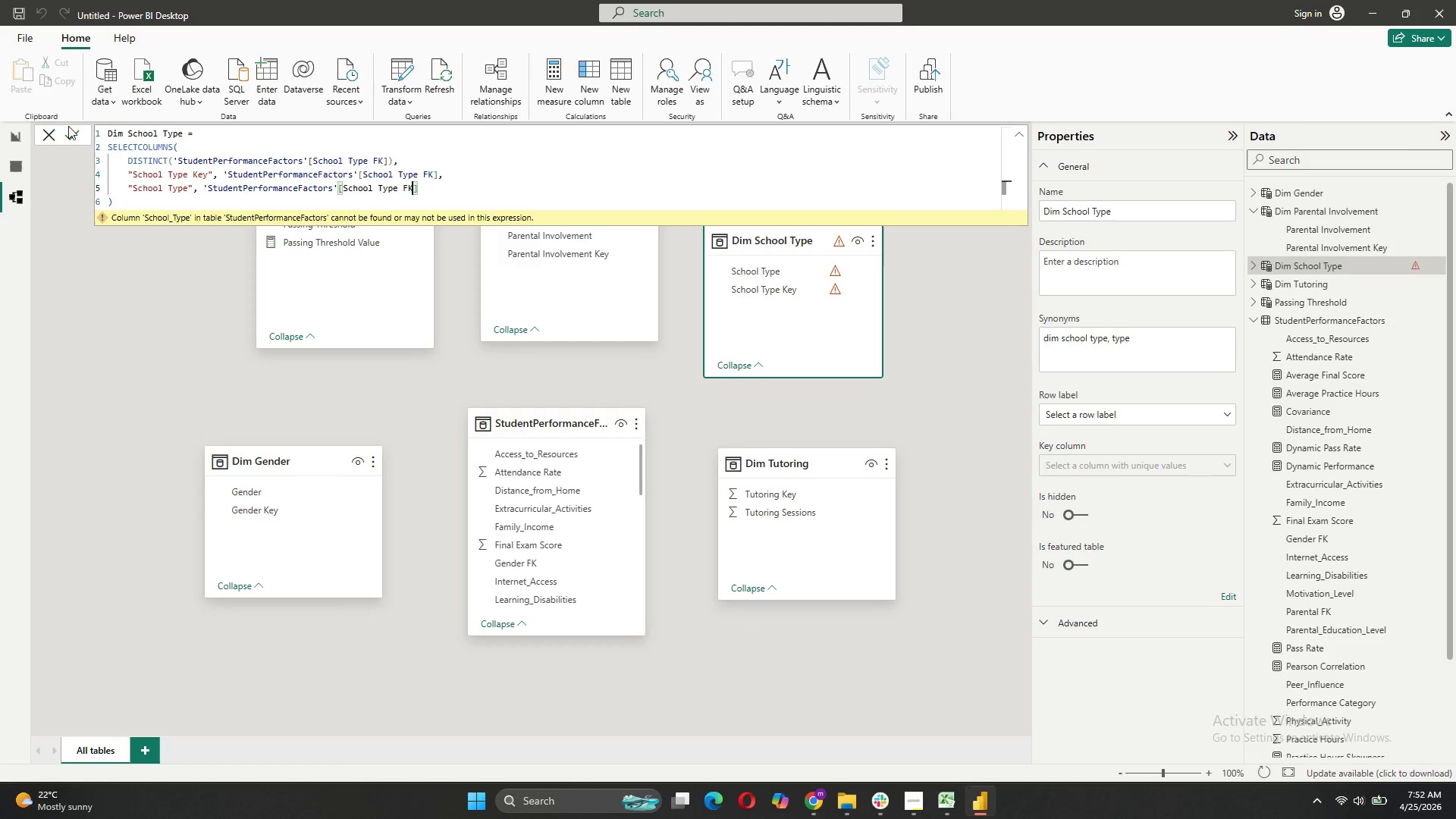 
left_click([68, 126])
 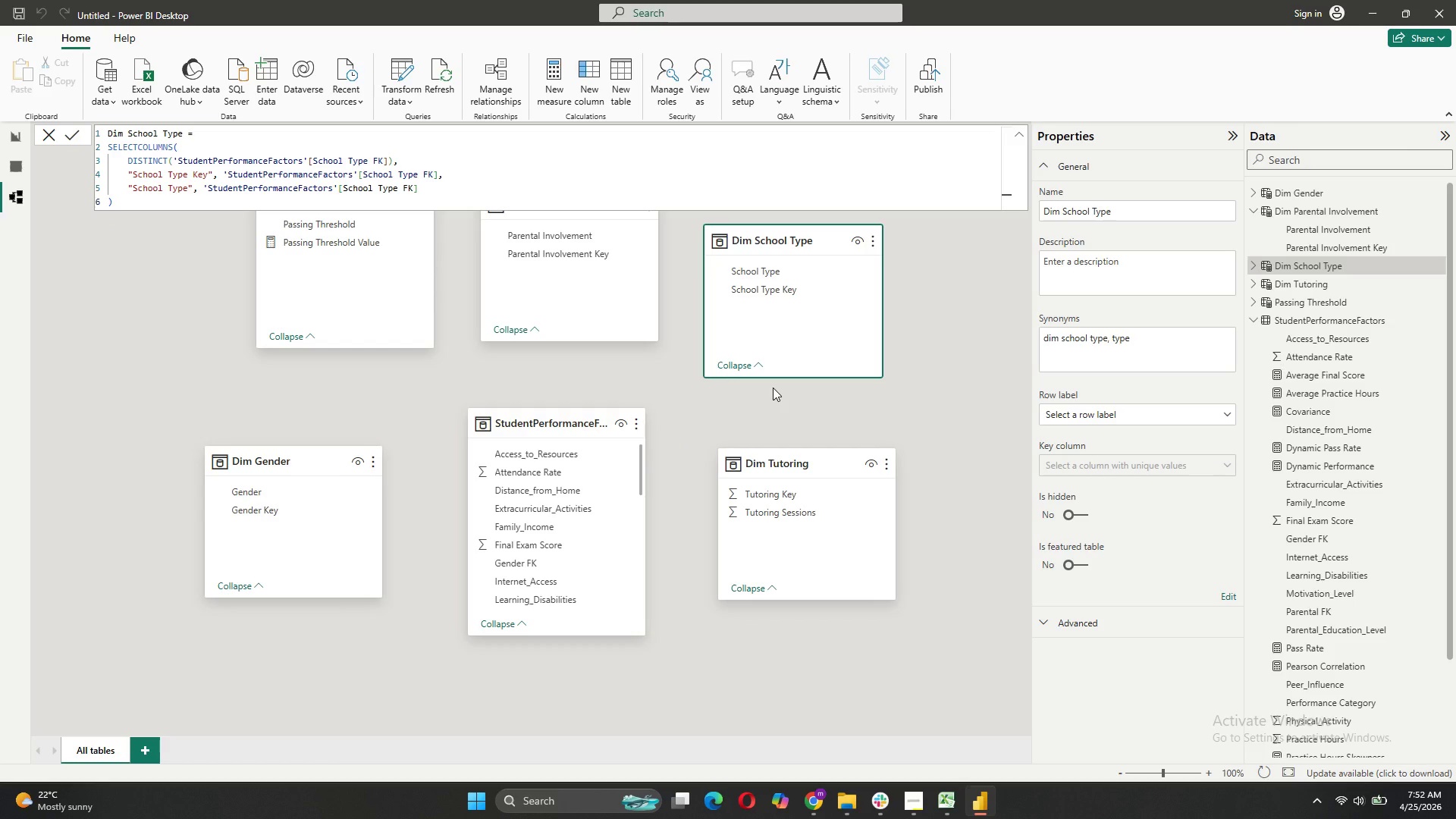 
left_click([585, 394])
 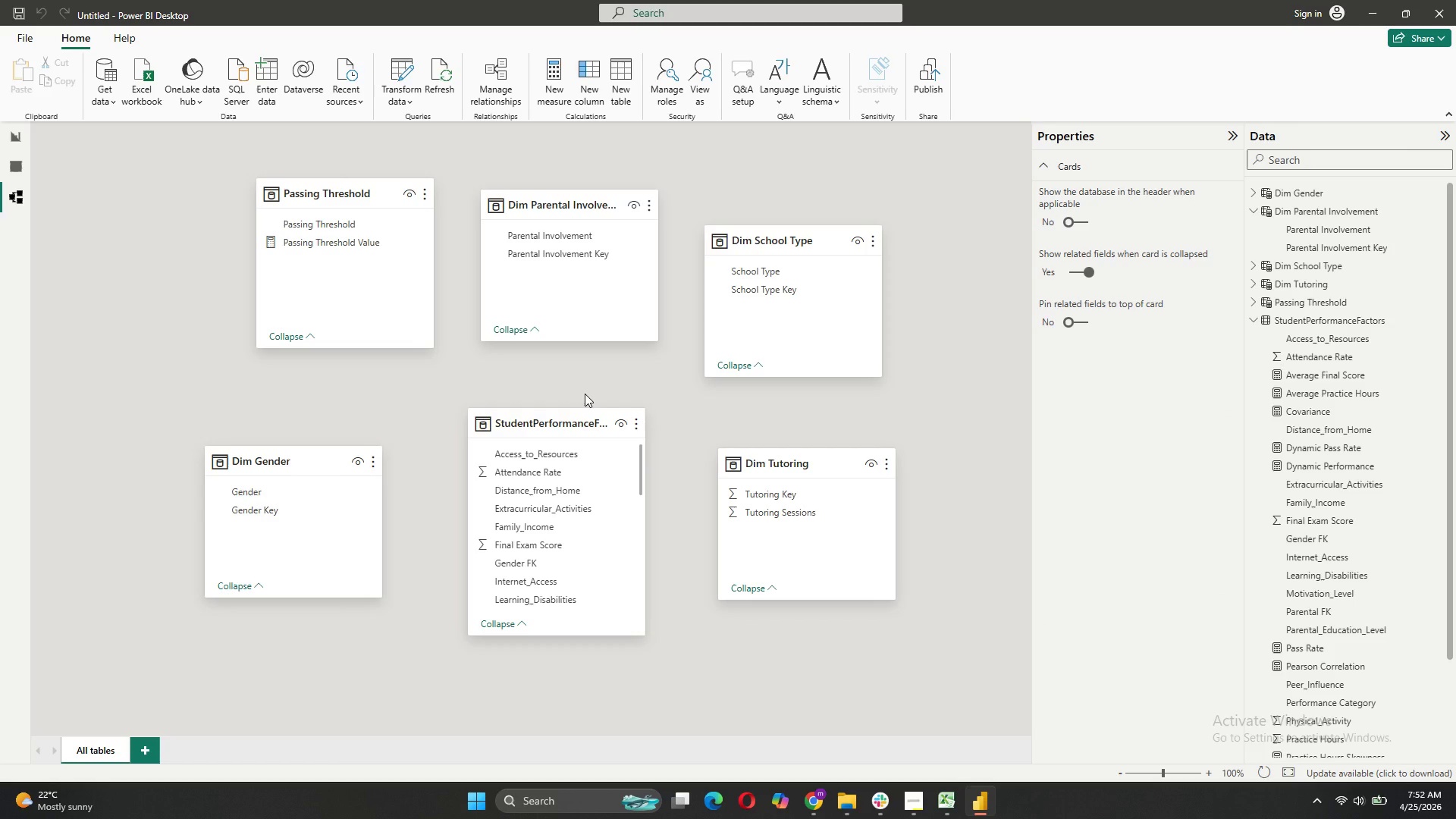 
wait(9.28)
 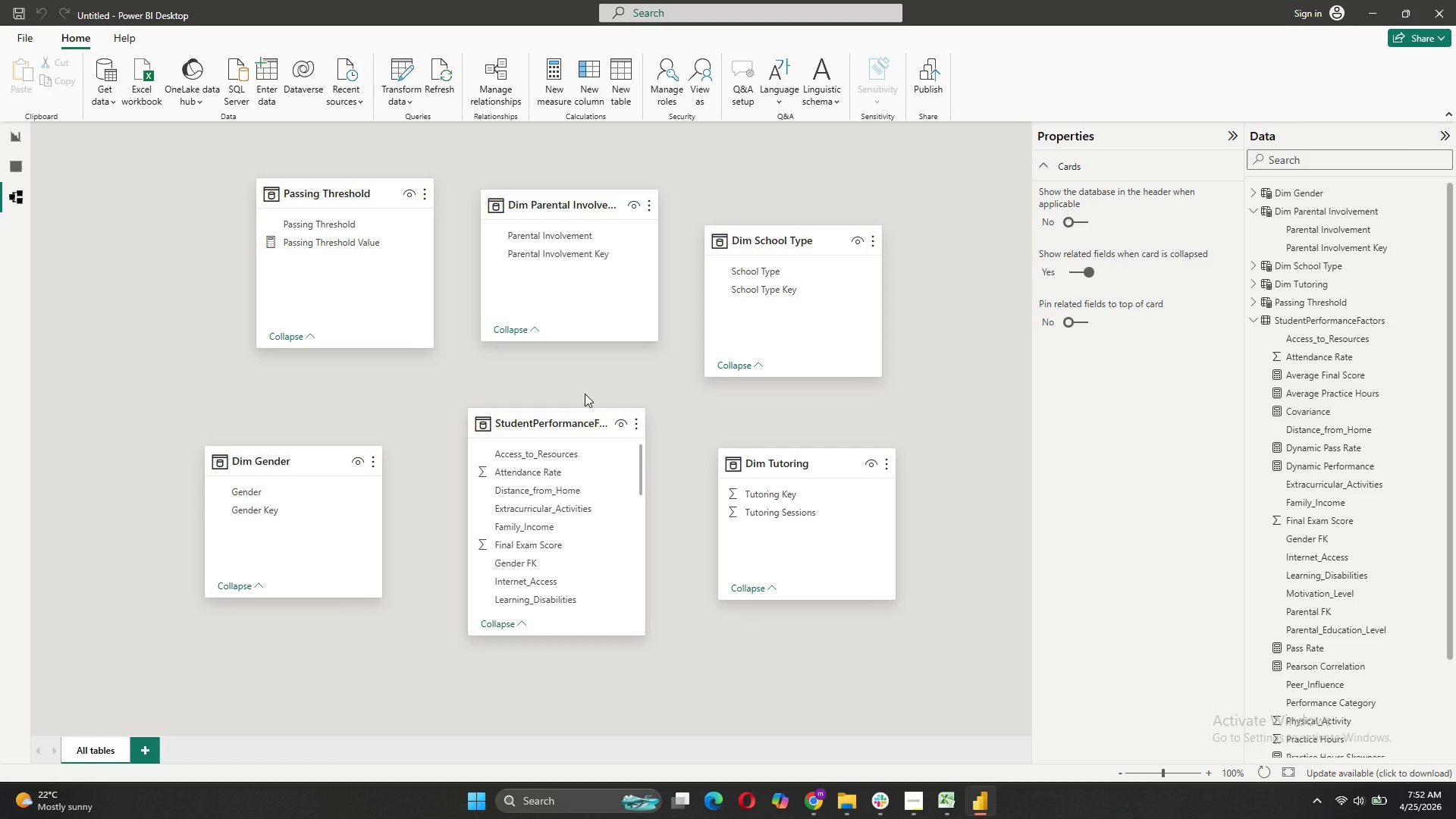 
left_click_drag(start_coordinate=[263, 512], to_coordinate=[489, 563])
 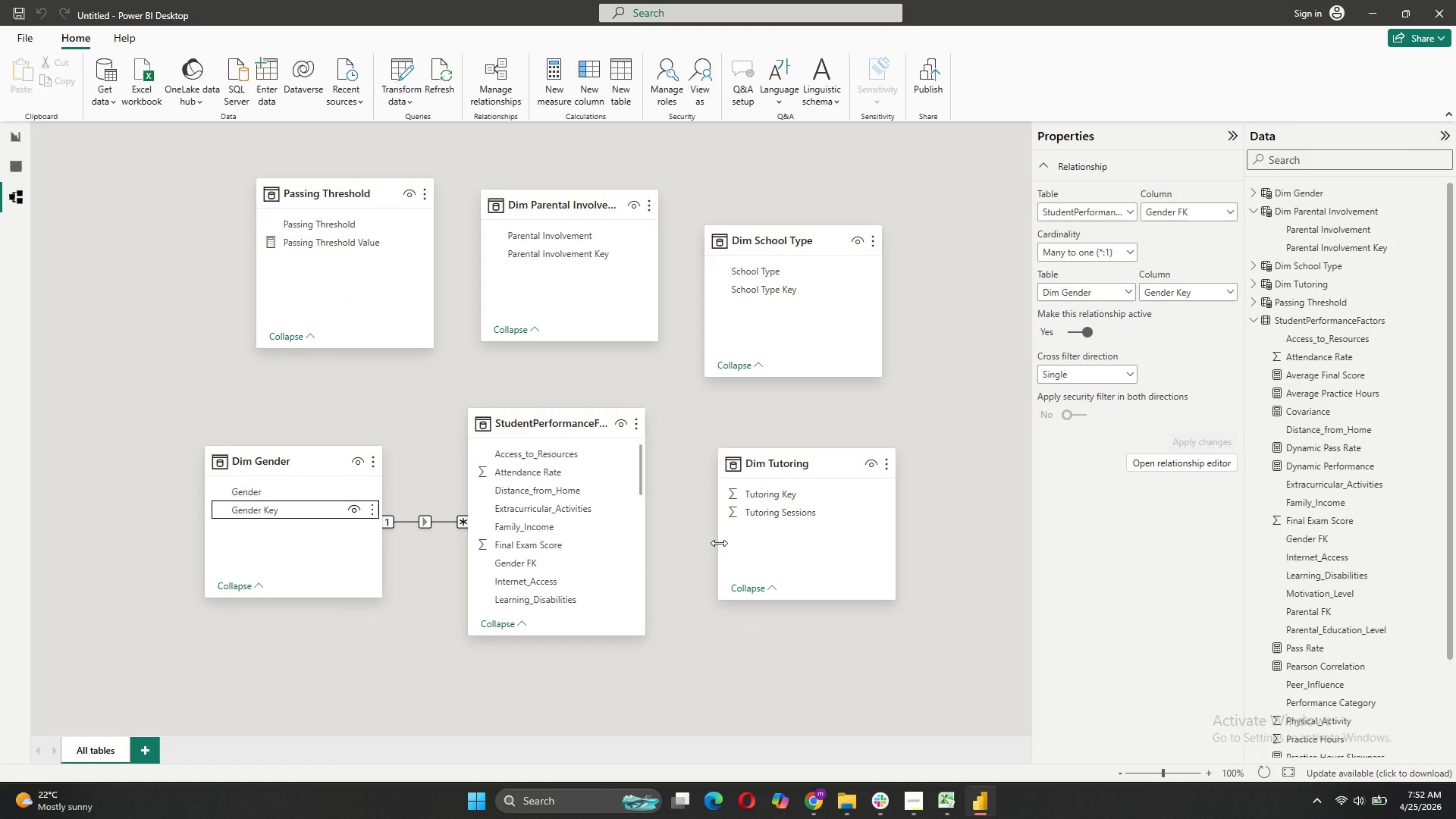 
mouse_move([560, 548])
 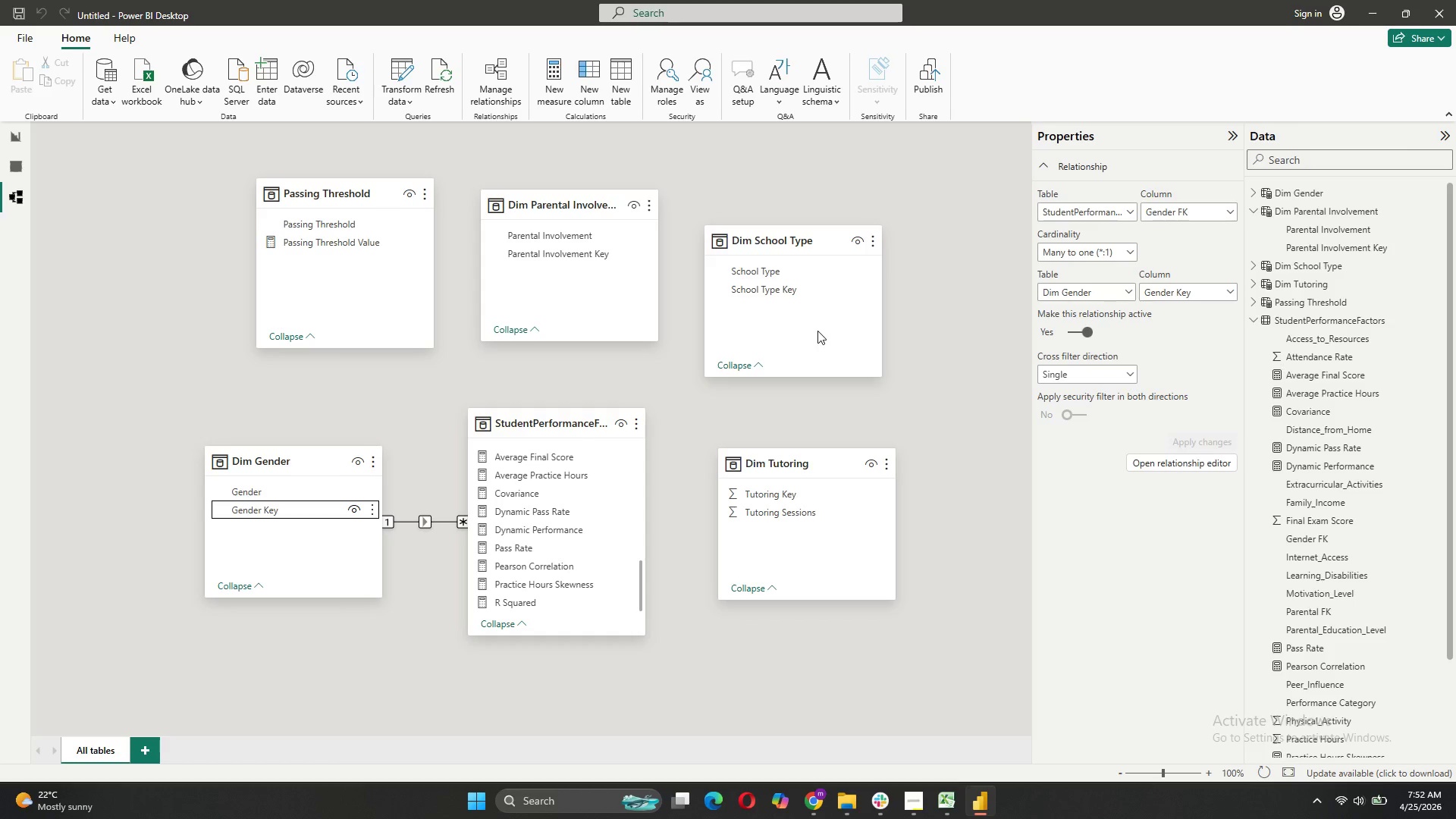 
mouse_move([561, 518])
 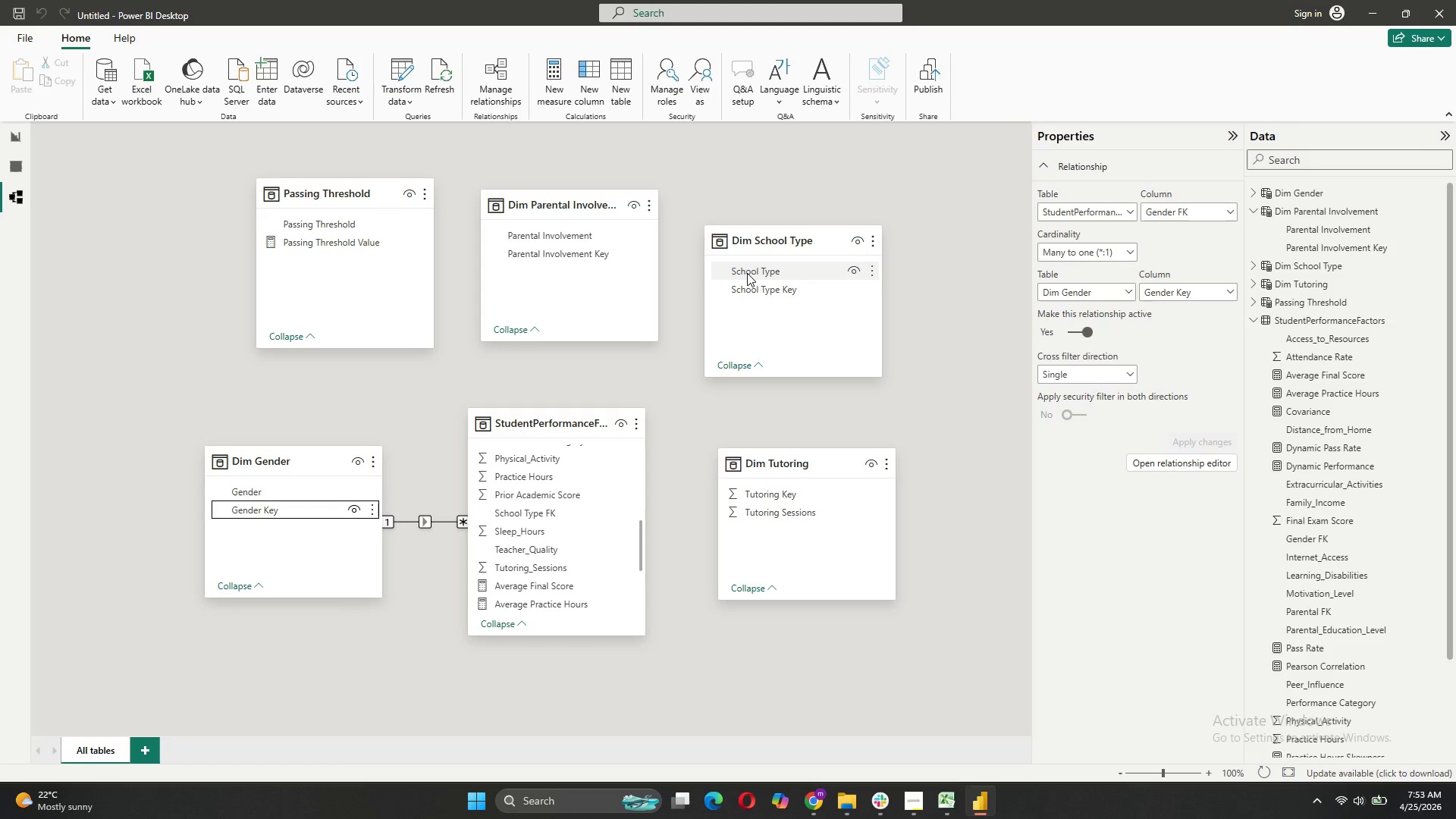 
left_click_drag(start_coordinate=[746, 272], to_coordinate=[541, 514])
 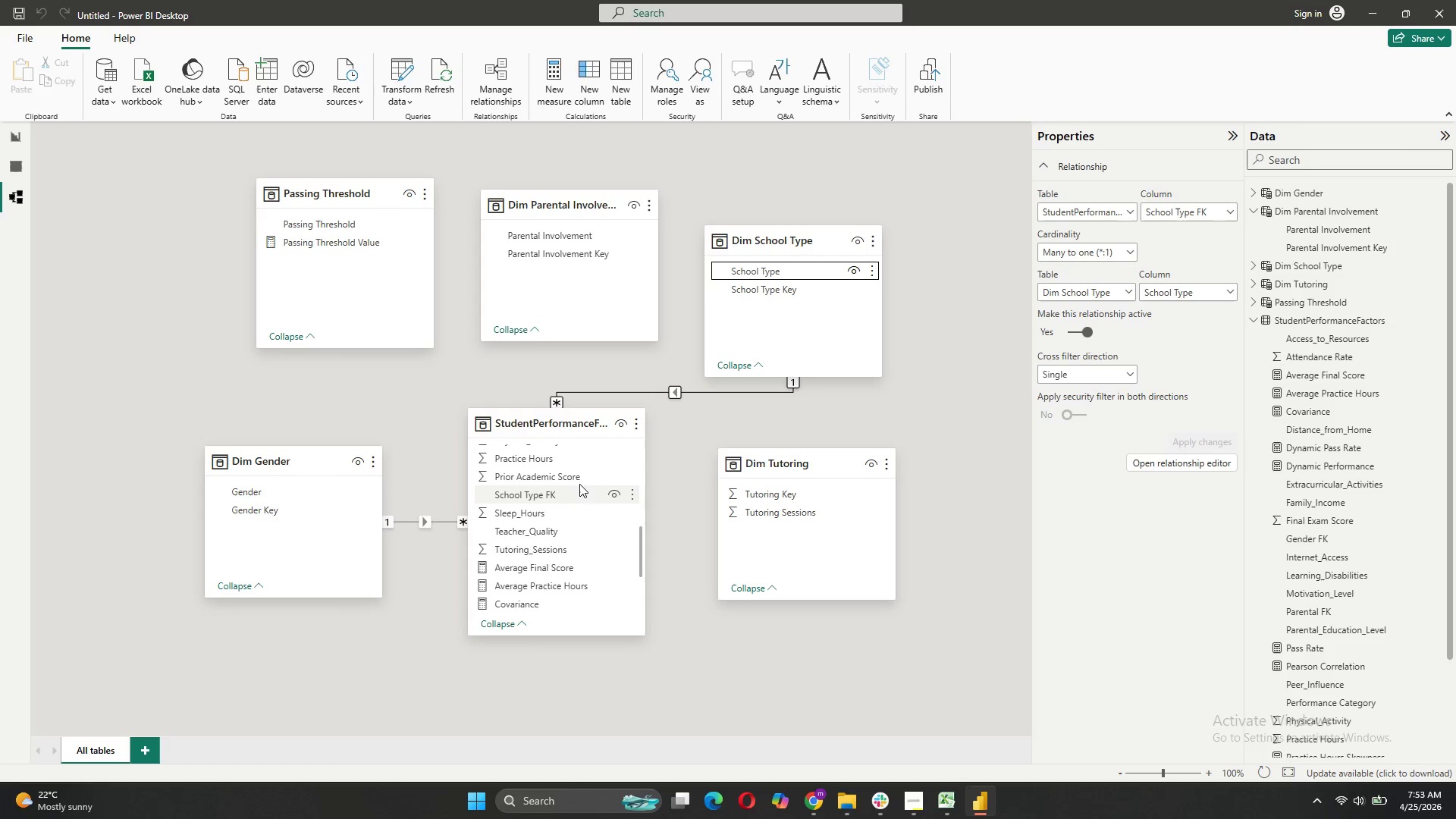 
wait(10.31)
 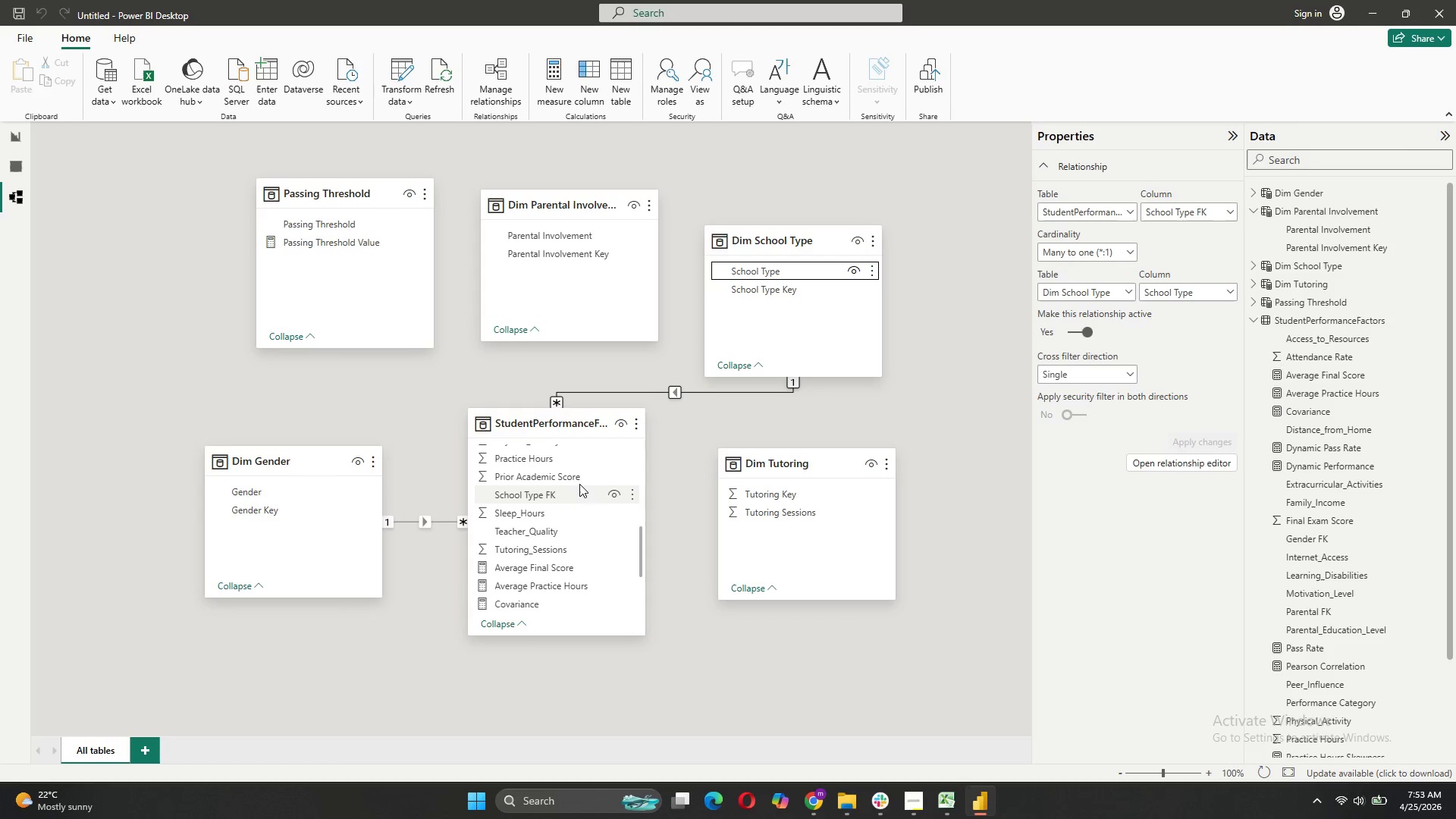 
left_click_drag(start_coordinate=[530, 237], to_coordinate=[544, 237])
 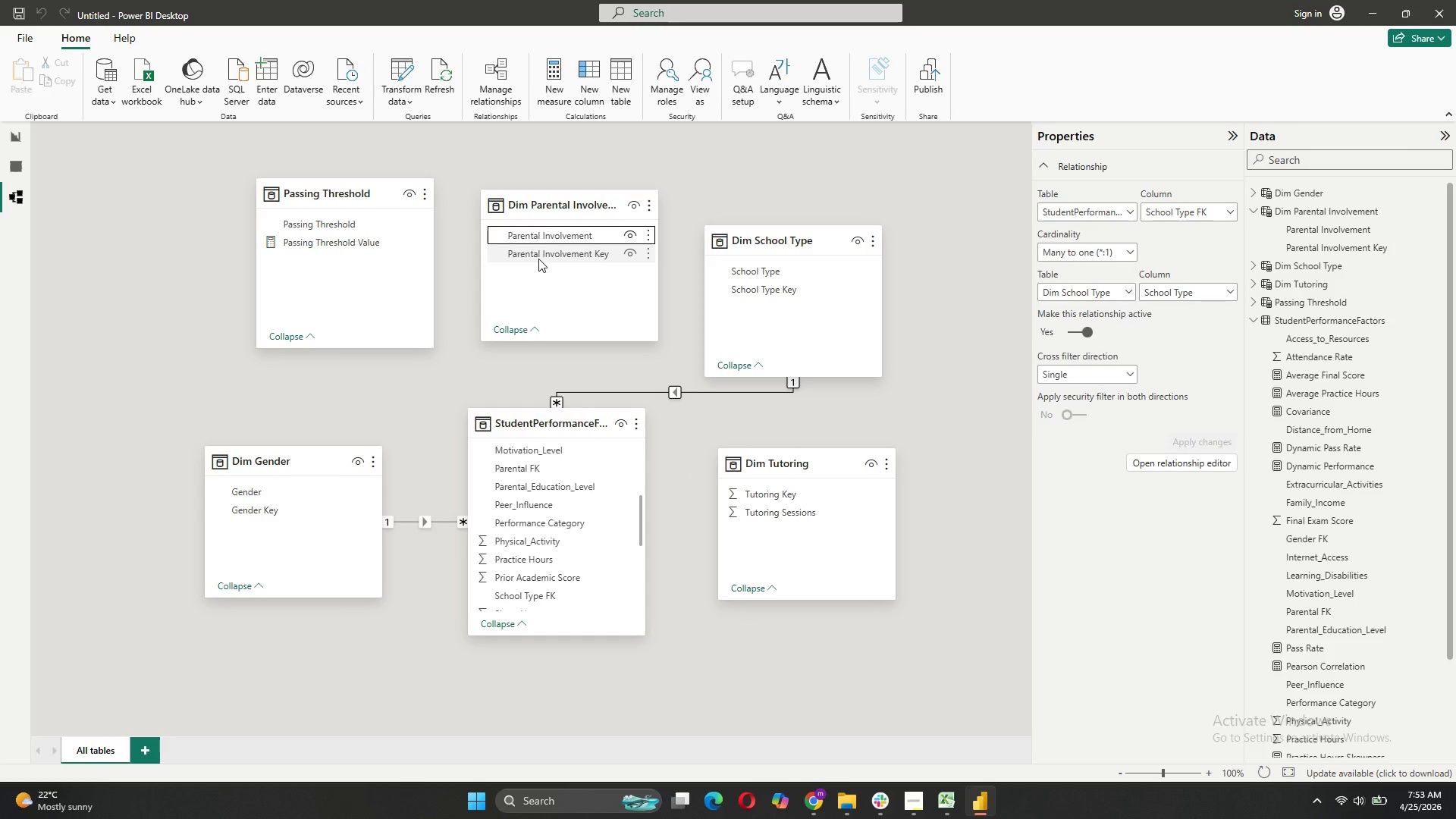 
left_click_drag(start_coordinate=[538, 259], to_coordinate=[532, 472])
 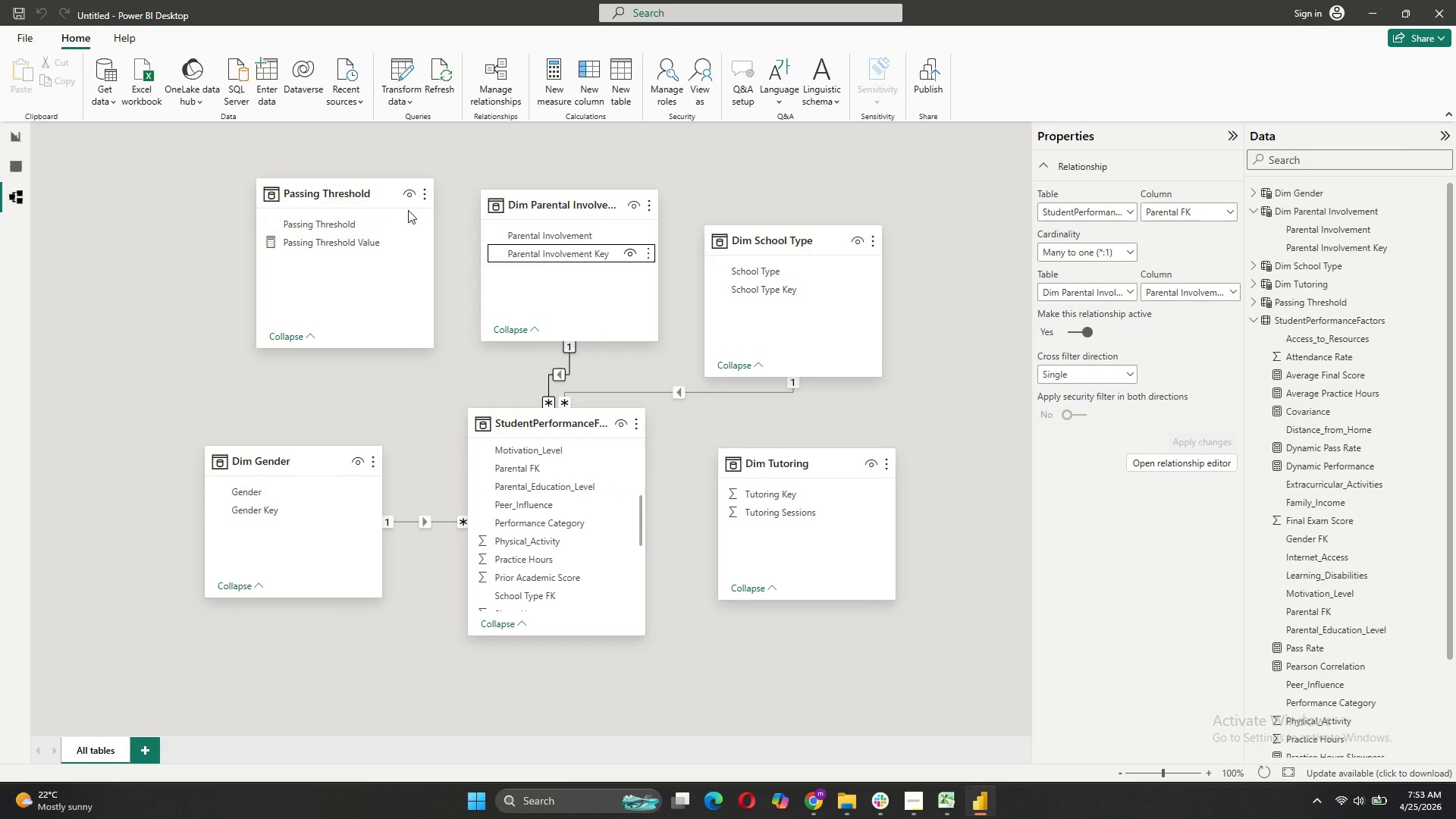 
left_click([425, 195])
 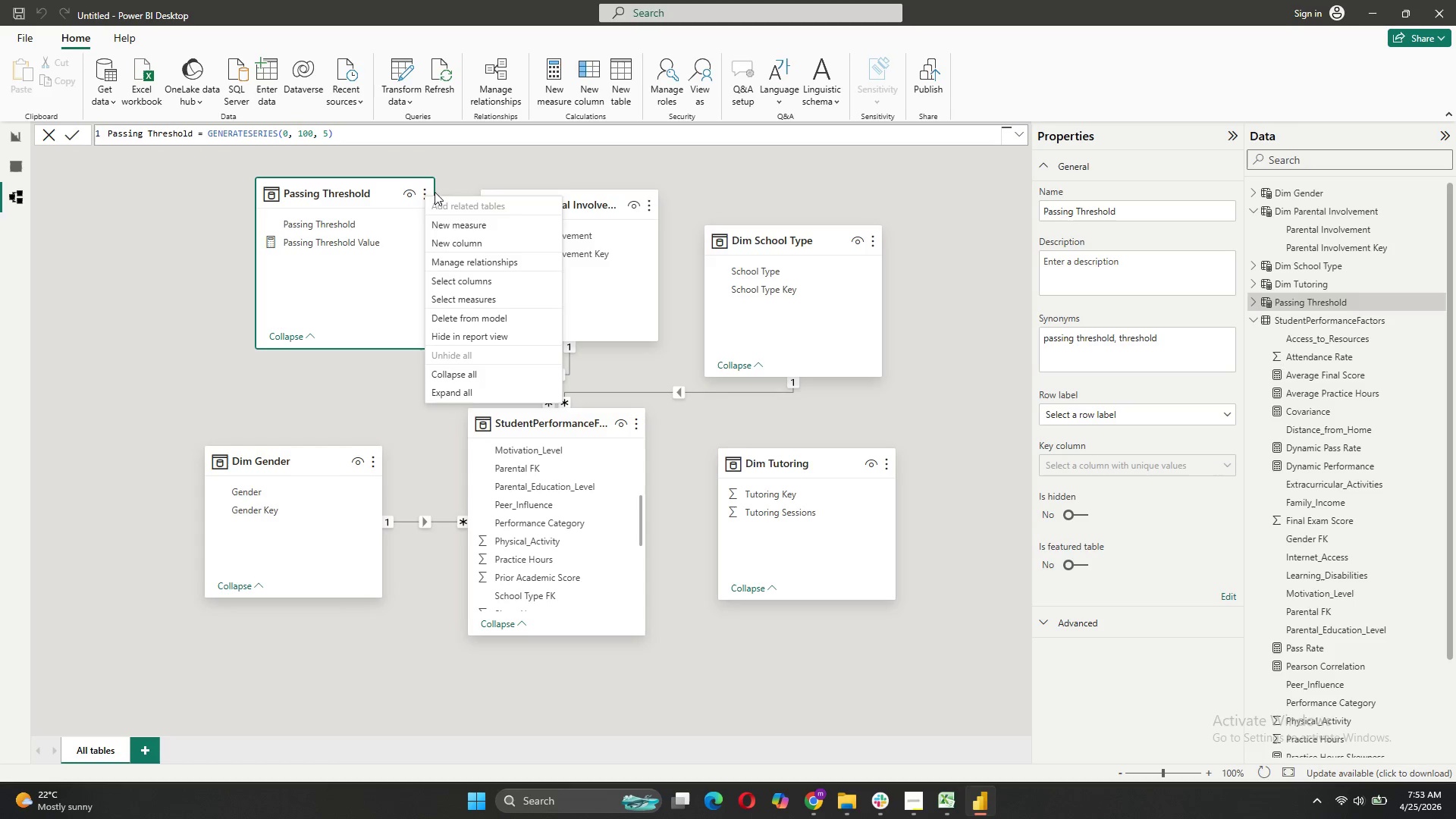 
left_click([459, 184])
 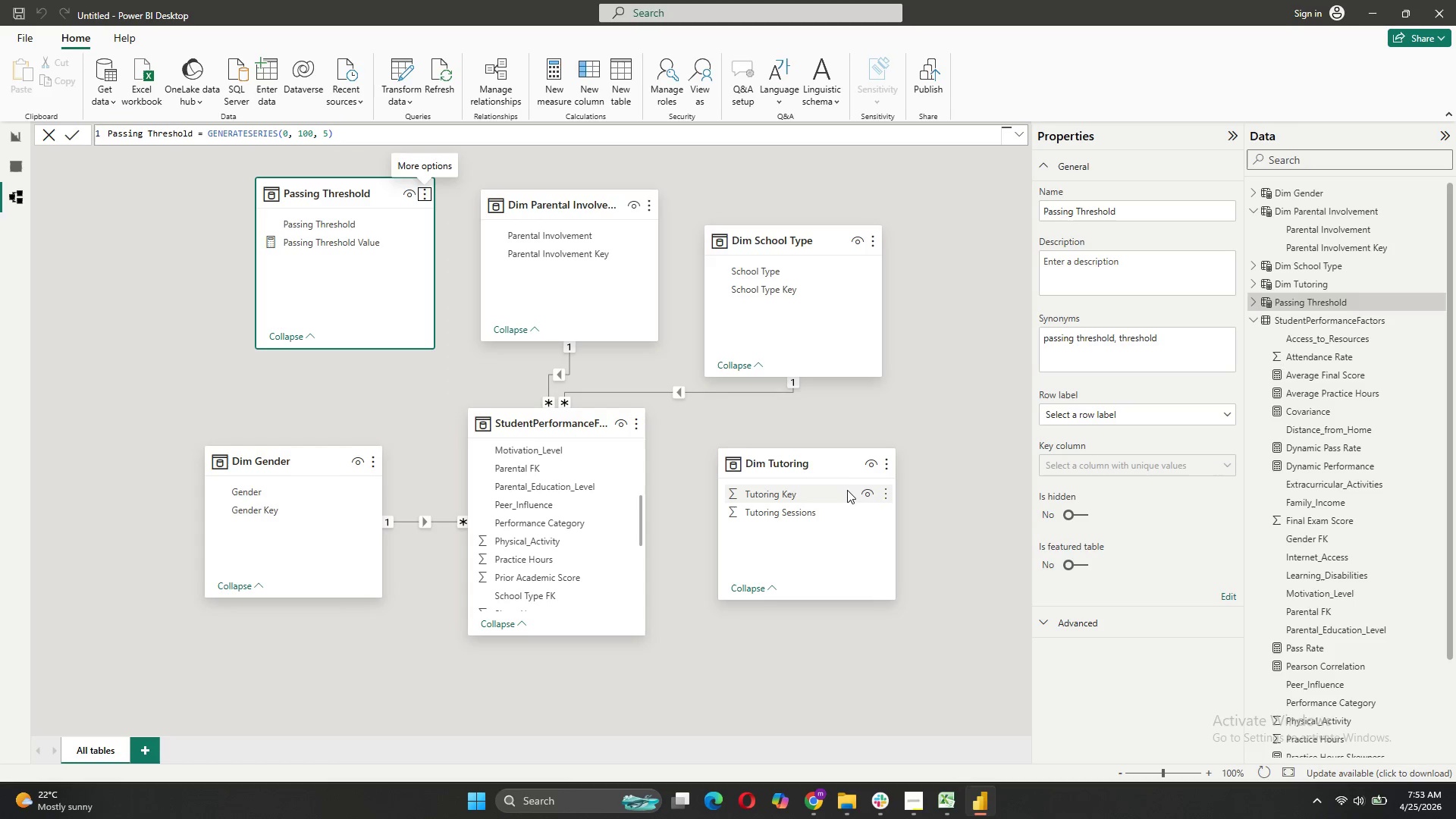 
left_click_drag(start_coordinate=[832, 466], to_coordinate=[892, 578])
 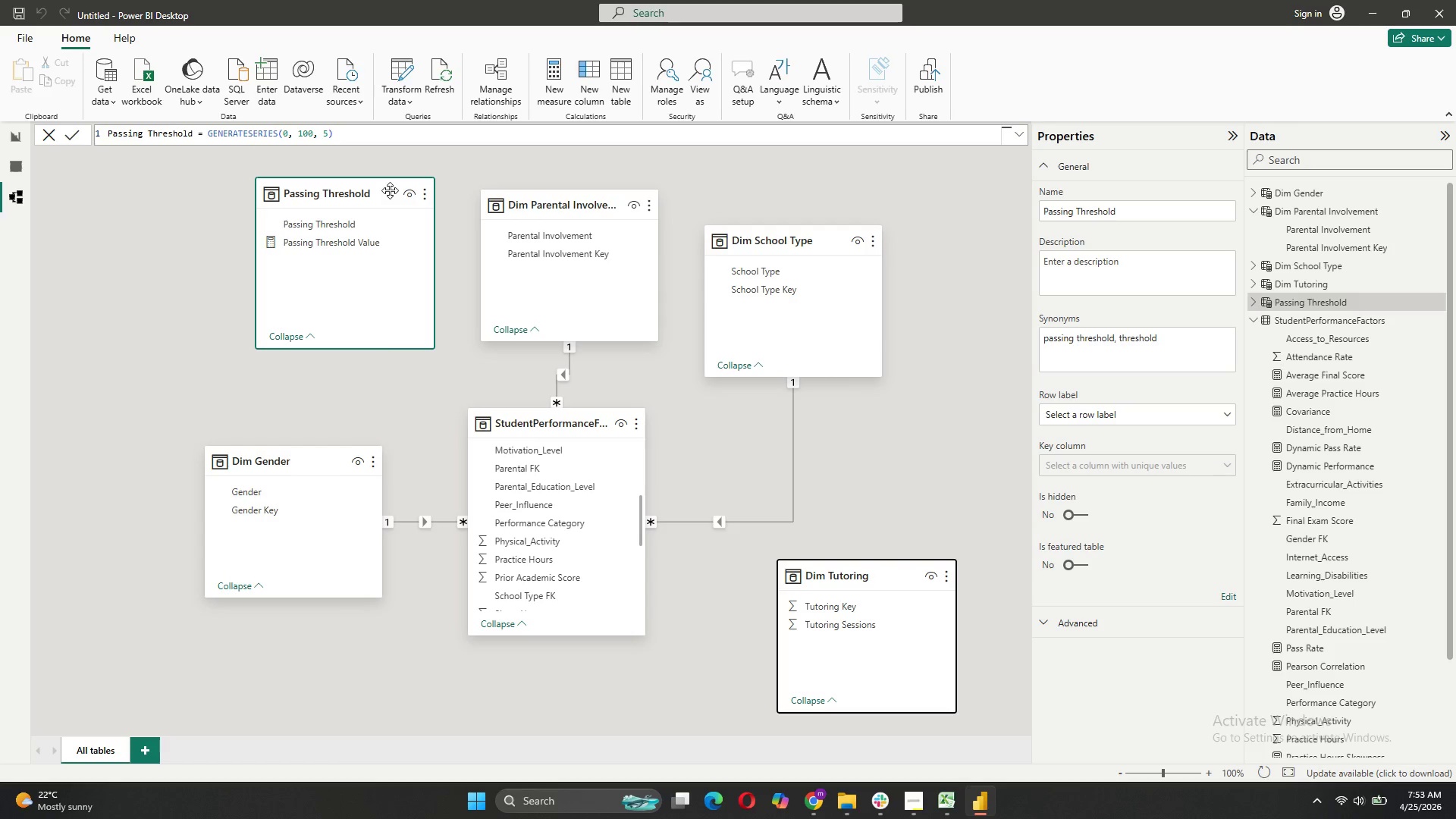 
left_click_drag(start_coordinate=[388, 190], to_coordinate=[109, 165])
 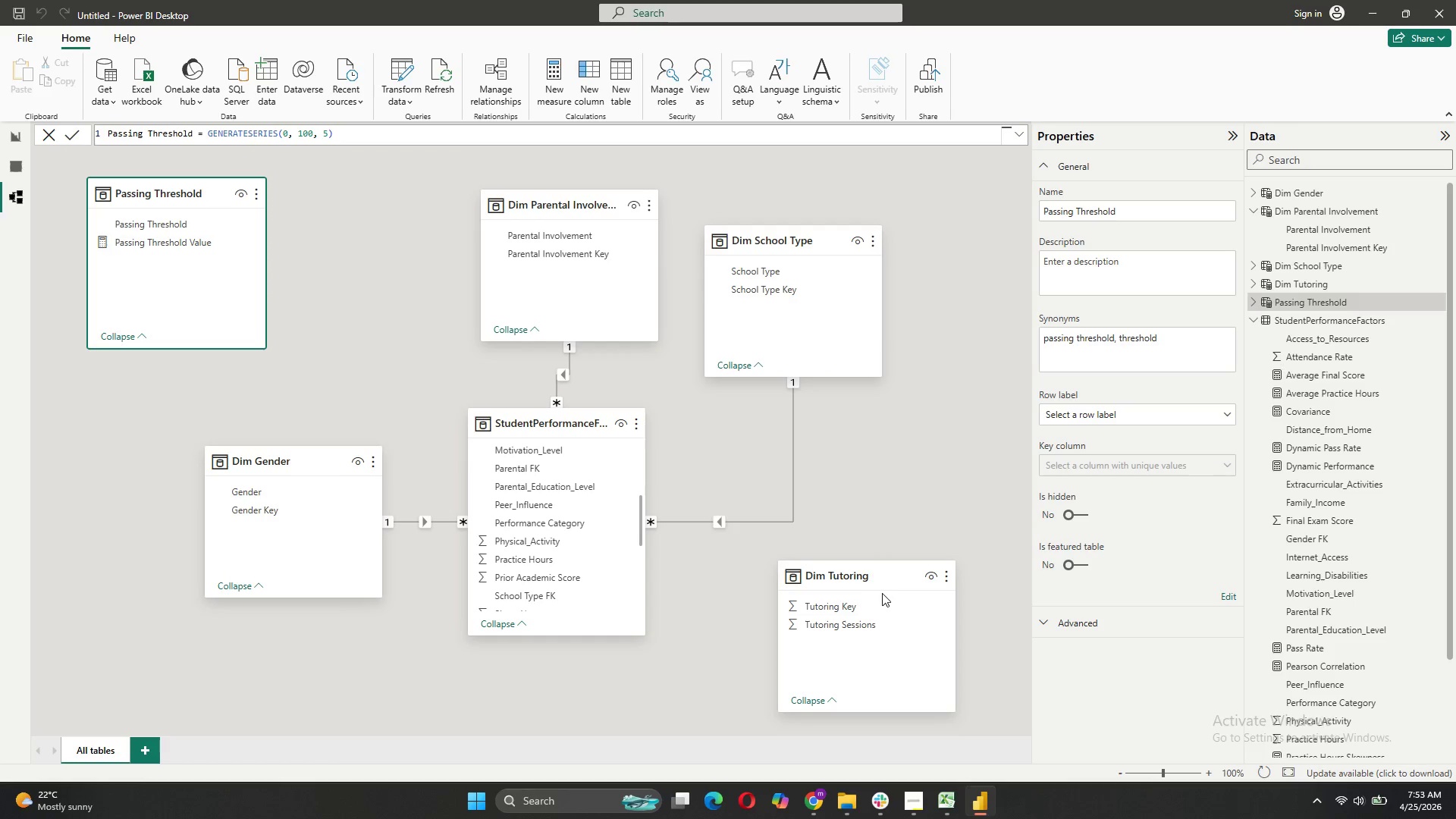 
left_click_drag(start_coordinate=[881, 571], to_coordinate=[142, 389])
 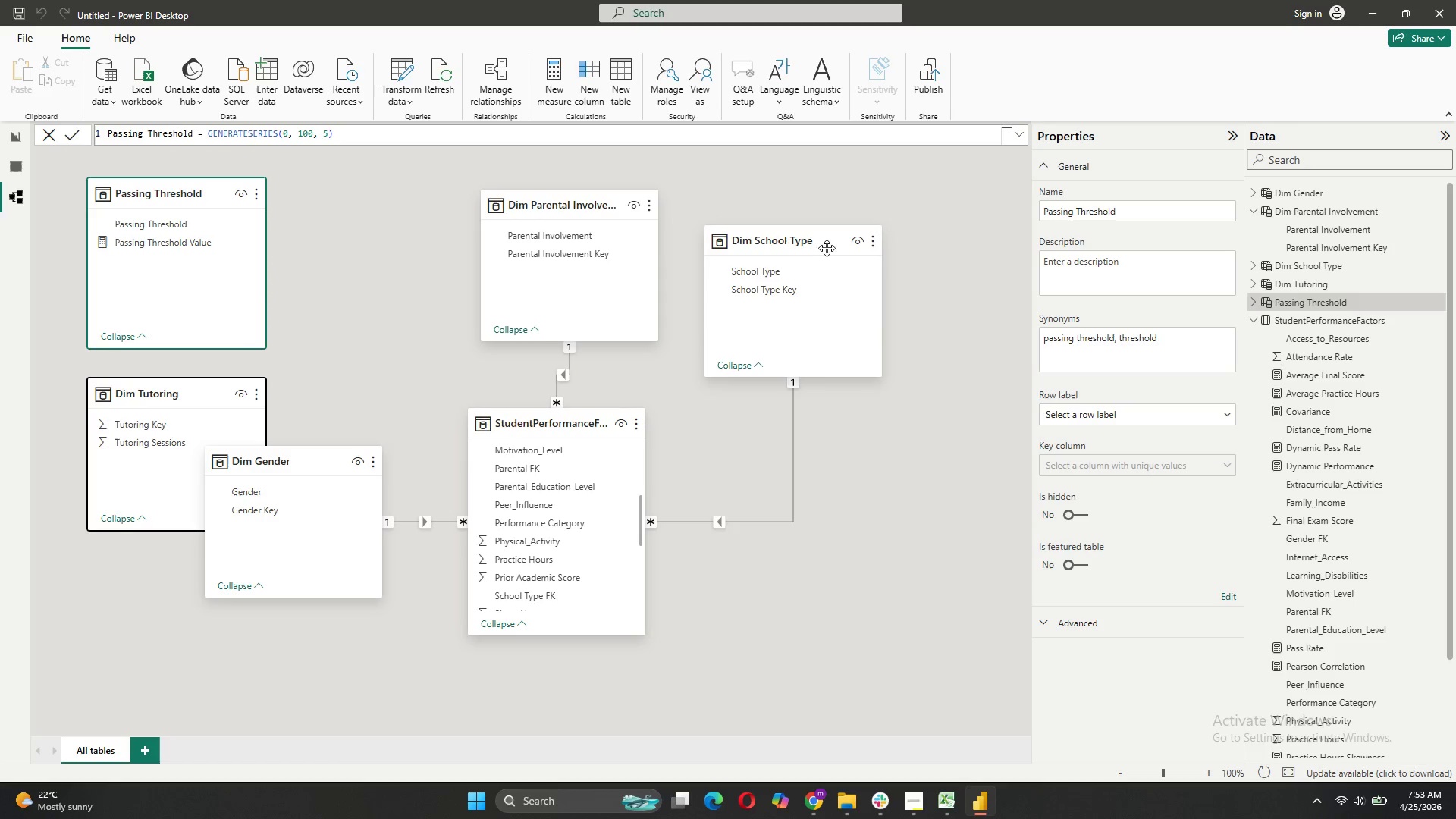 
left_click_drag(start_coordinate=[823, 246], to_coordinate=[961, 469])
 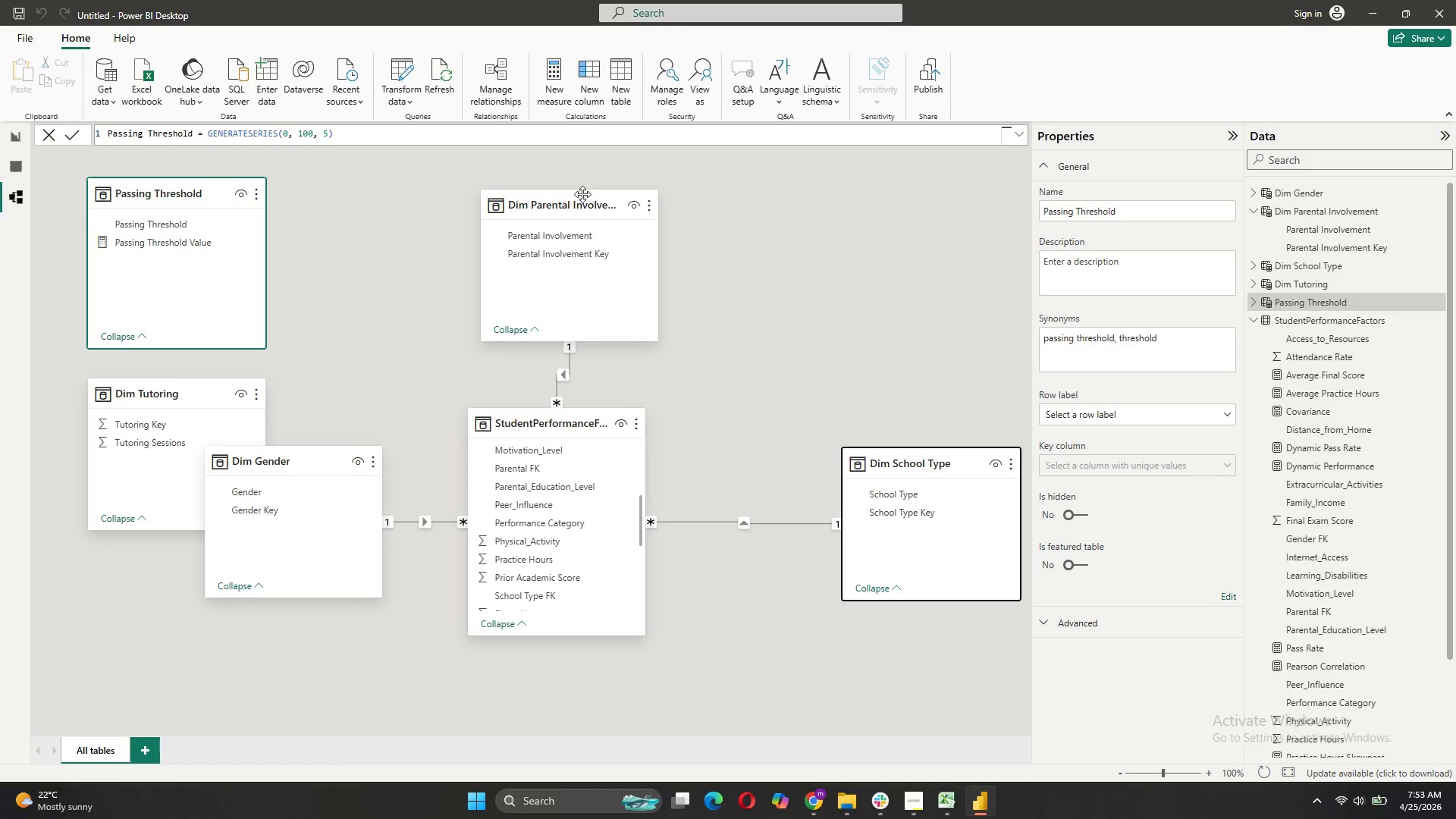 
left_click_drag(start_coordinate=[580, 196], to_coordinate=[570, 136])
 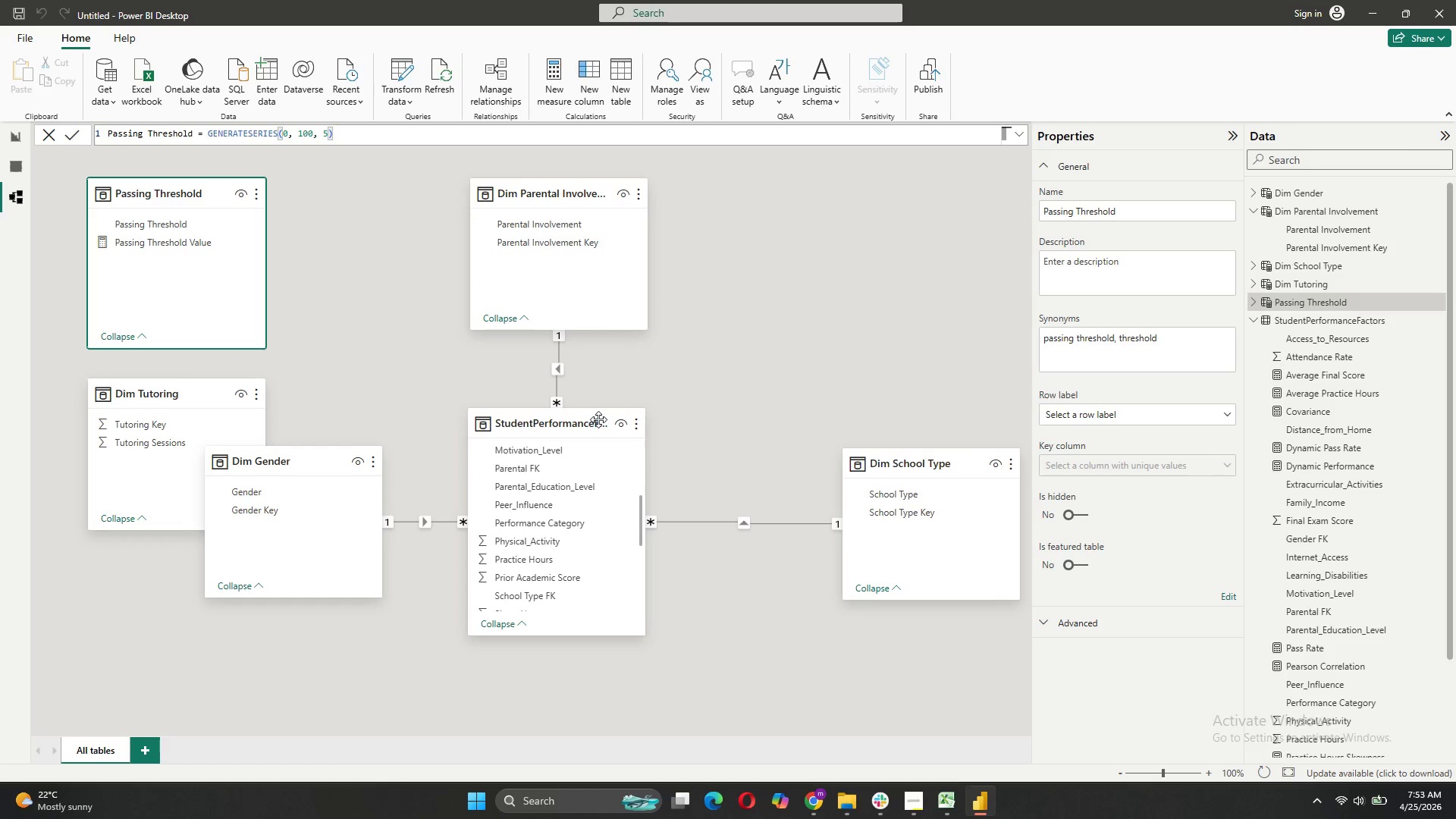 
left_click_drag(start_coordinate=[595, 421], to_coordinate=[645, 492])
 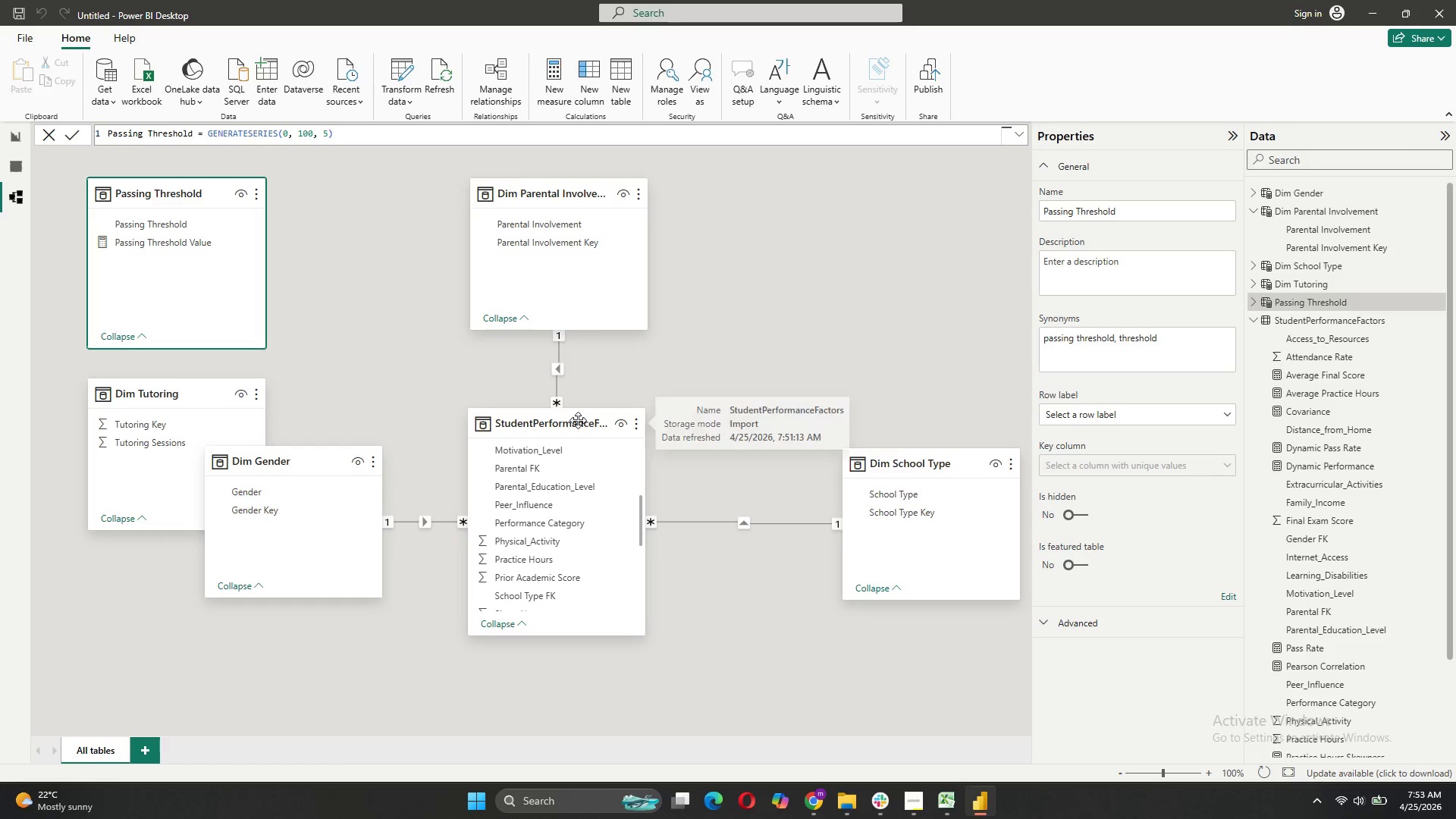 
left_click_drag(start_coordinate=[578, 420], to_coordinate=[579, 513])
 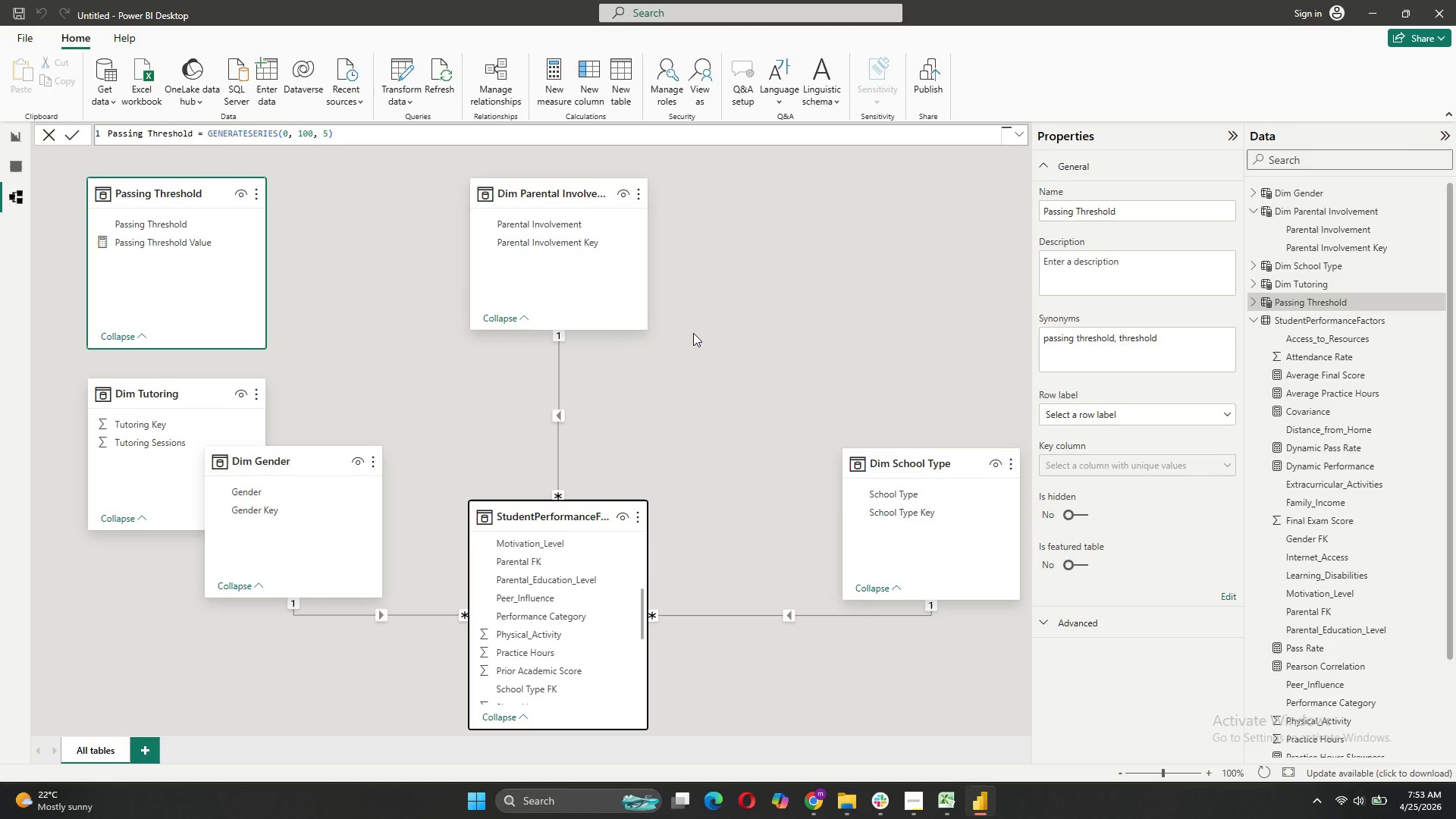 
left_click([693, 333])
 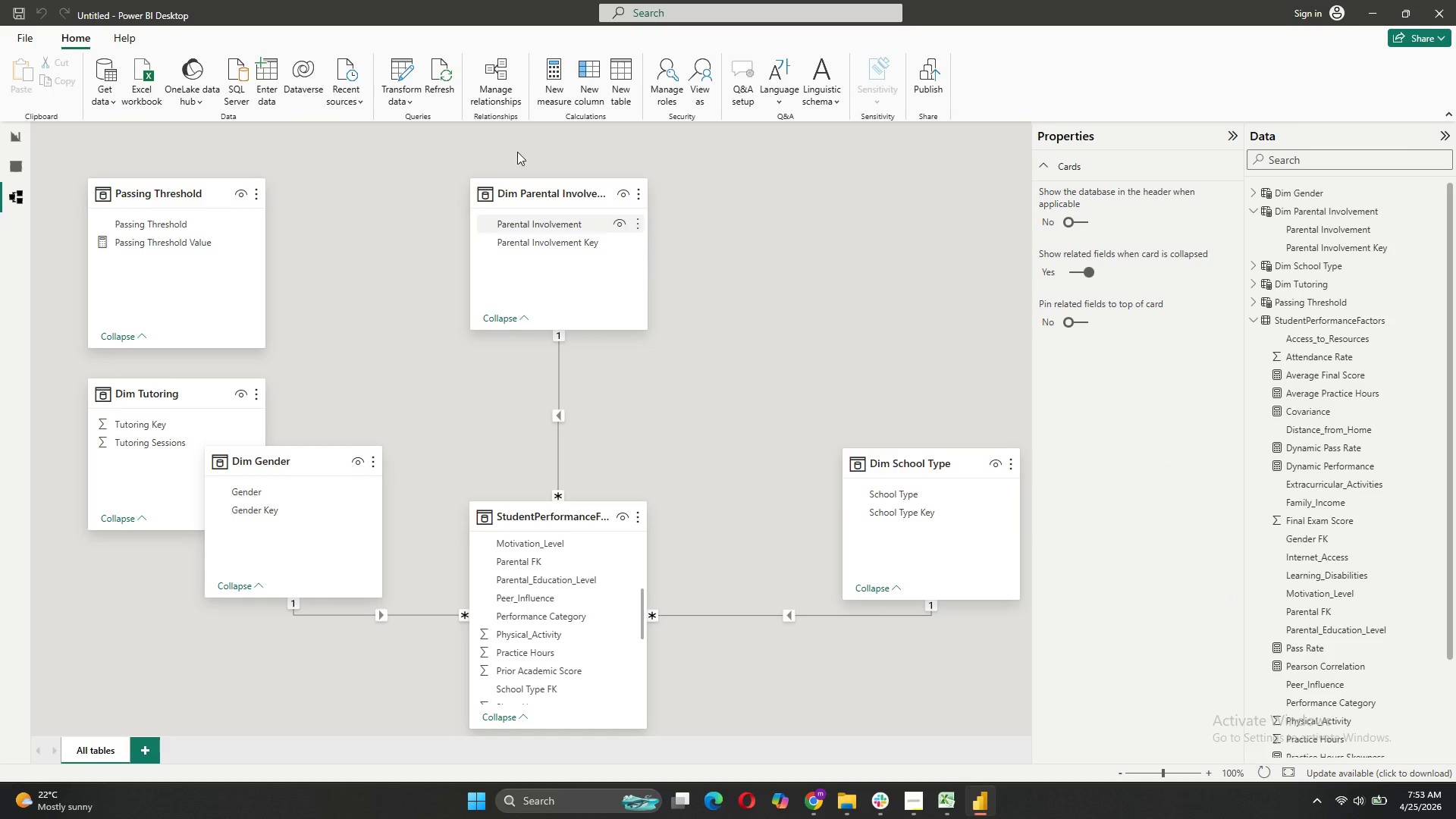 
wait(5.06)
 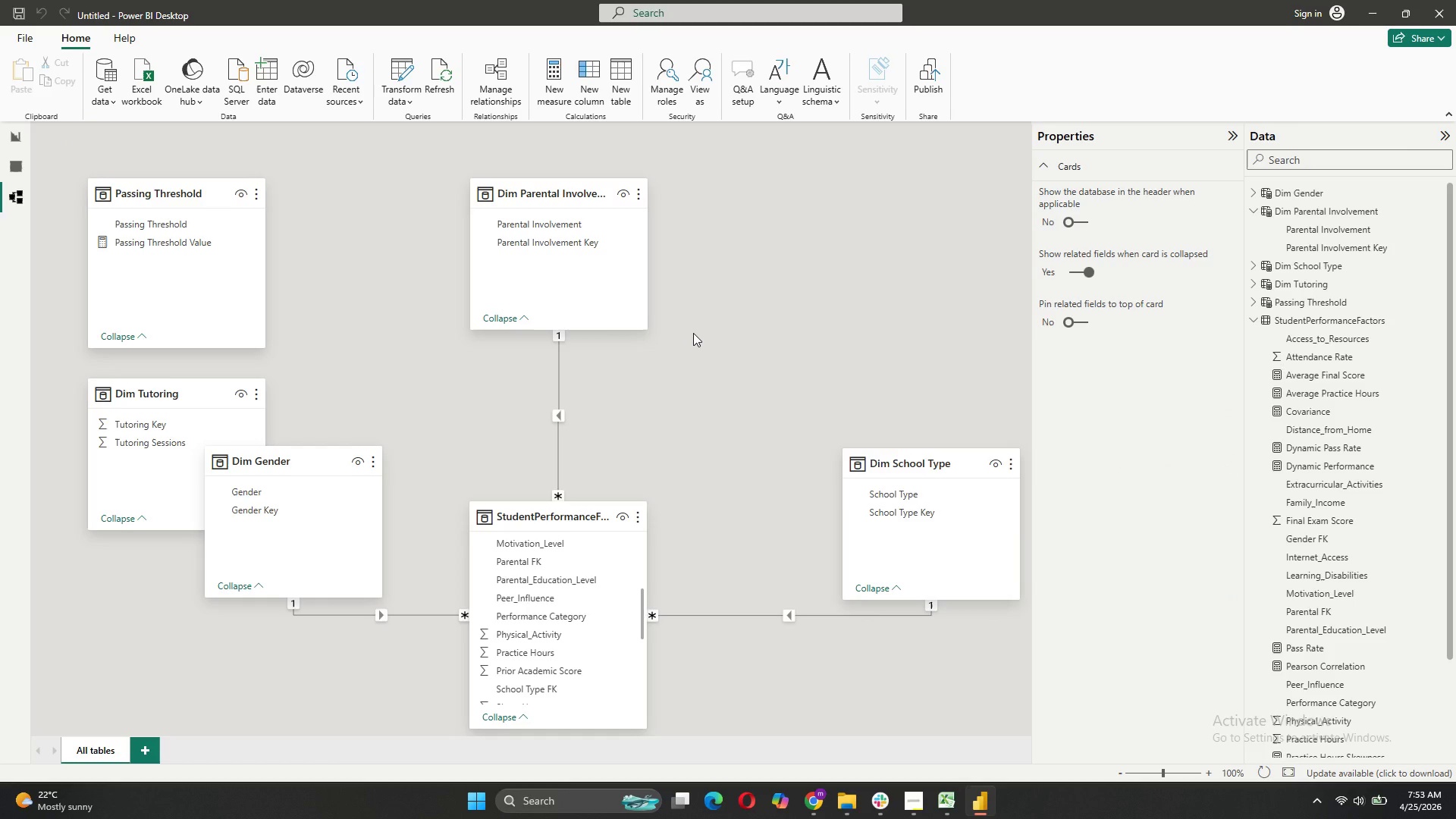 
left_click([8, 161])
 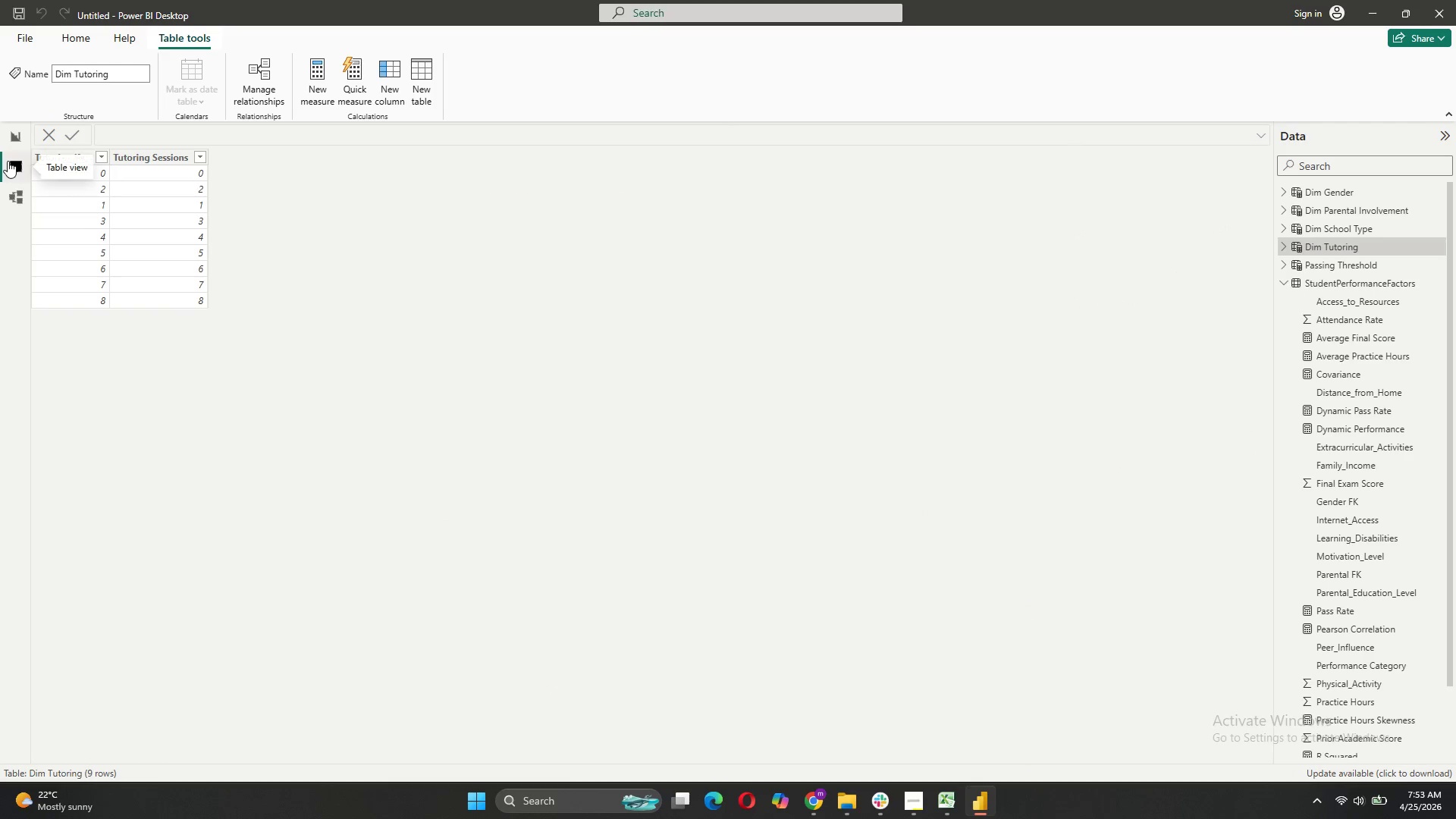 
mouse_move([102, 231])
 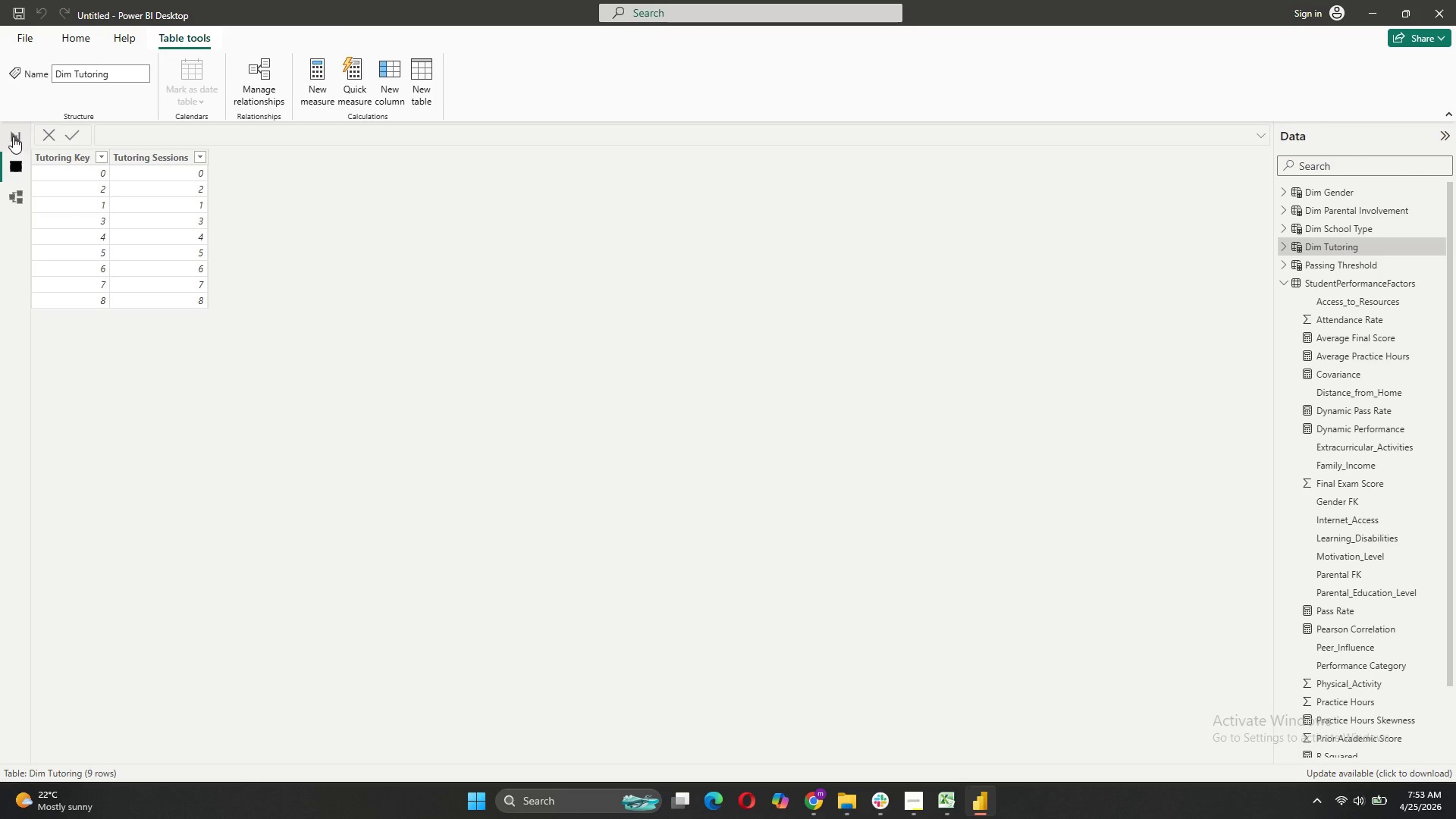 
left_click([13, 136])
 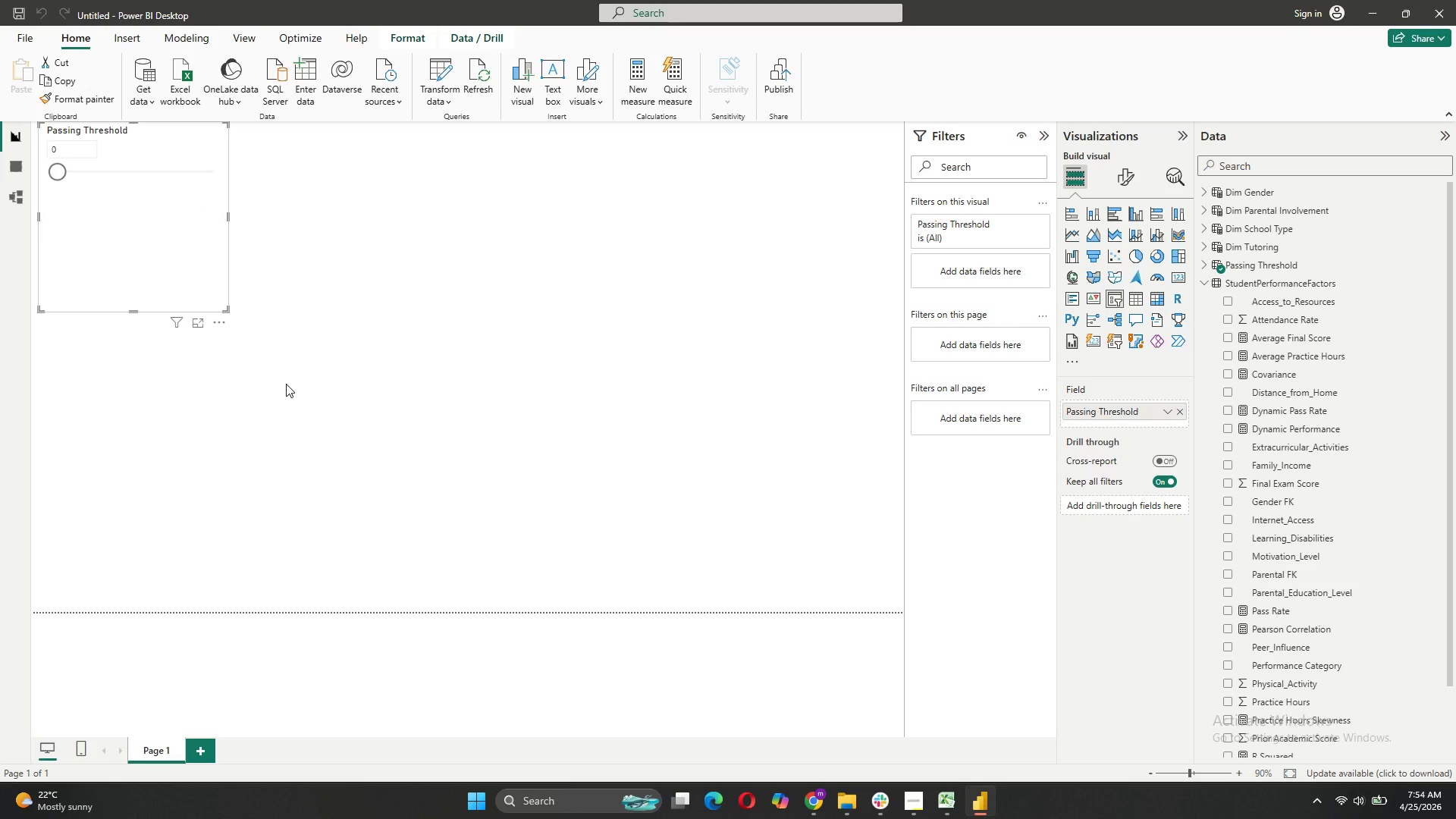 
wait(9.66)
 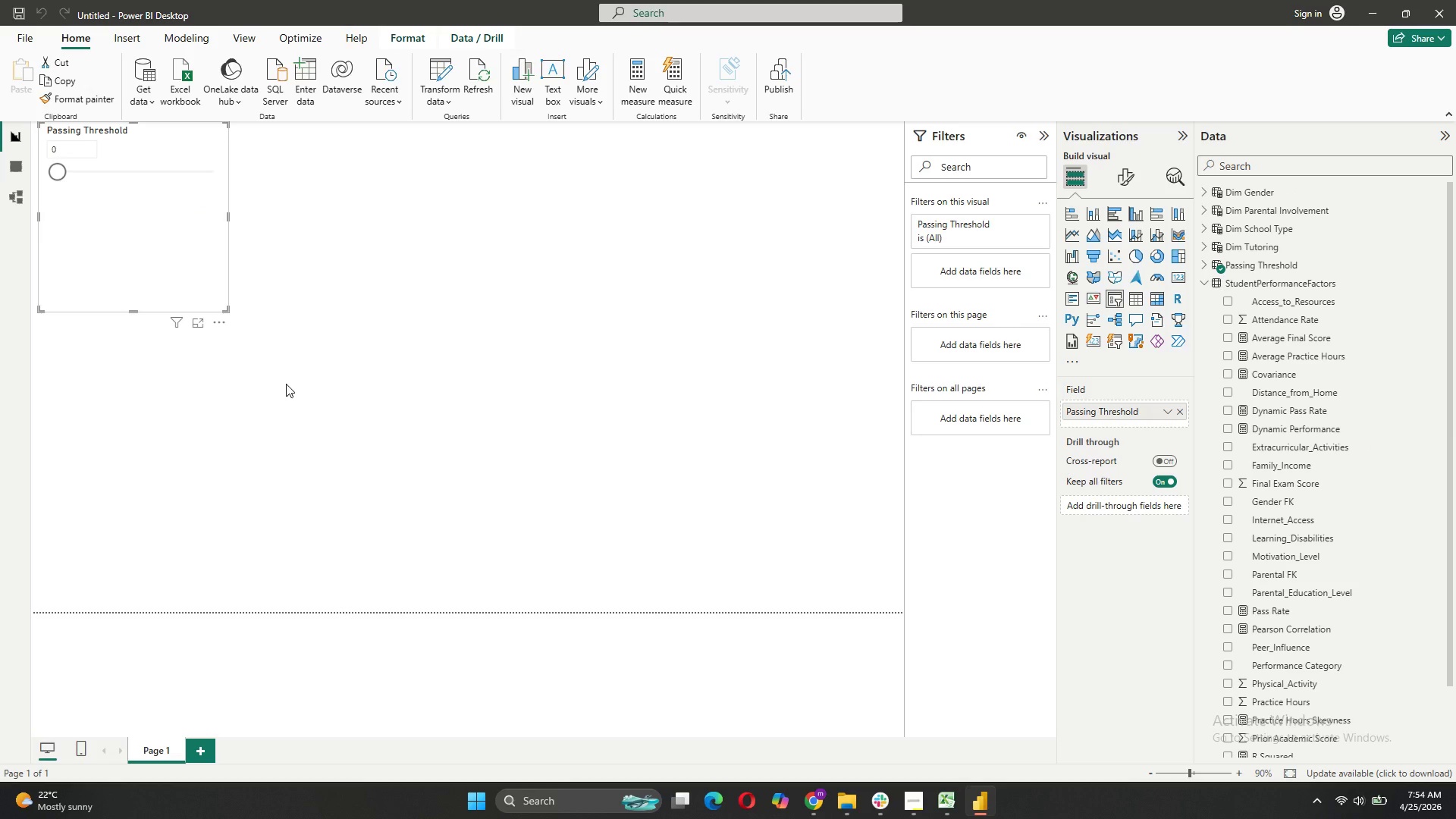 
left_click([390, 253])
 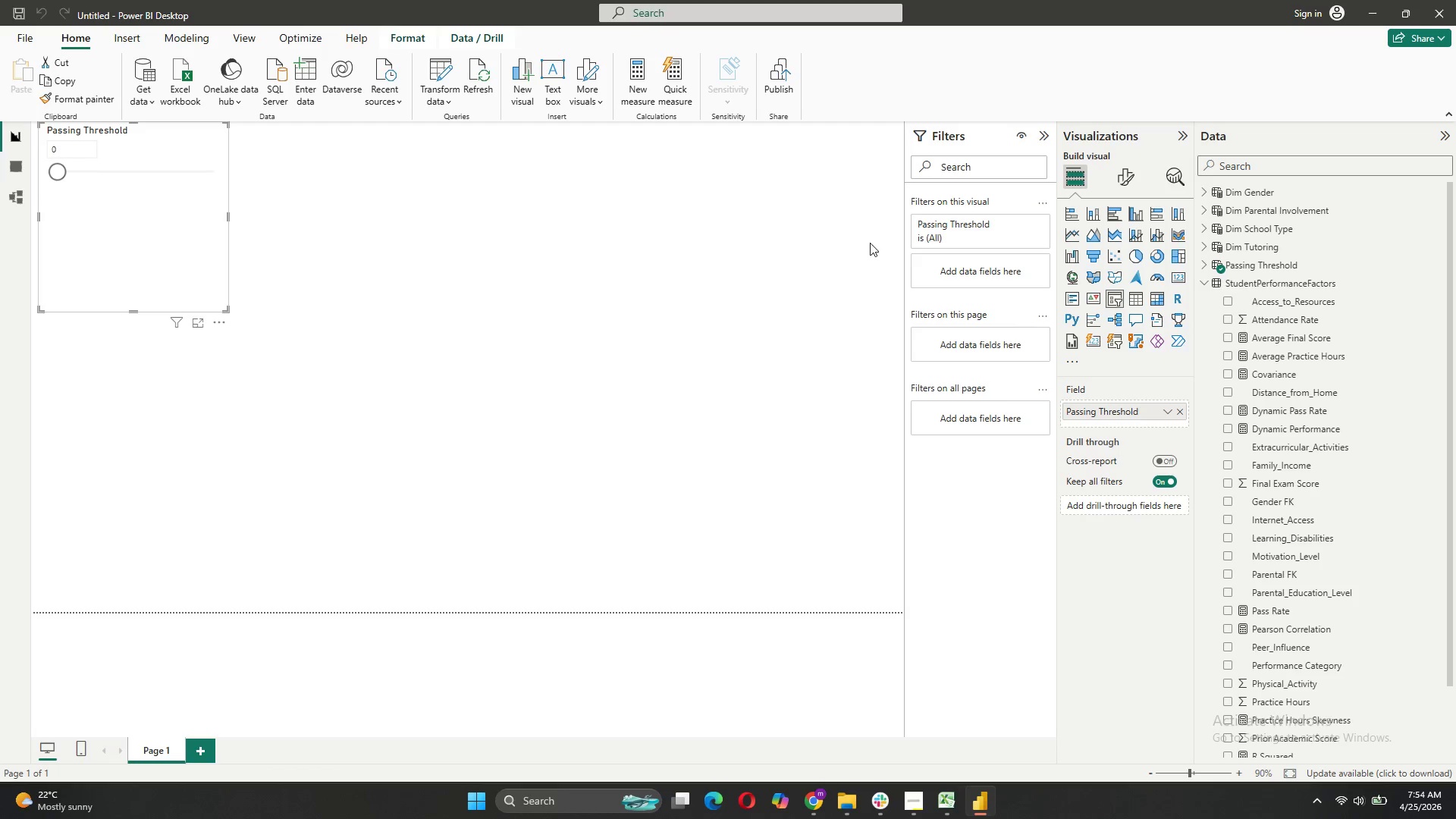 
left_click([870, 243])
 